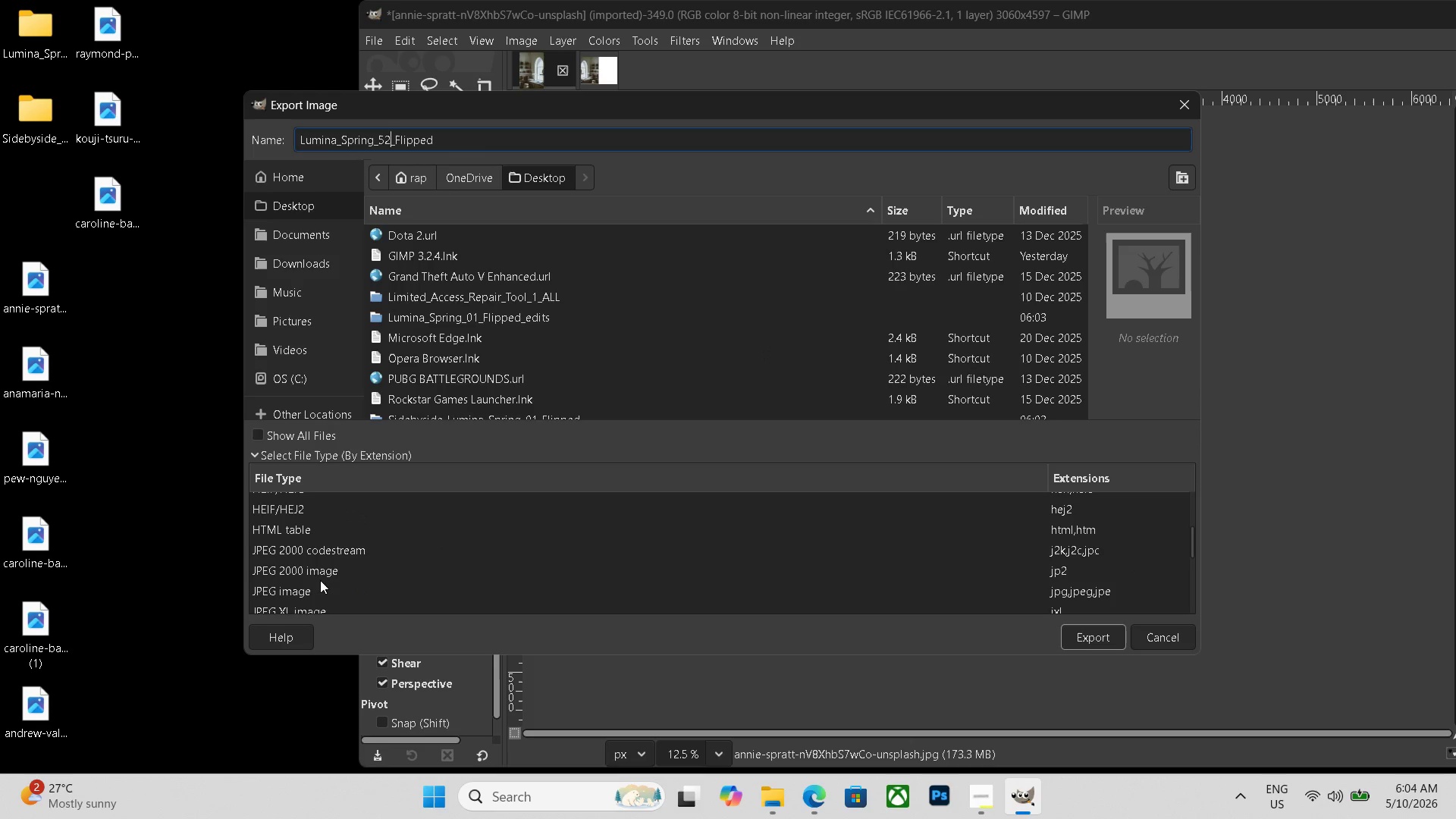 
left_click([322, 568])
 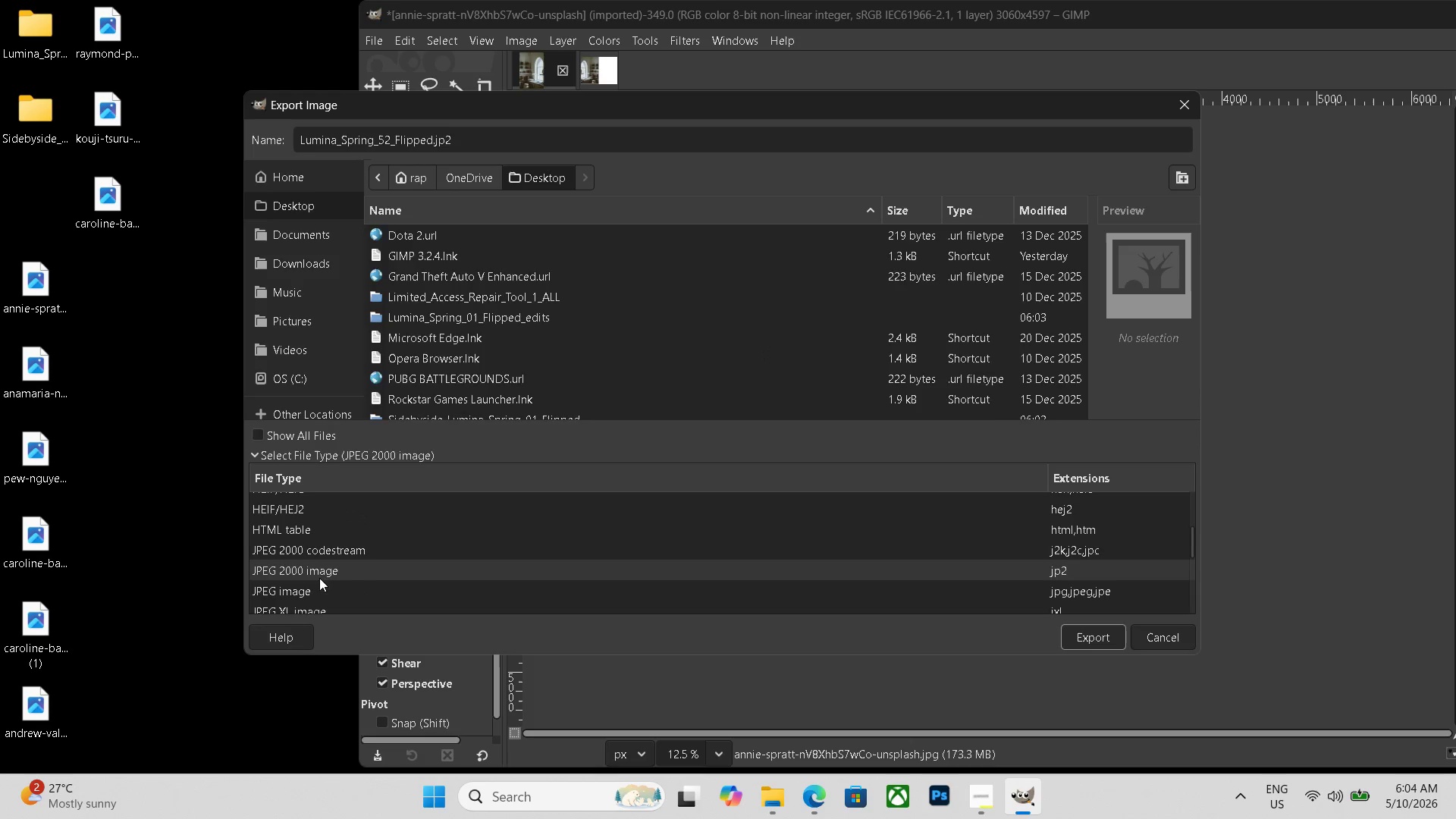 
left_click([310, 585])
 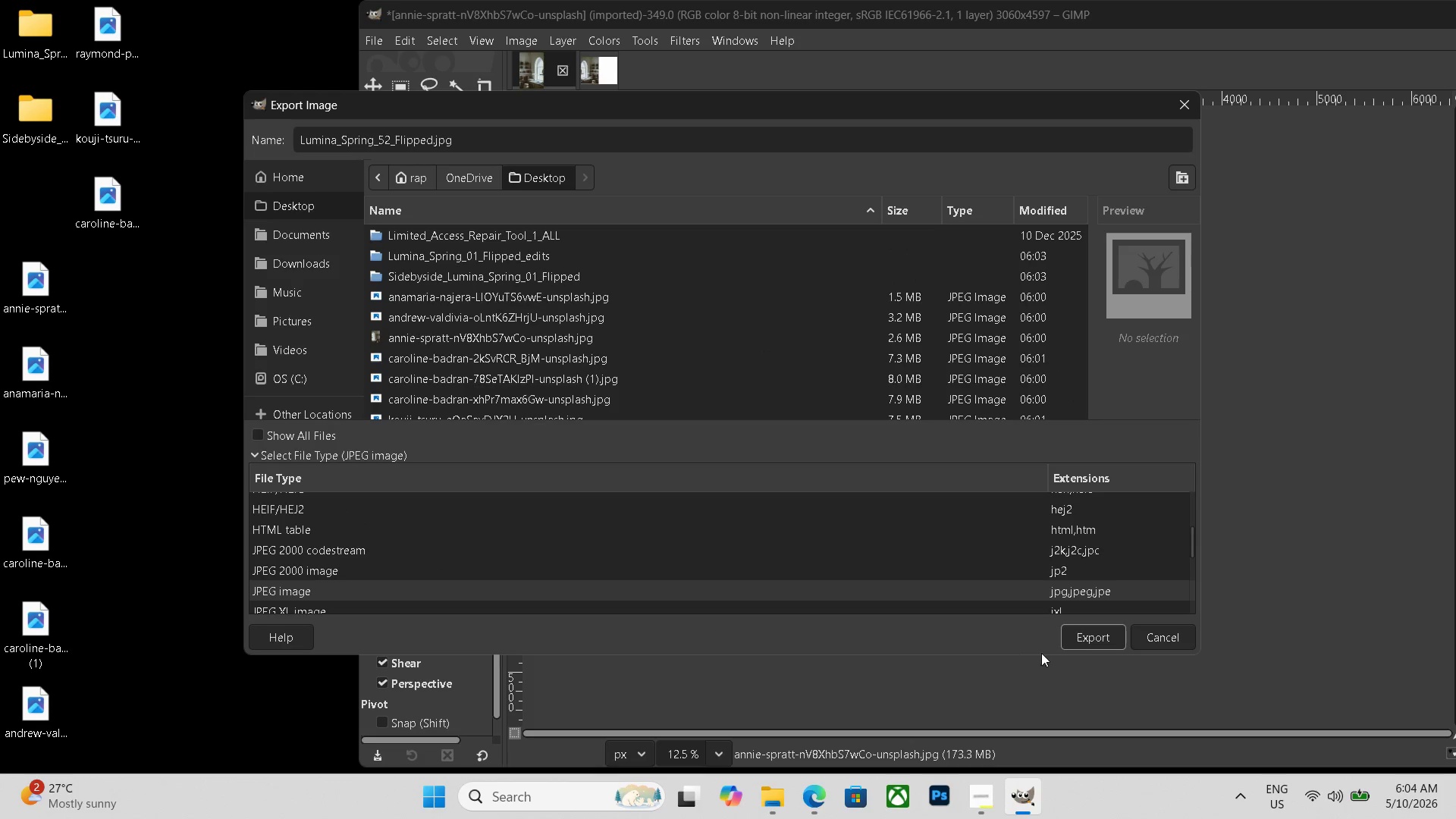 
left_click([1072, 641])
 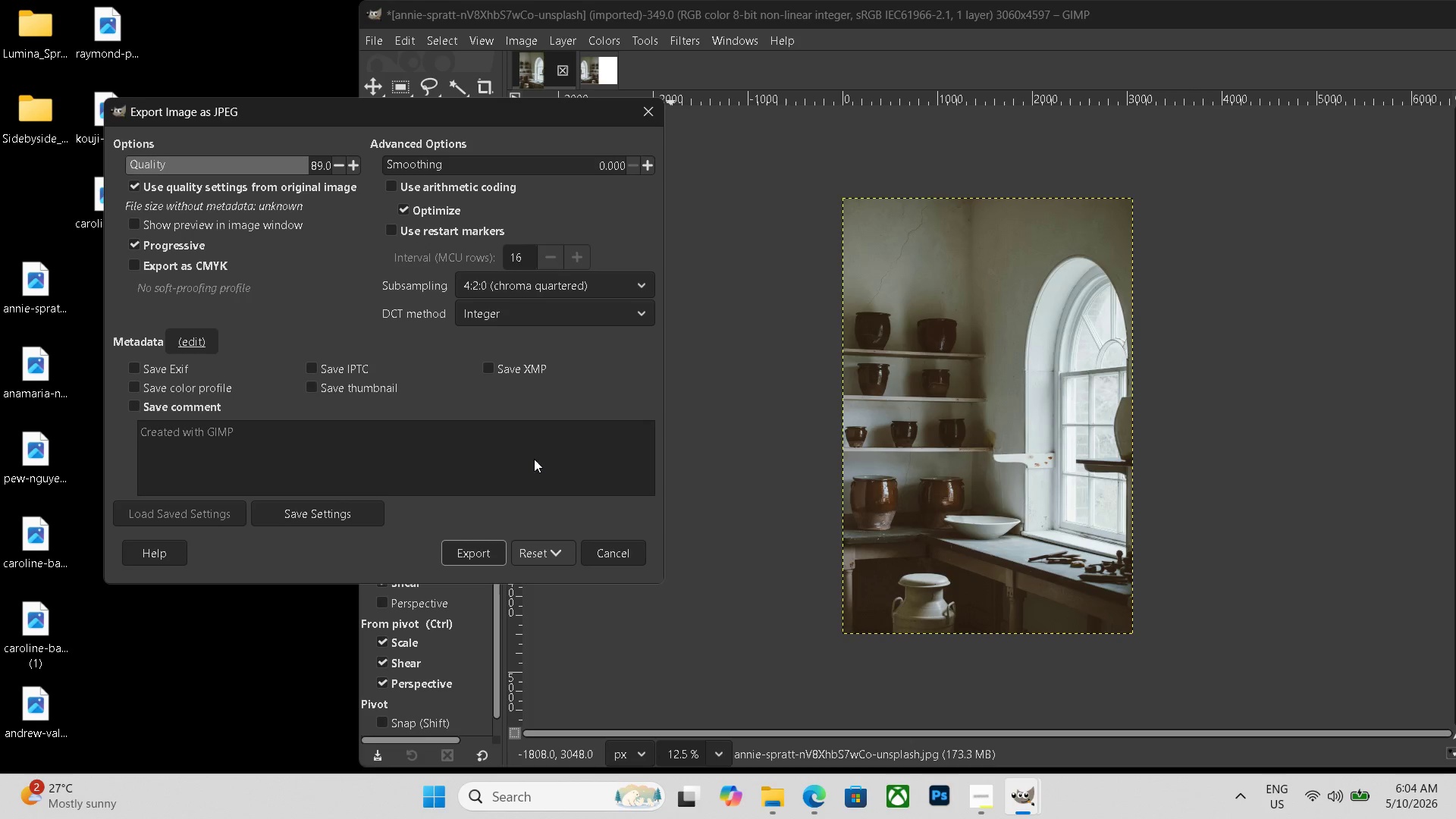 
left_click([469, 563])
 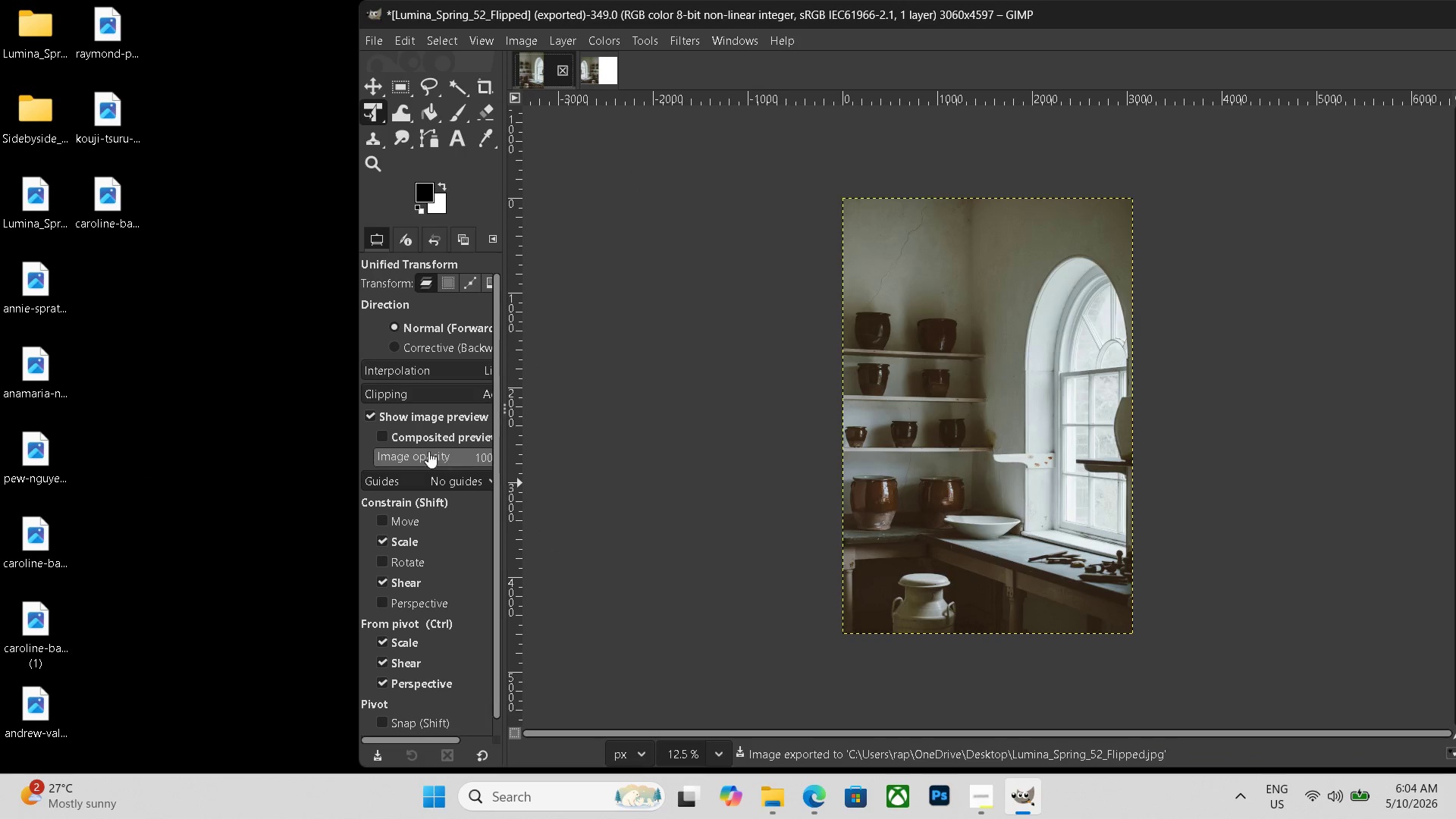 
left_click([604, 50])
 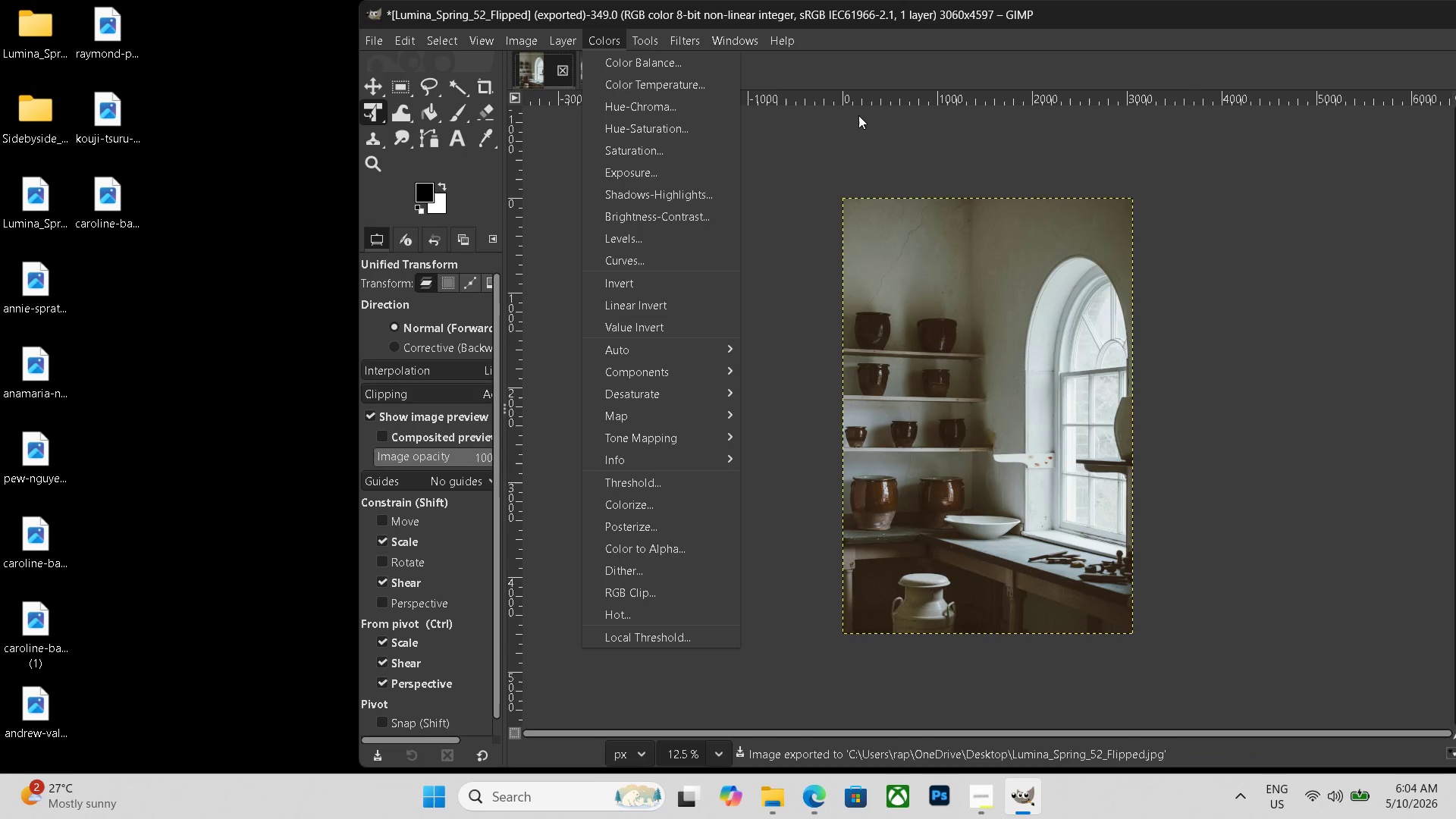 
left_click([915, 137])
 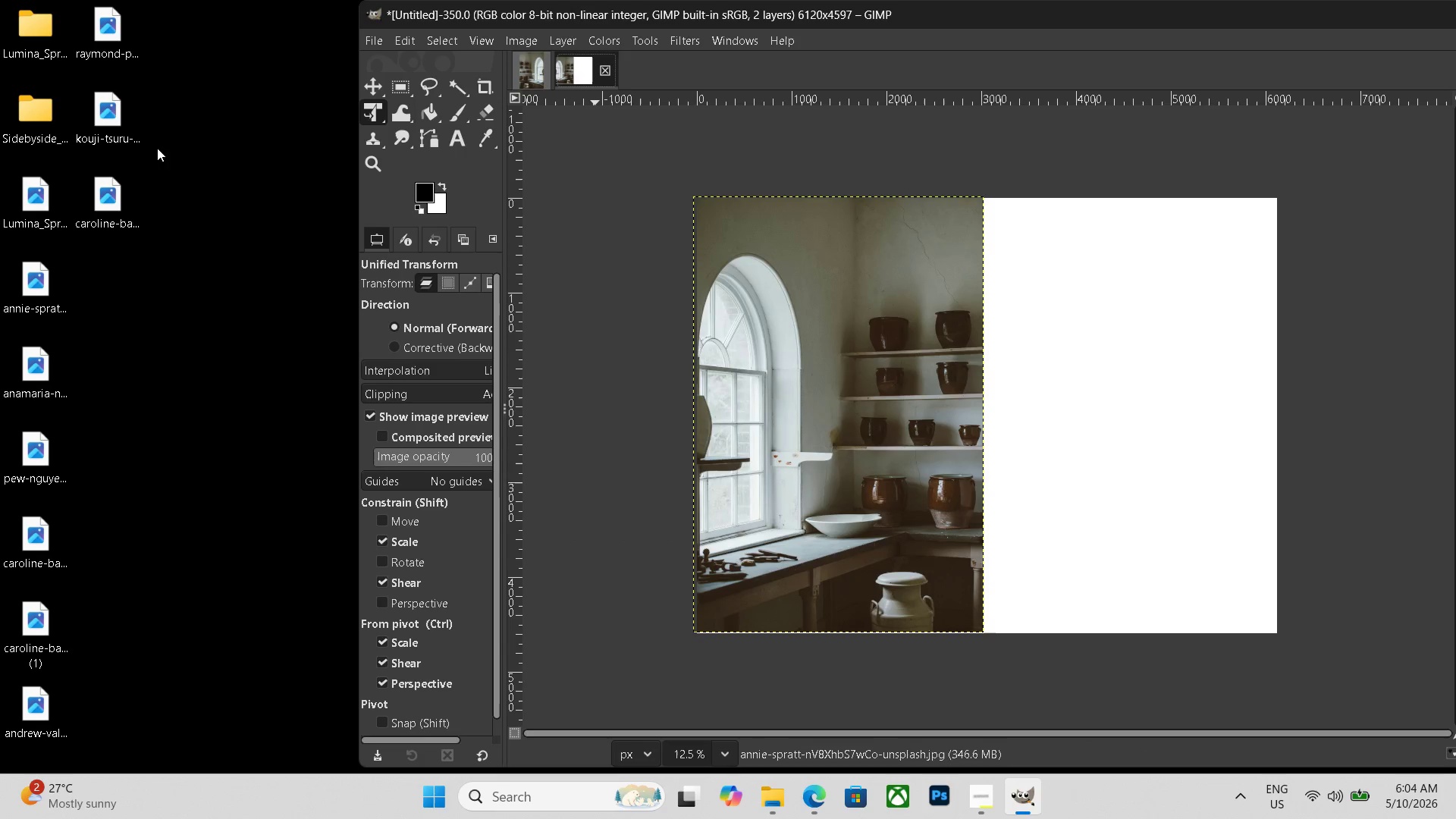 
left_click_drag(start_coordinate=[35, 192], to_coordinate=[1049, 354])
 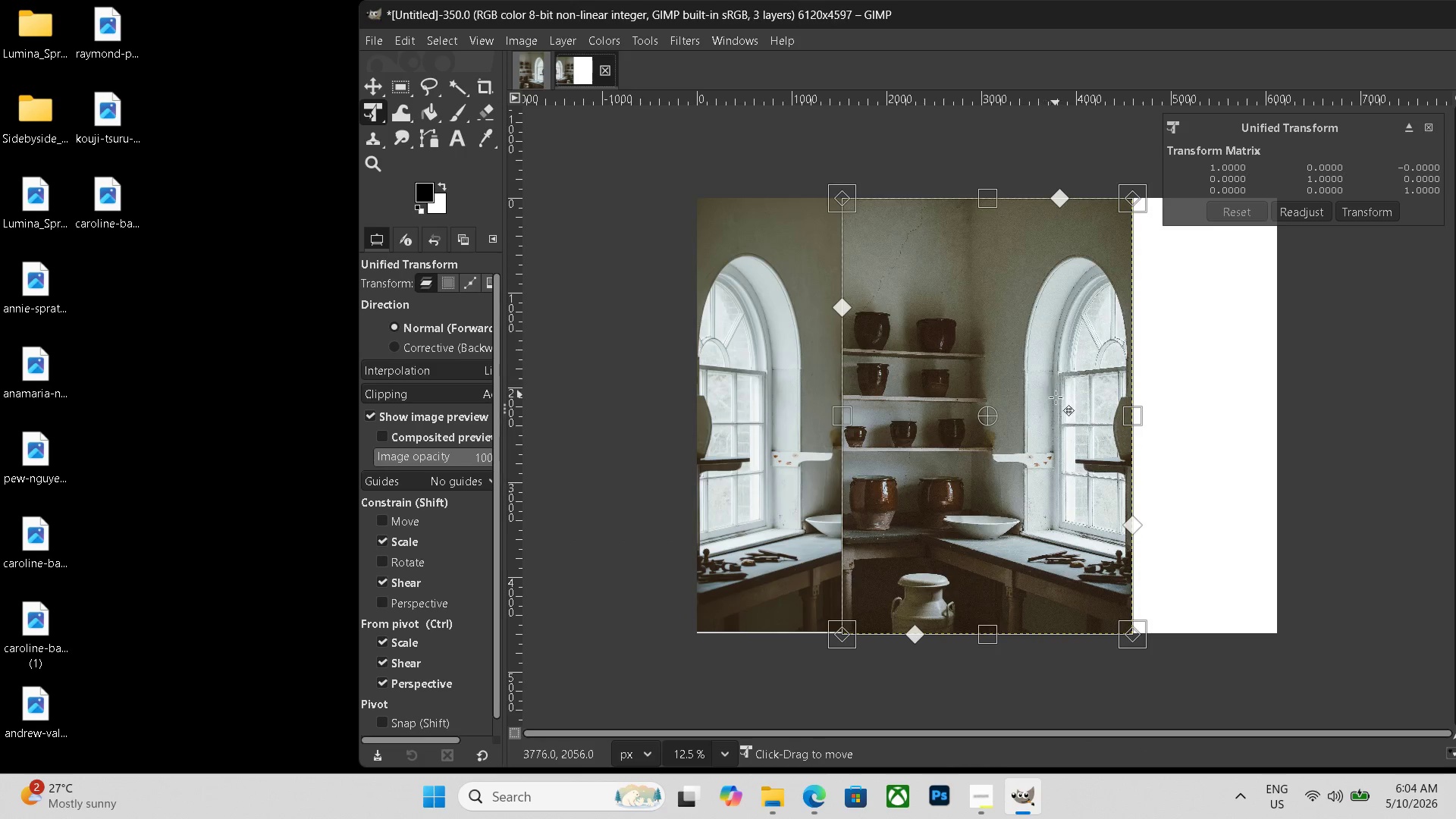 
left_click_drag(start_coordinate=[1002, 450], to_coordinate=[1141, 444])
 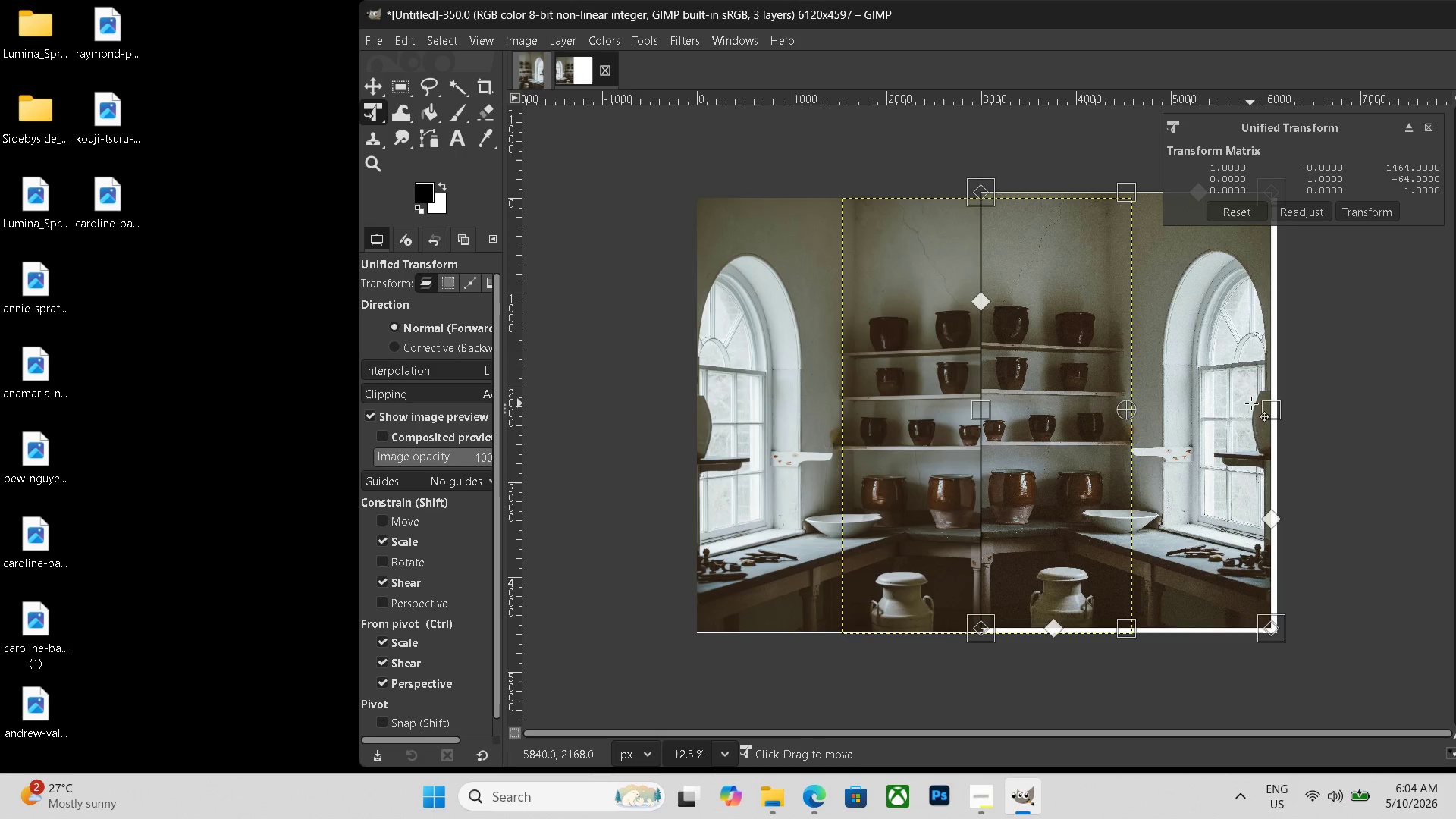 
left_click_drag(start_coordinate=[1257, 400], to_coordinate=[1265, 400])
 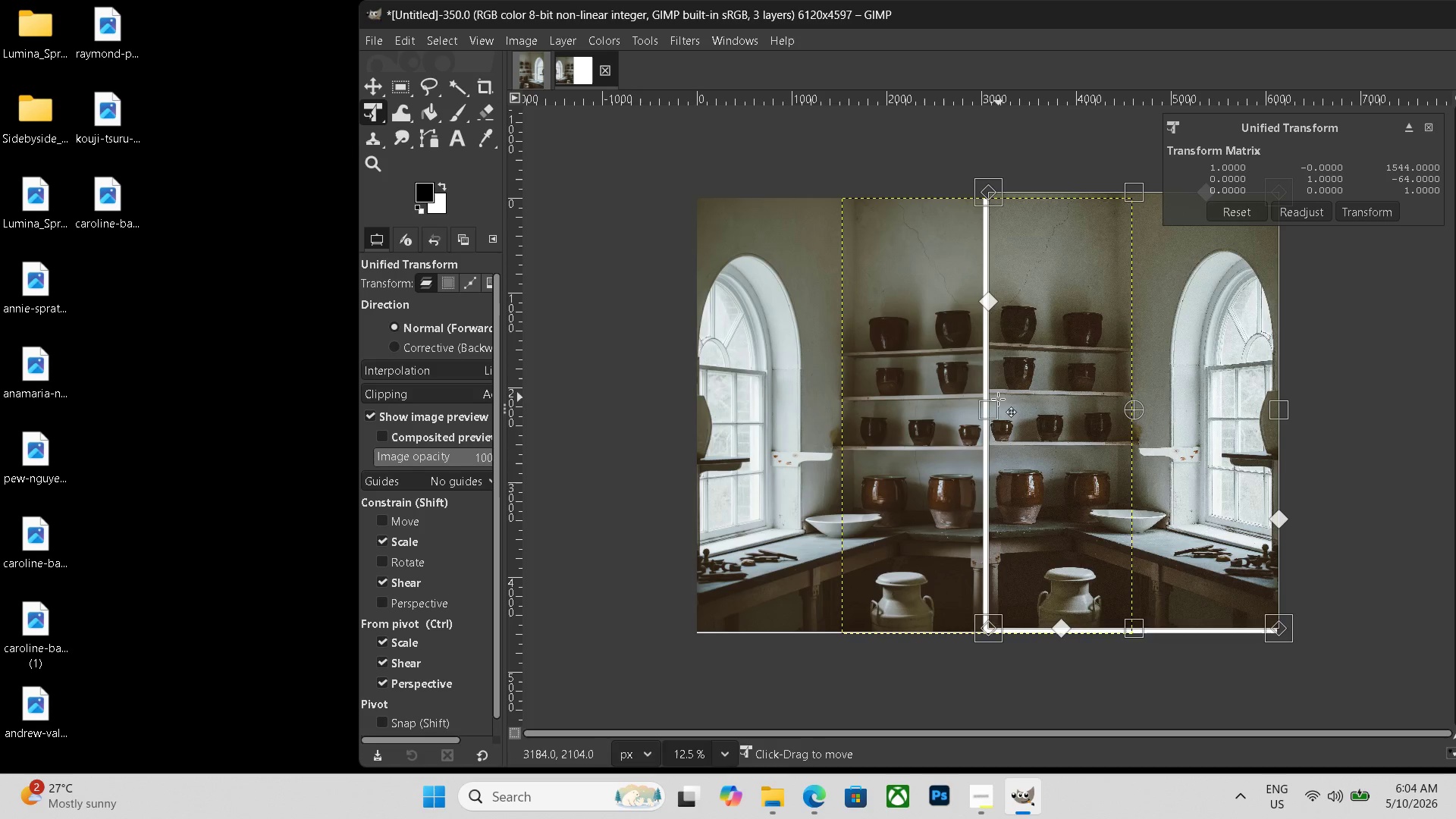 
left_click_drag(start_coordinate=[990, 407], to_coordinate=[986, 408])
 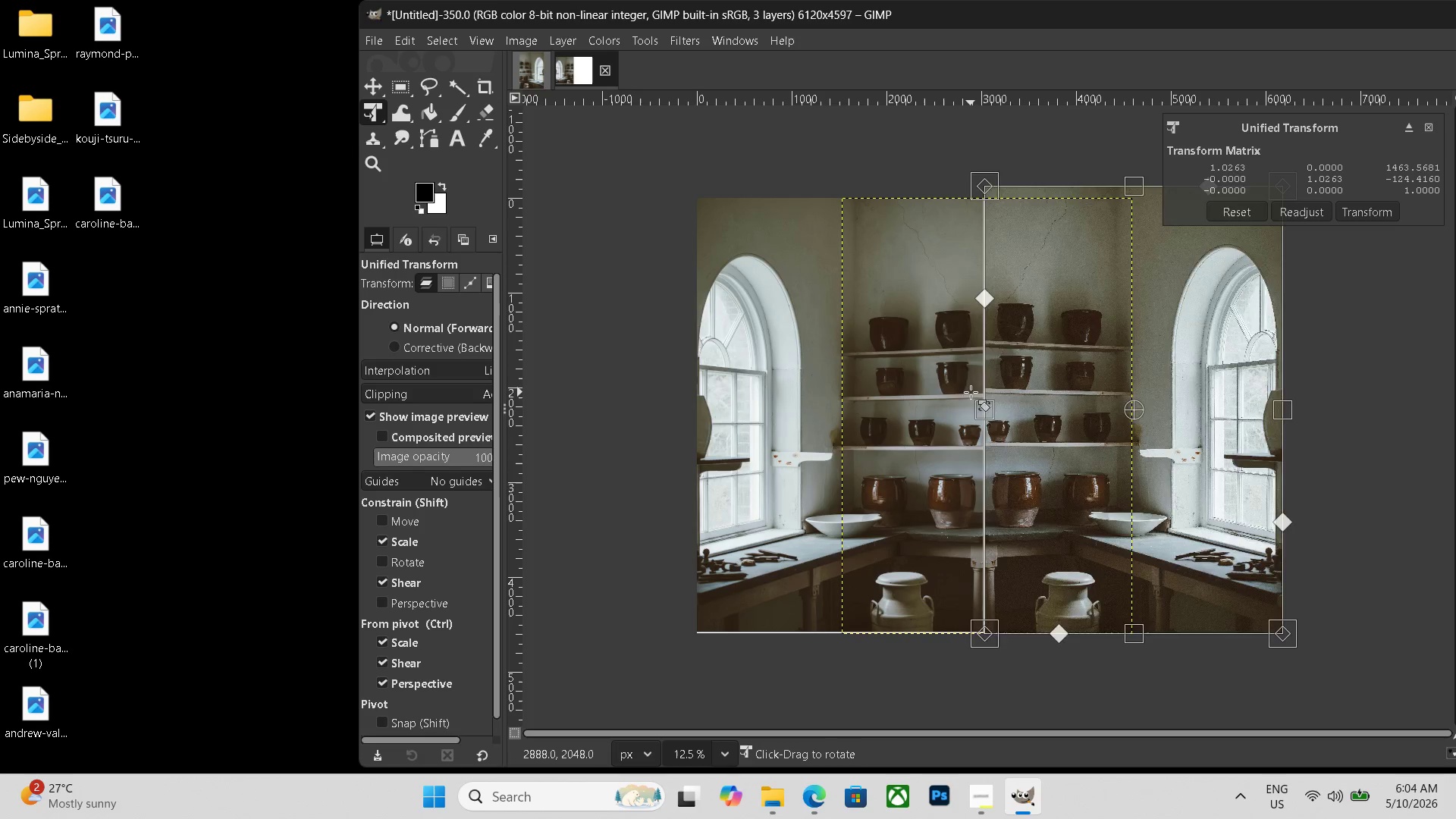 
key(Enter)
 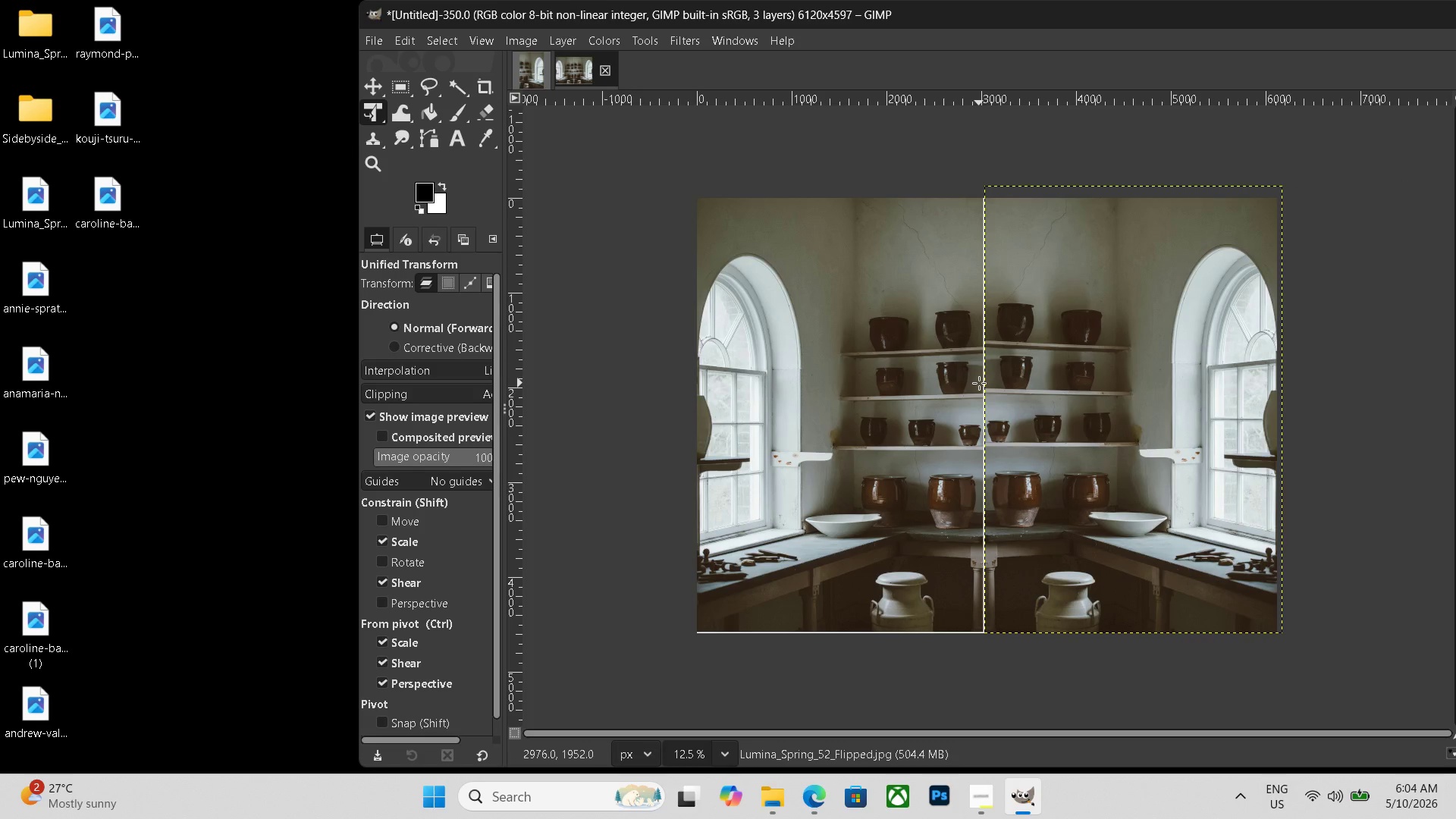 
key(Control+Shift+E)
 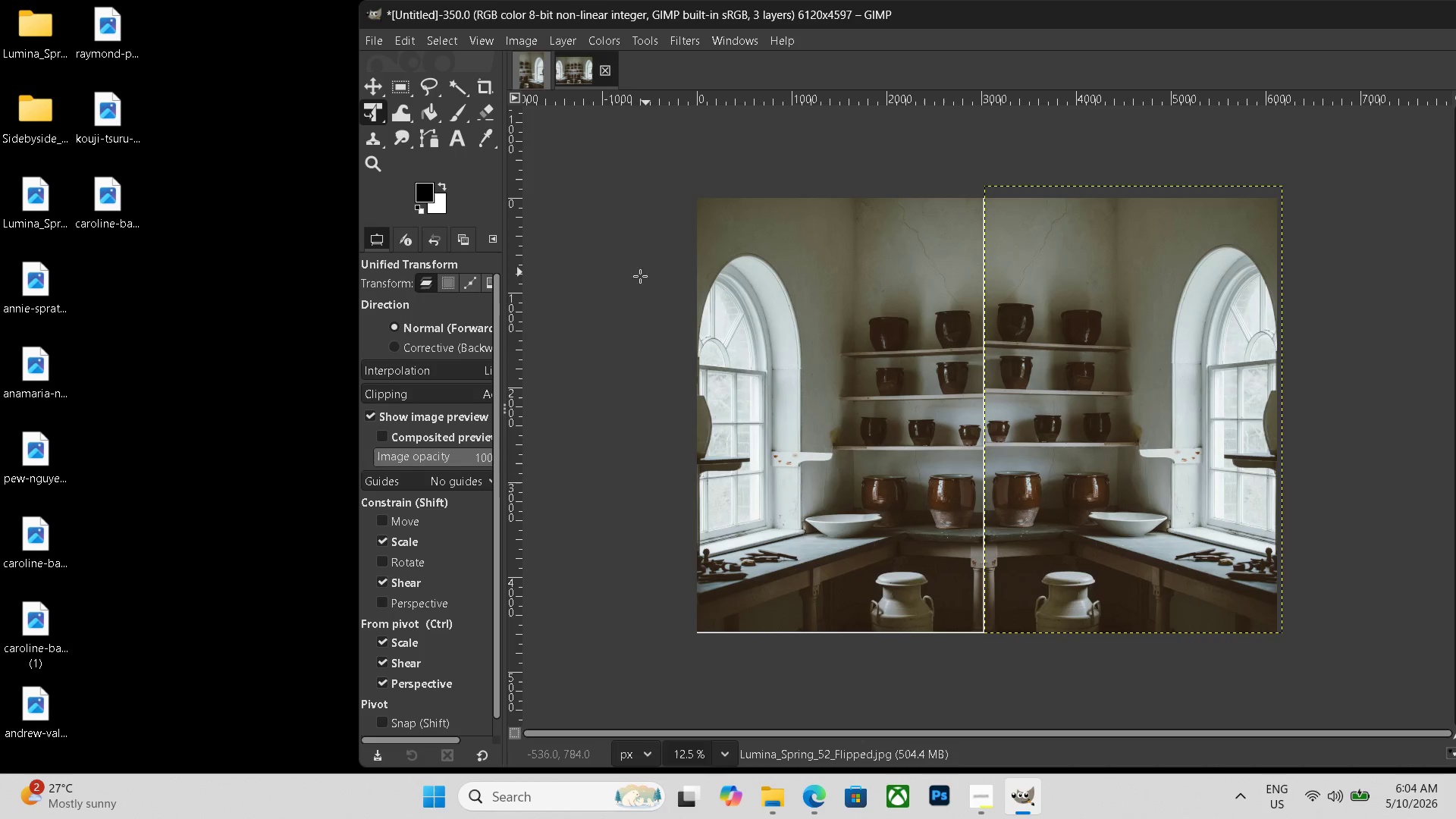 
left_click([459, 133])
 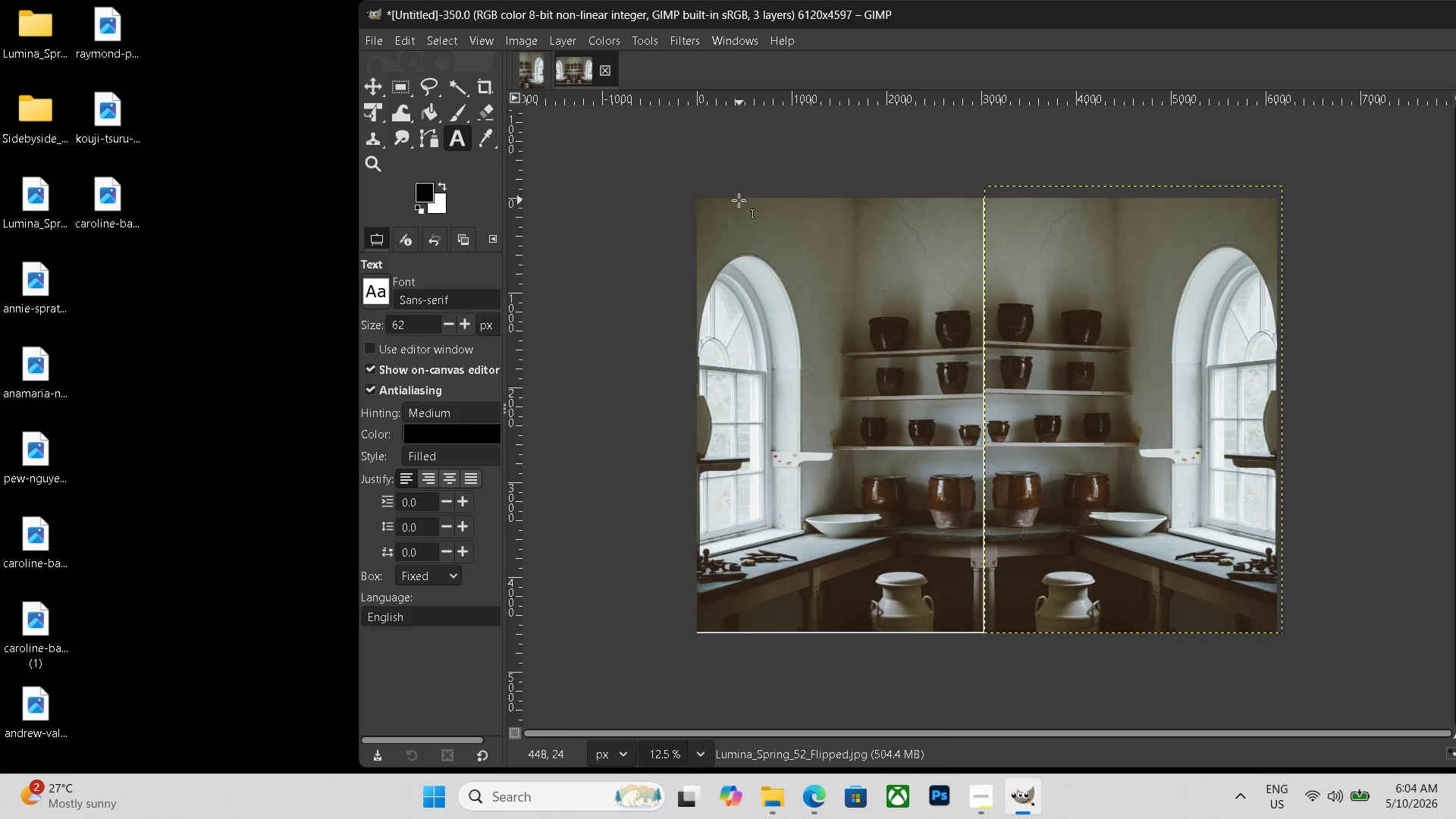 
left_click_drag(start_coordinate=[727, 203], to_coordinate=[1266, 266])
 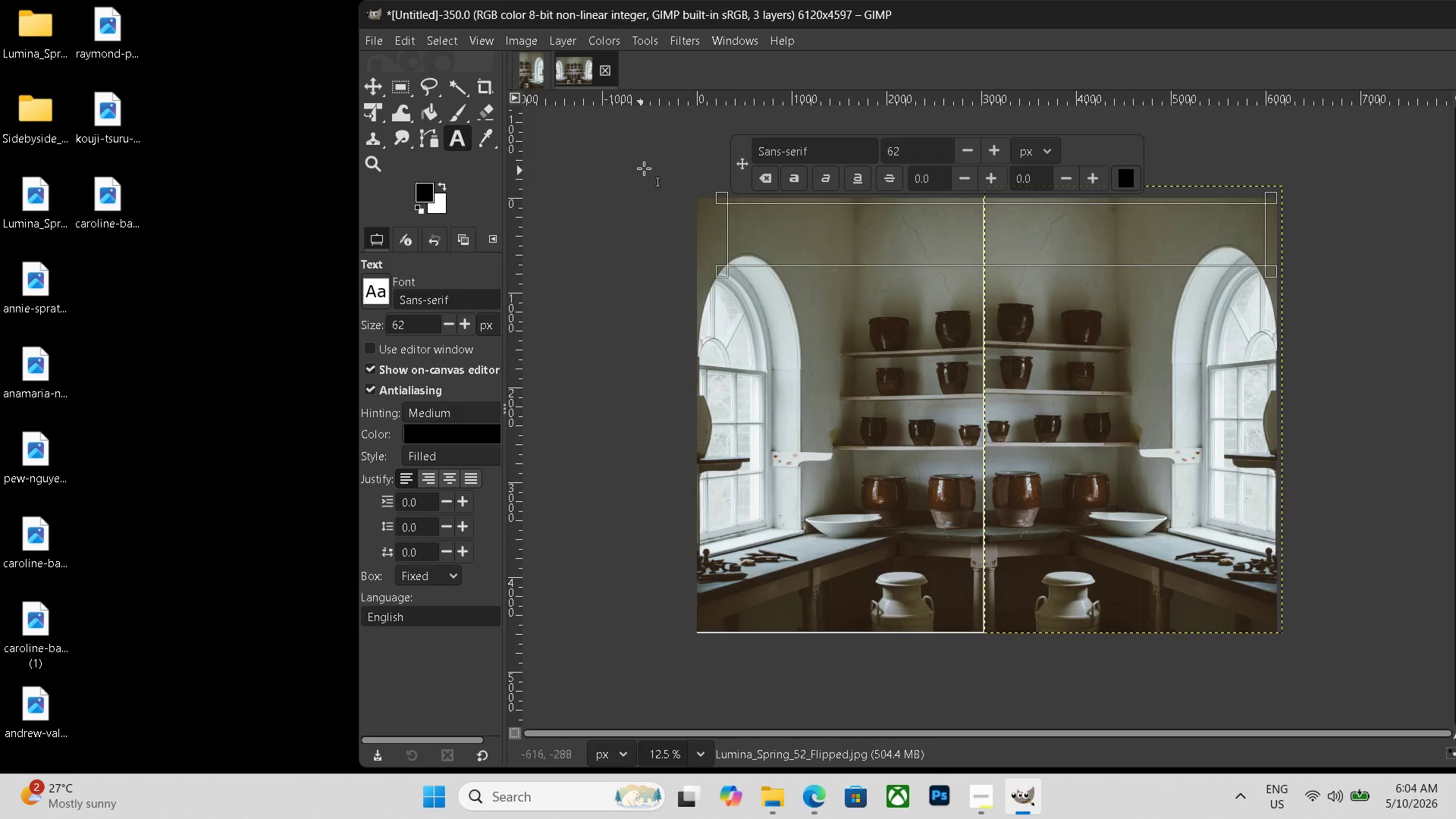 
left_click([1130, 176])
 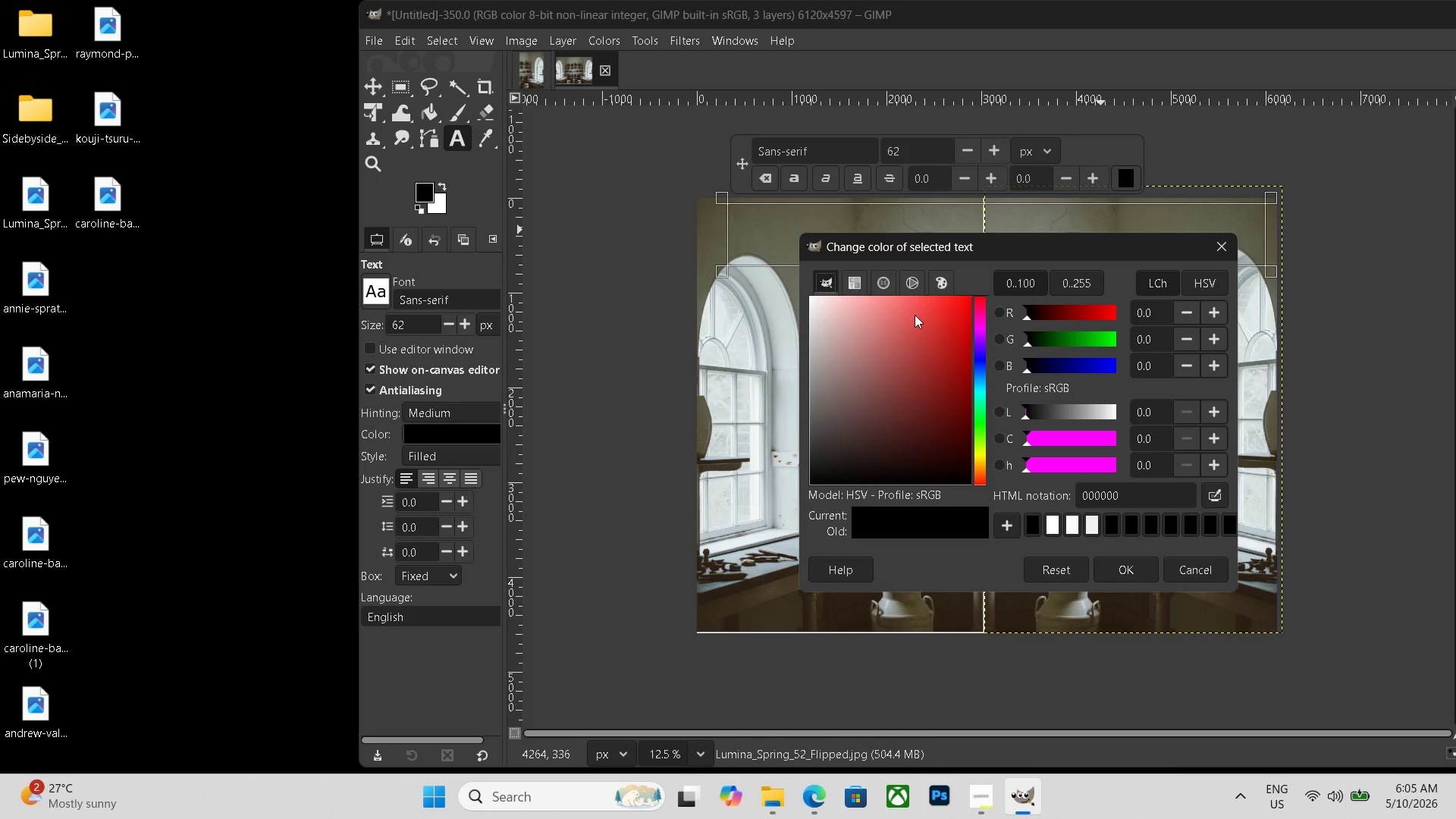 
left_click_drag(start_coordinate=[836, 307], to_coordinate=[557, 212])
 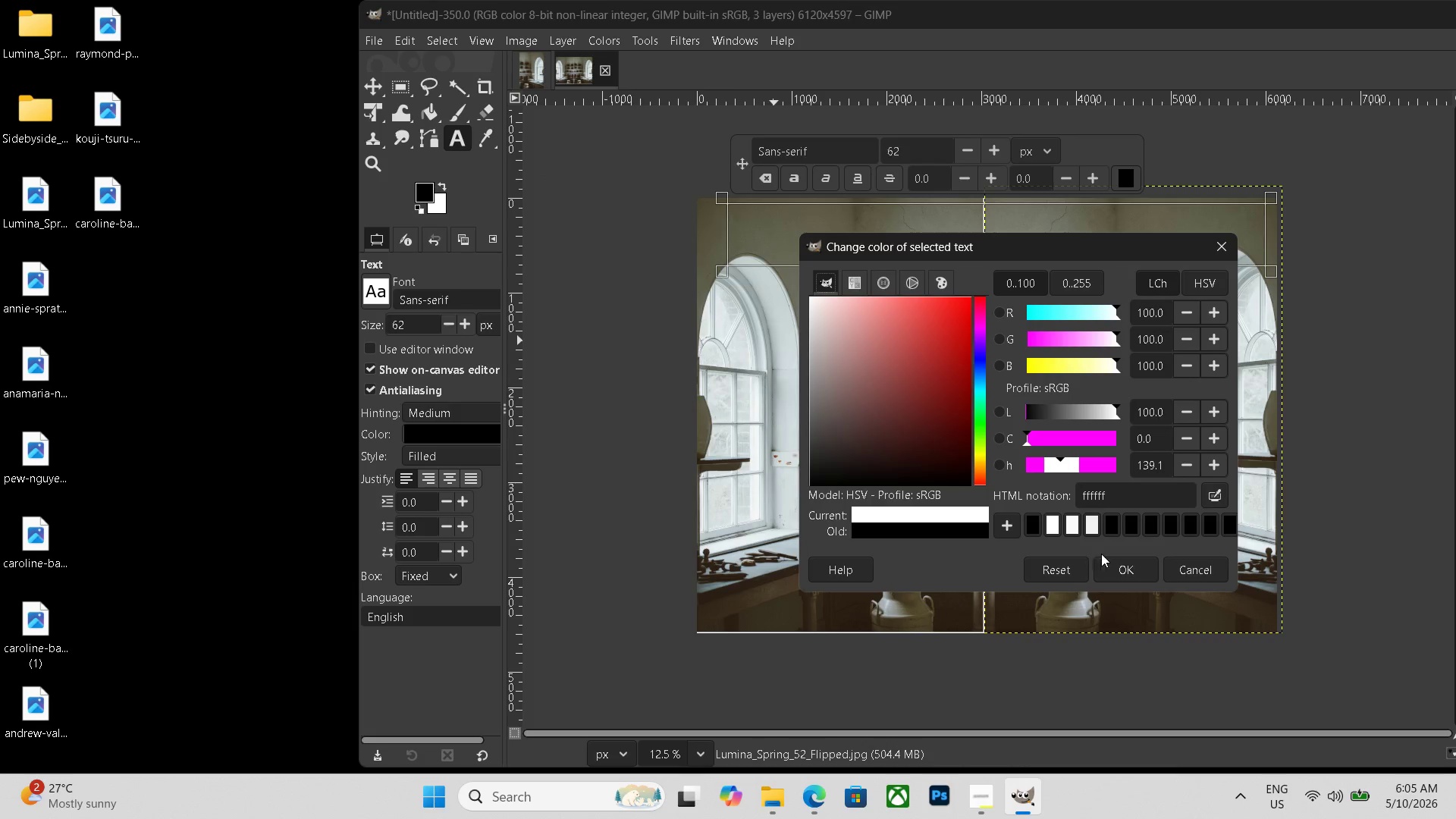 
left_click([1137, 573])
 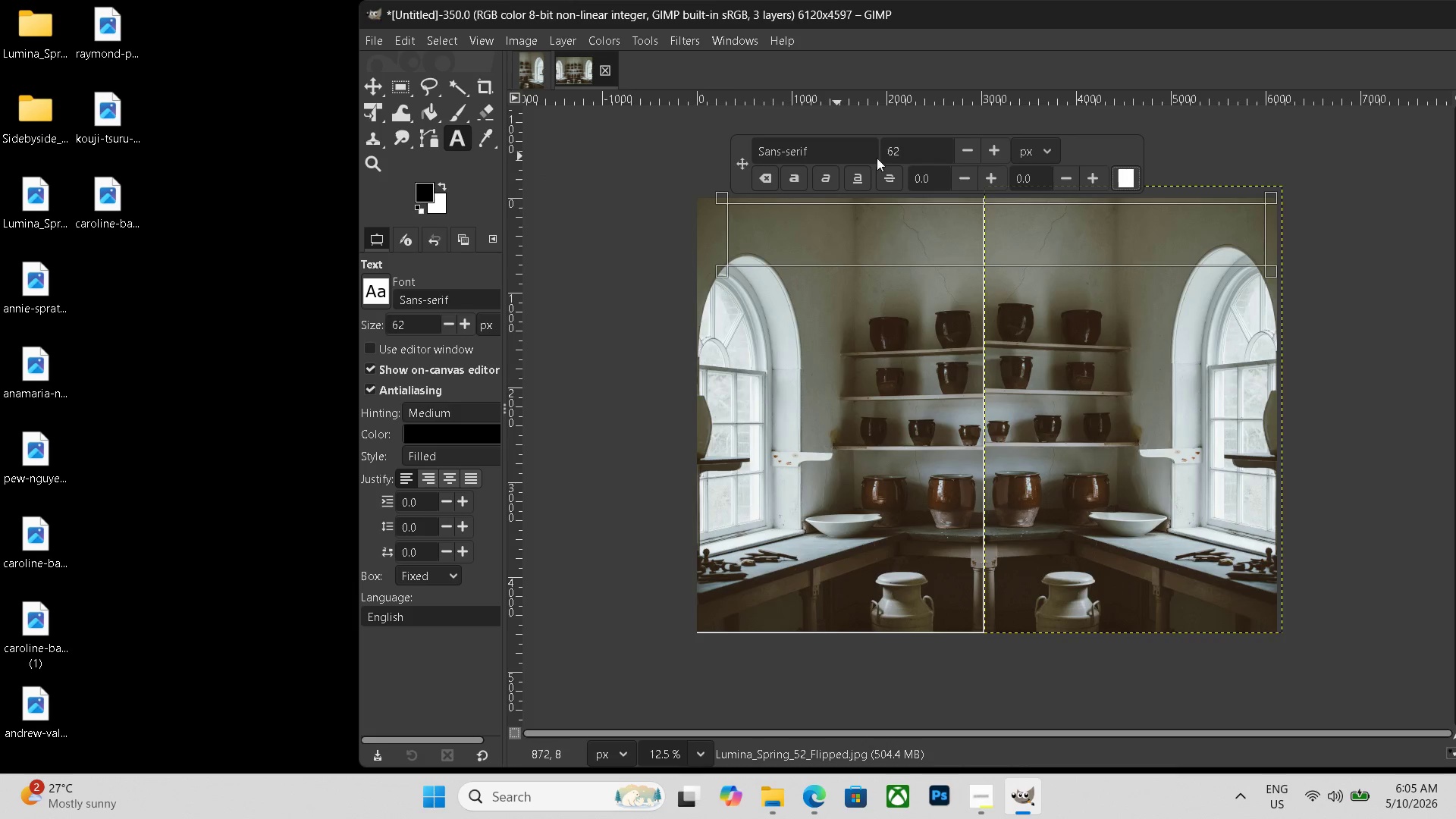 
left_click_drag(start_coordinate=[908, 151], to_coordinate=[849, 149])
 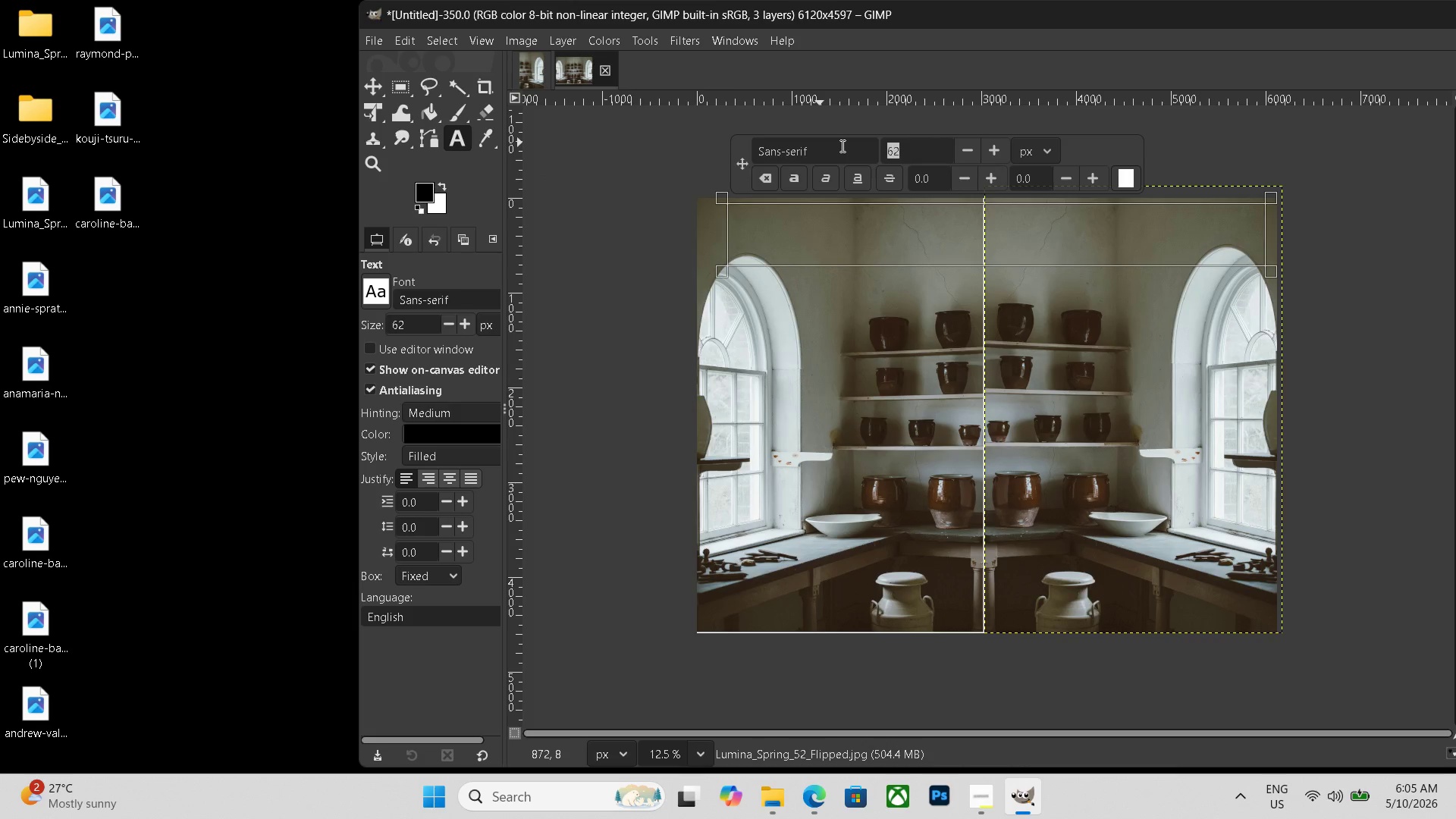 
key(Numpad3)
 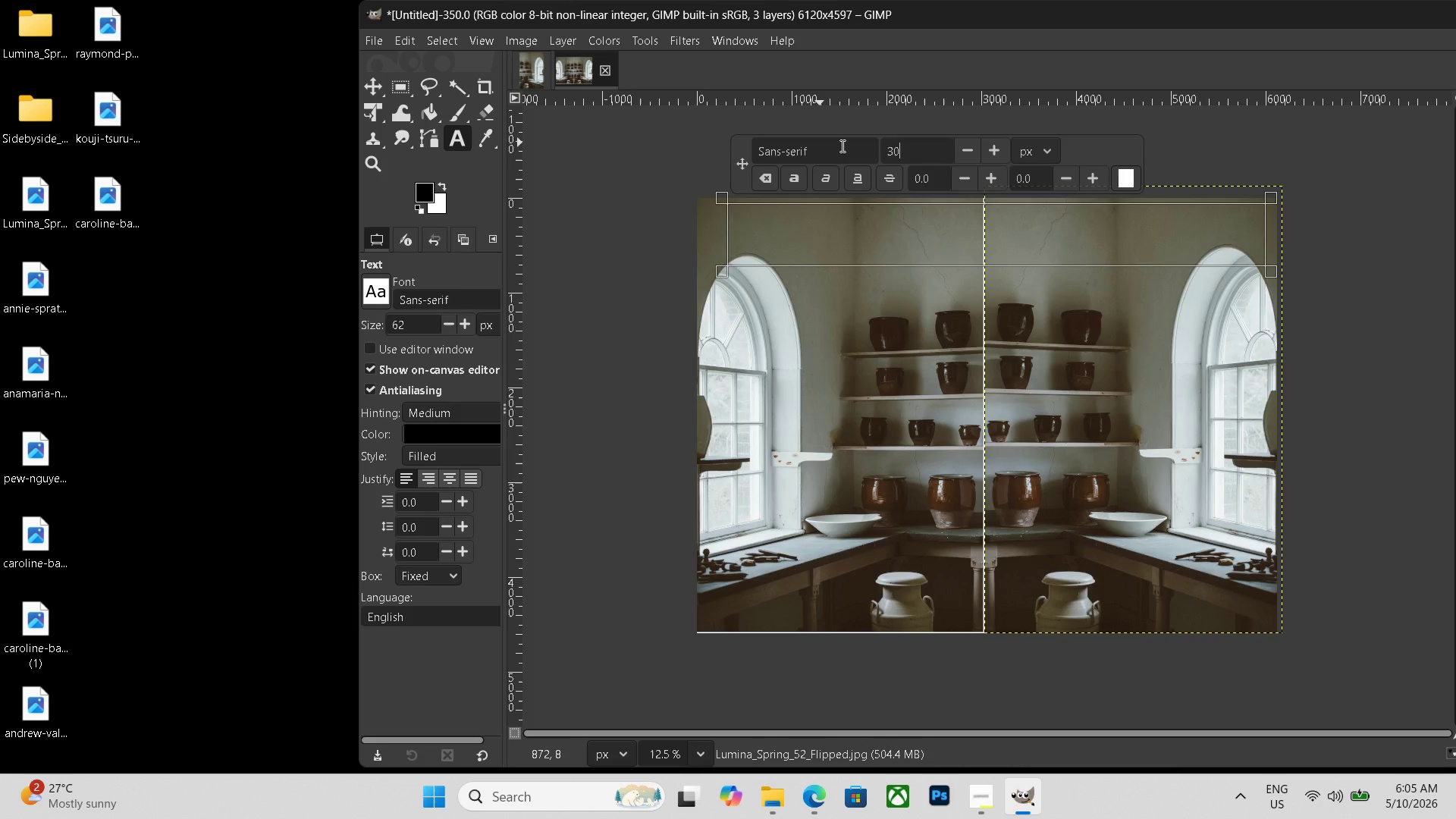 
key(Numpad0)
 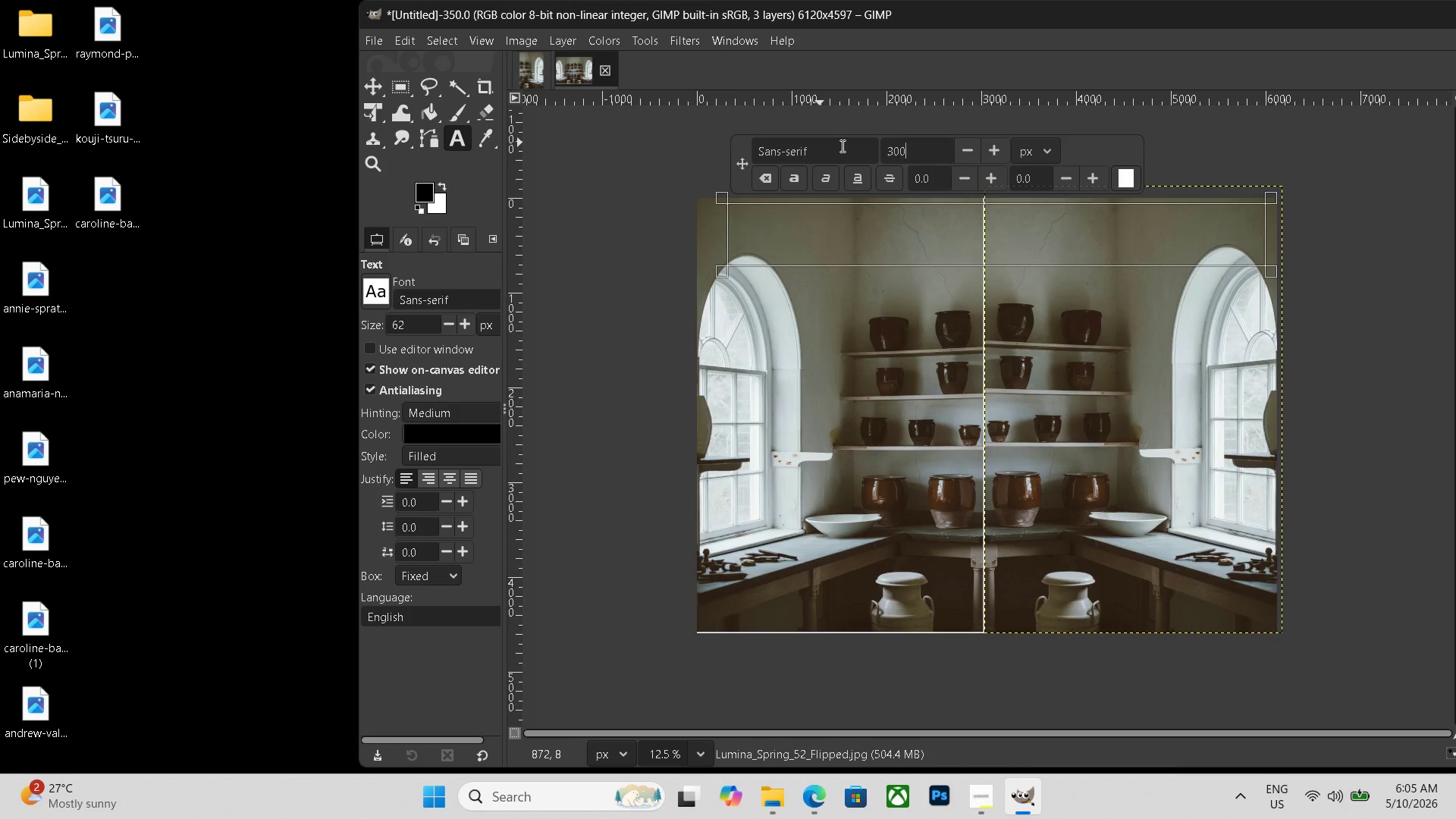 
key(Numpad0)
 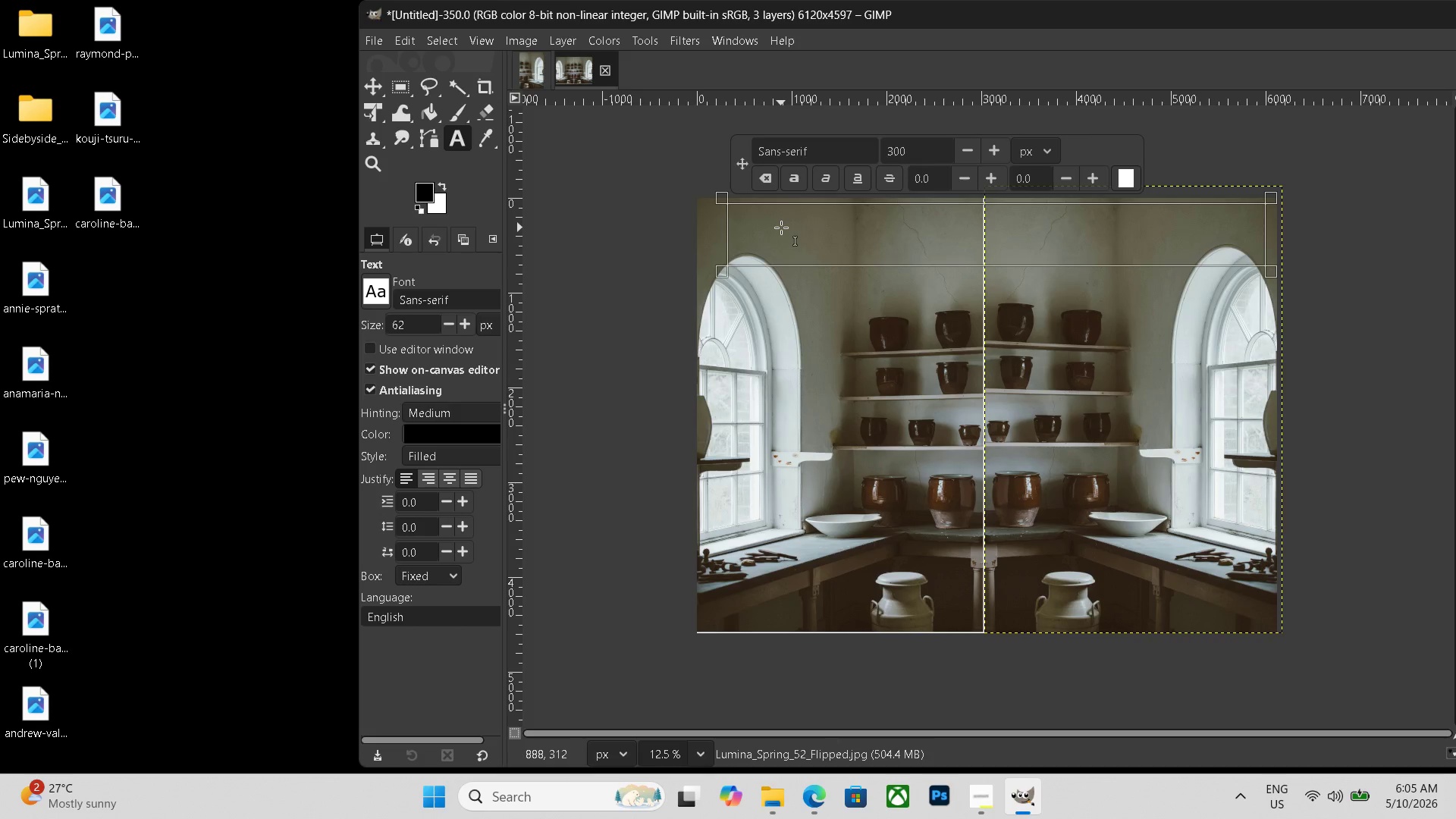 
type(before after)
 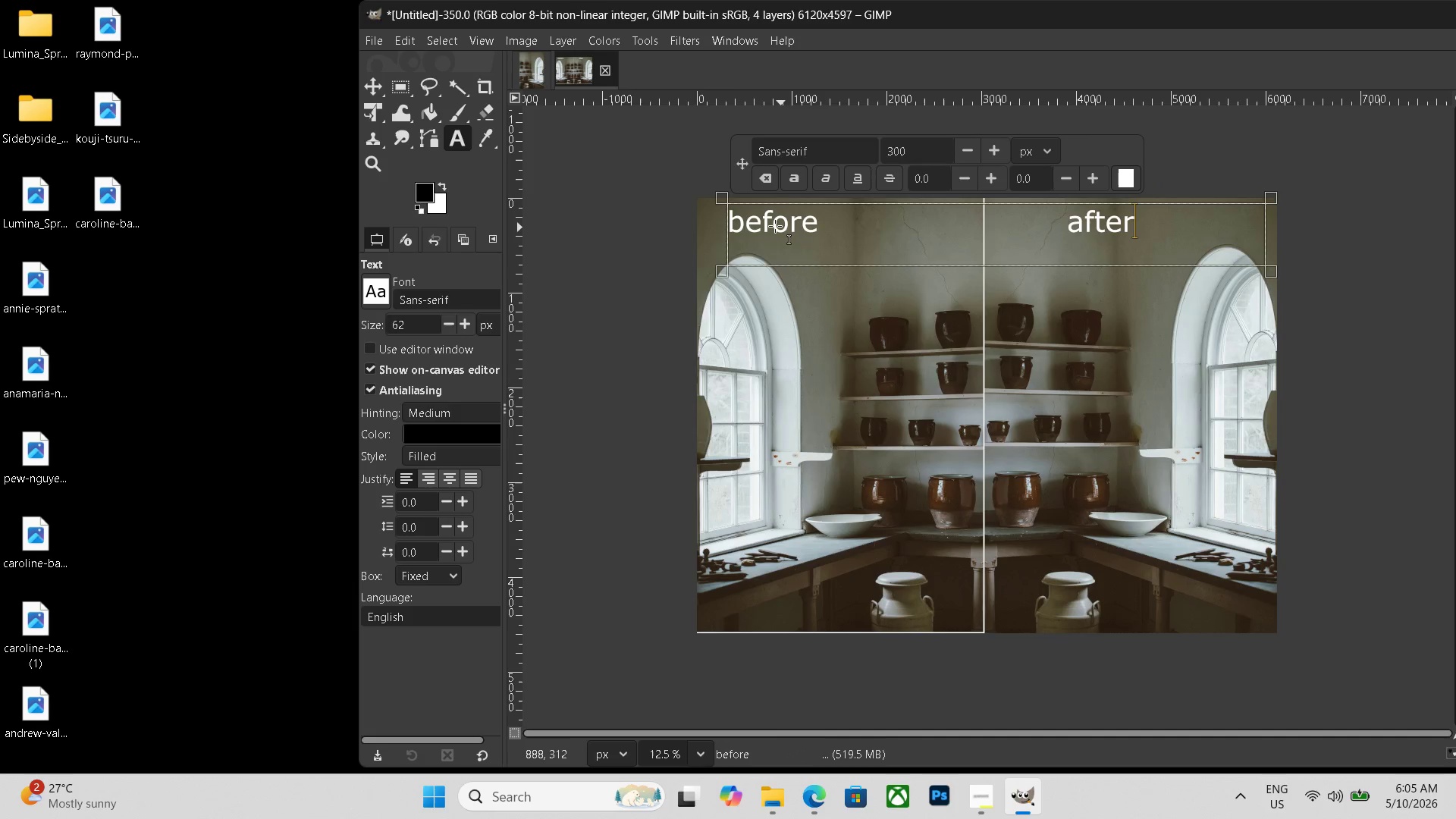 
key(Control+Shift+ShiftLeft)
 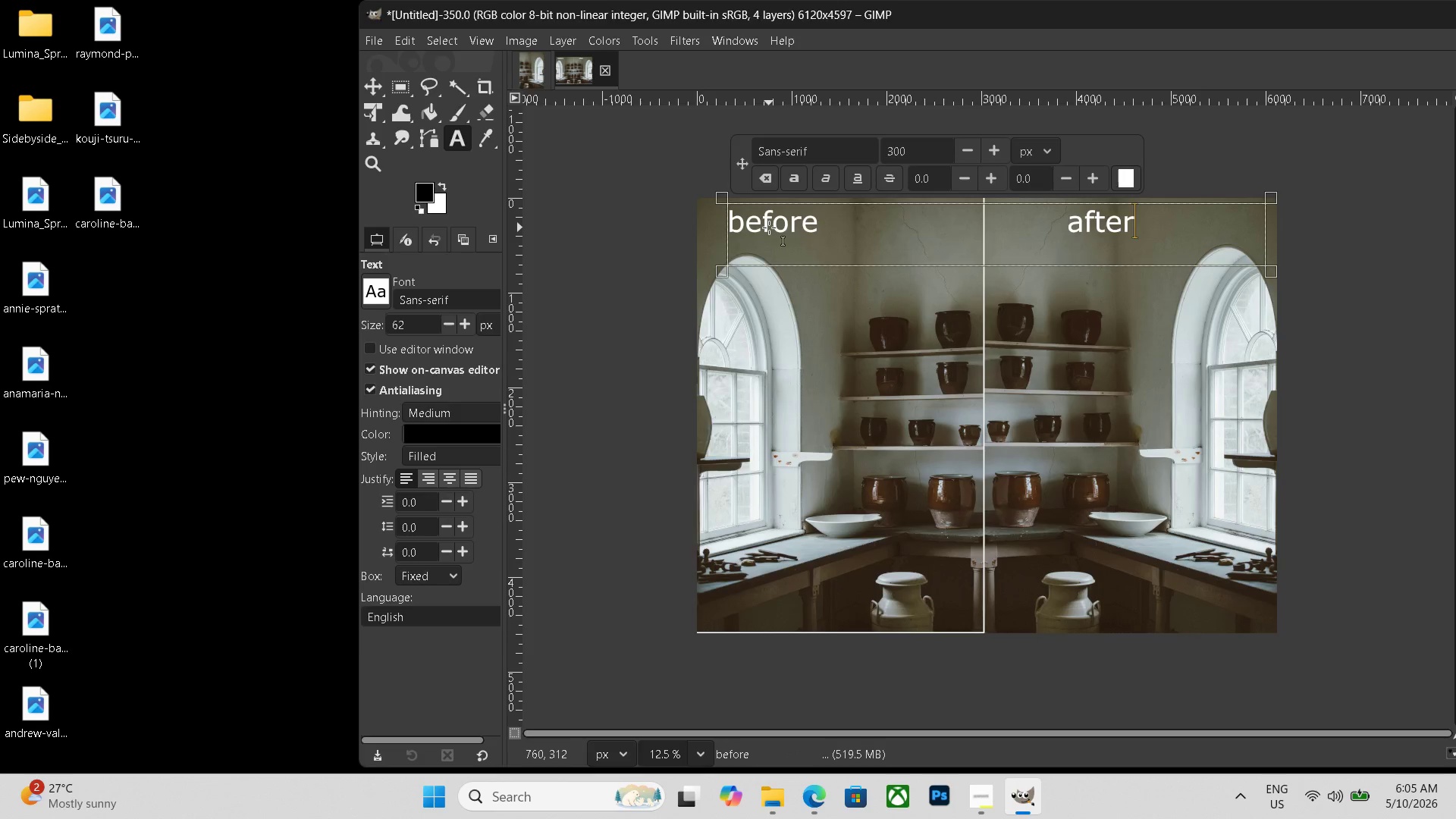 
key(Control+Shift+E)
 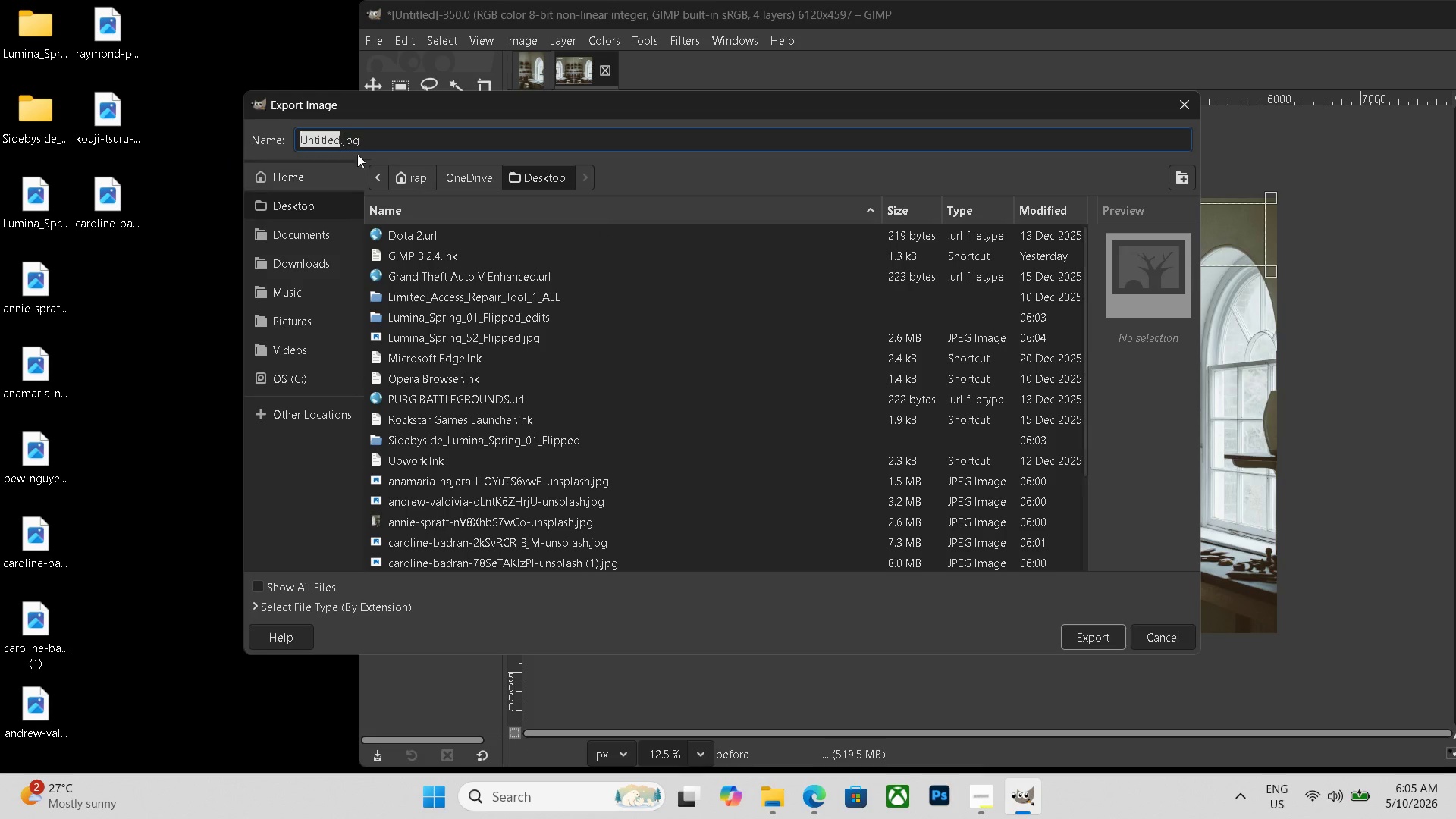 
left_click_drag(start_coordinate=[369, 133], to_coordinate=[120, 97])
 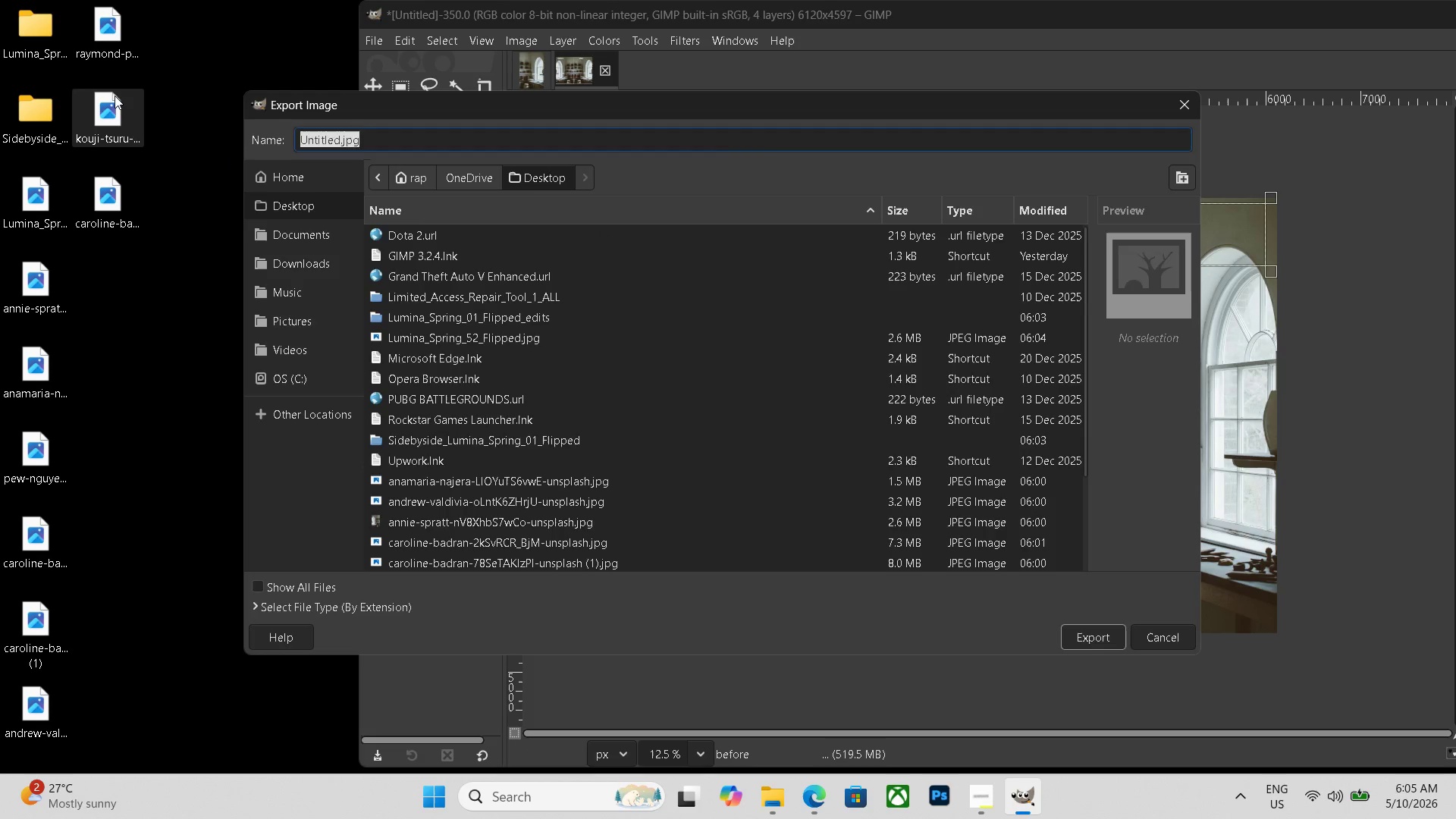 
key(Backspace)
type(sidebysdi)
key(Backspace)
key(Backspace)
type(ide_)
 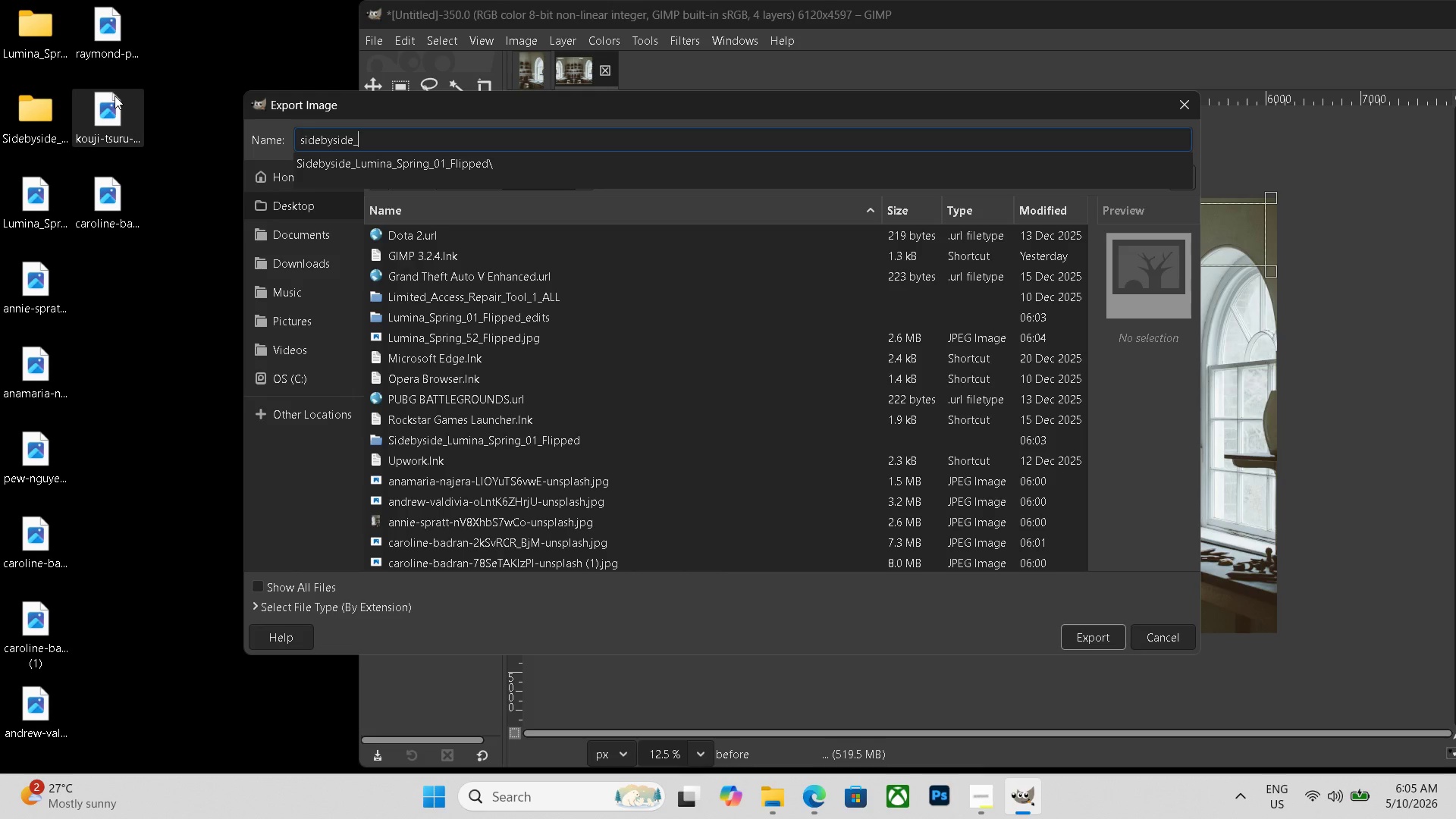 
 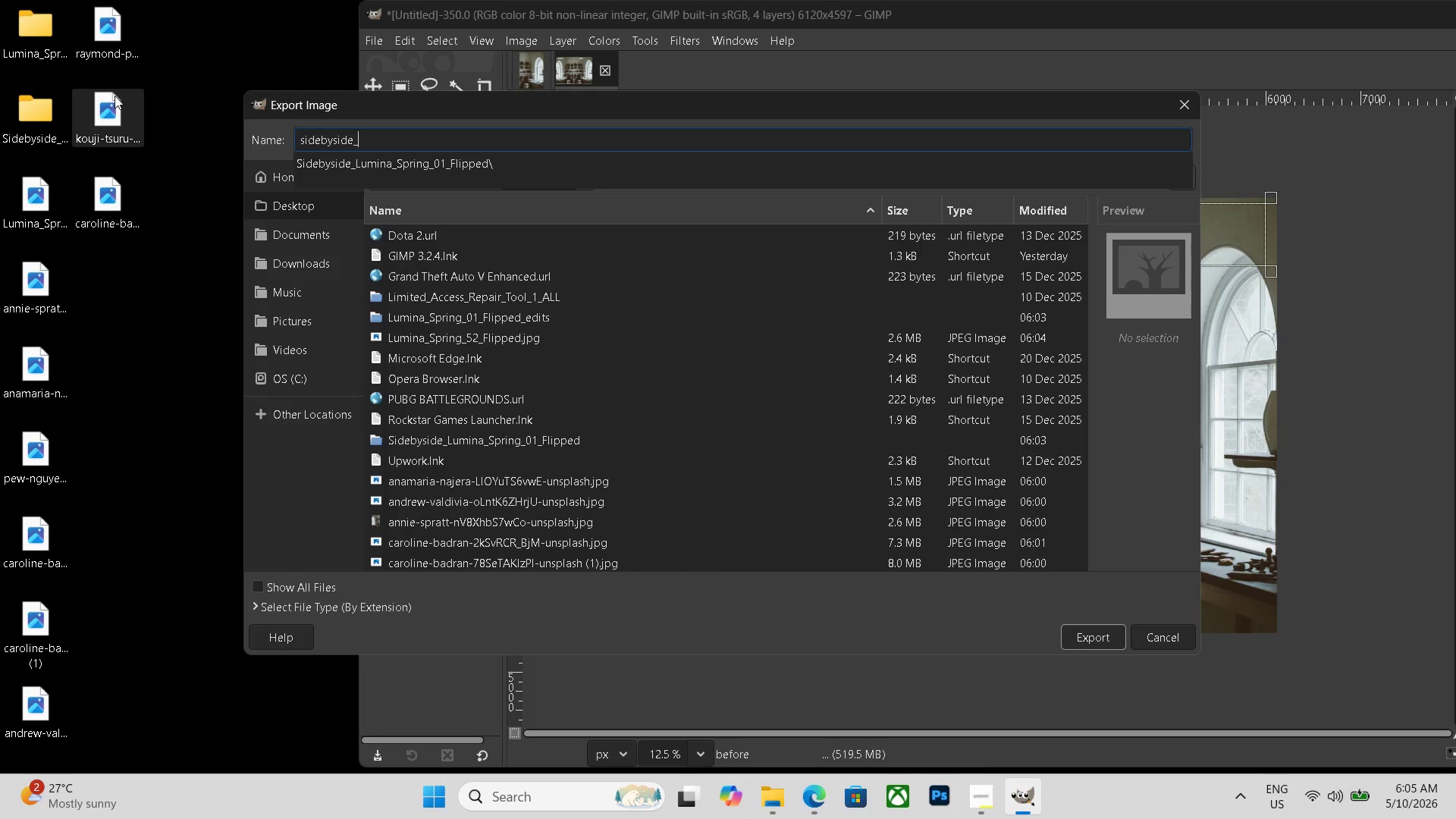 
key(Control+ControlLeft)
 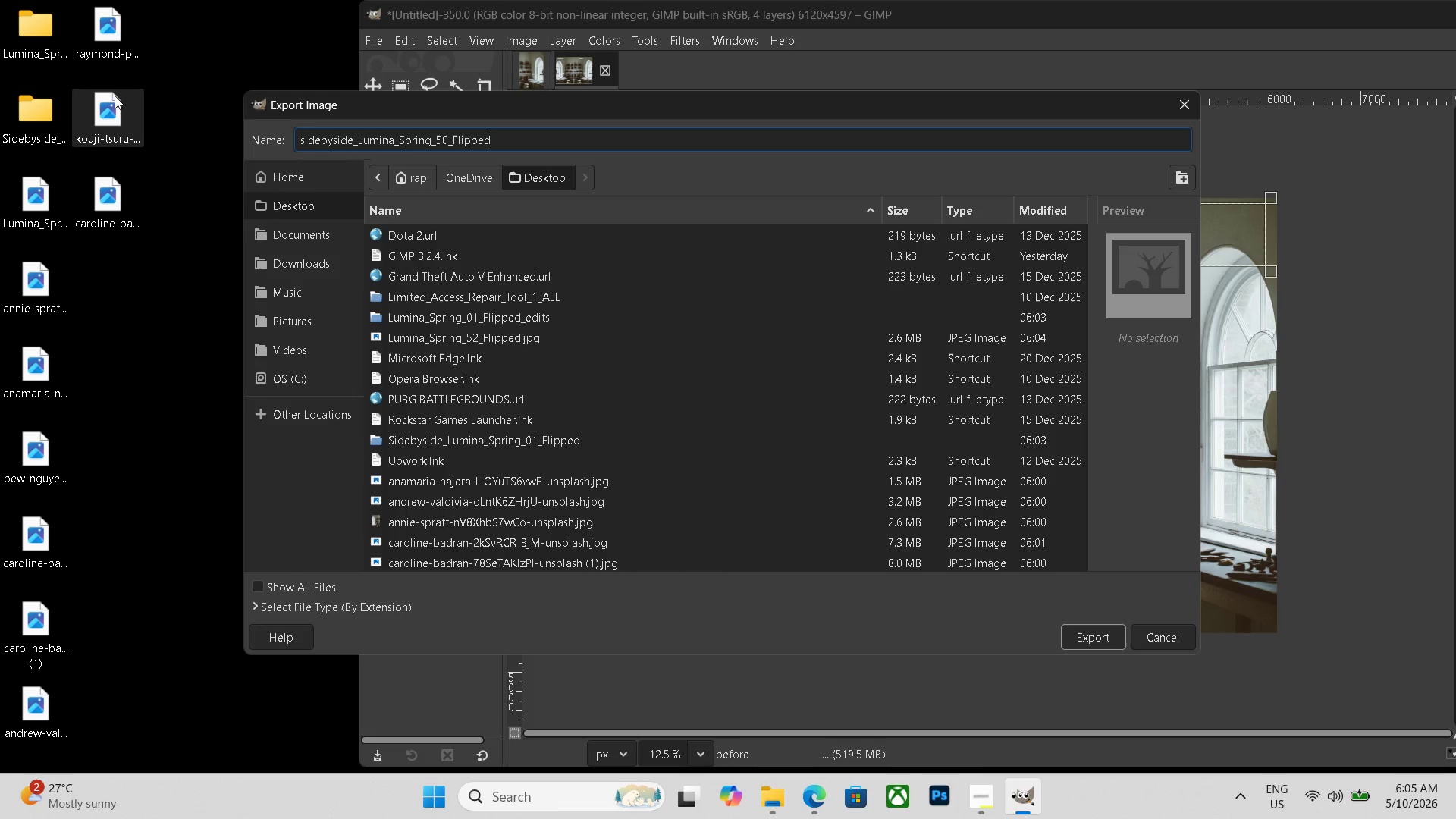 
key(Control+V)
 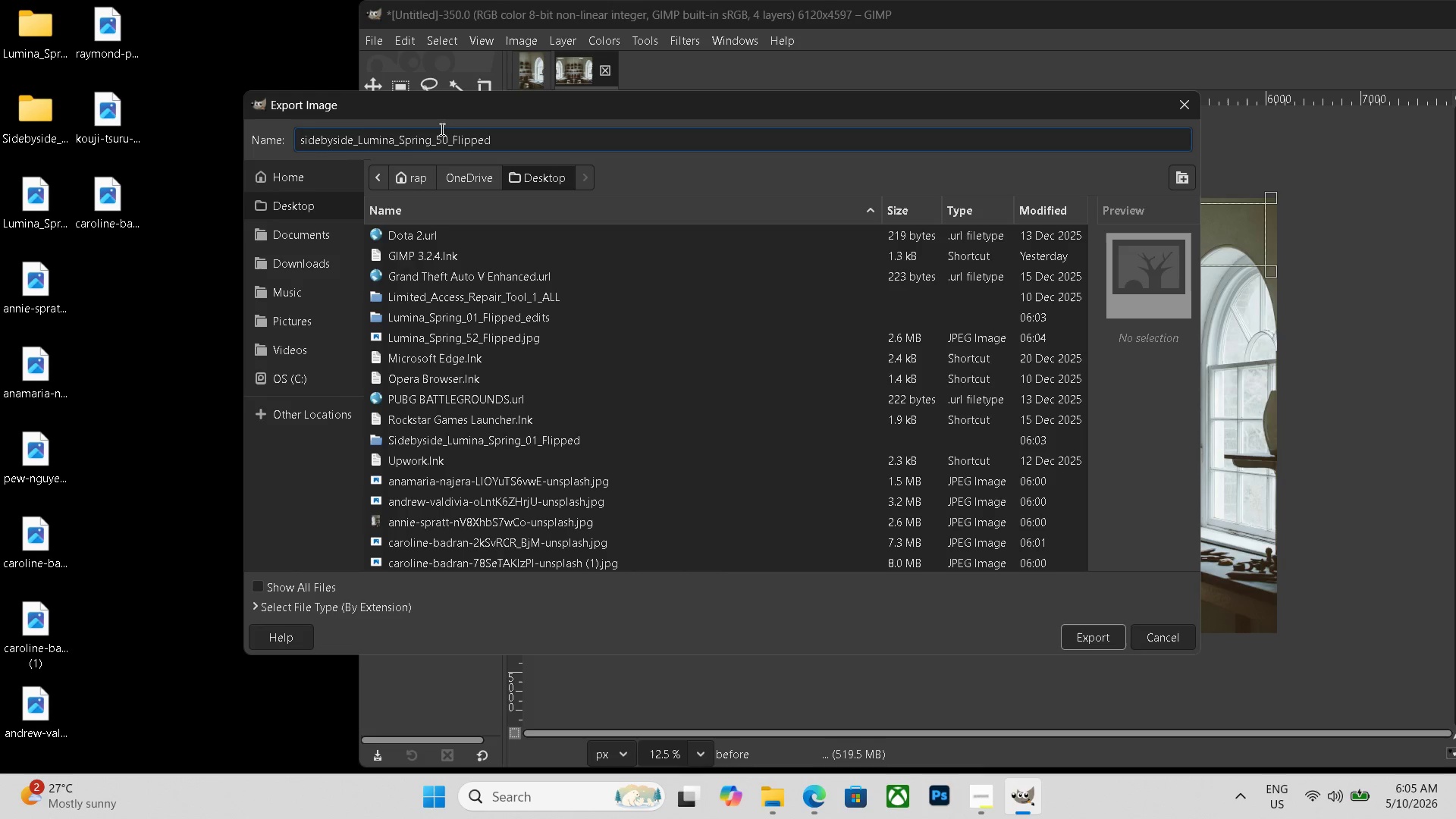 
left_click([447, 136])
 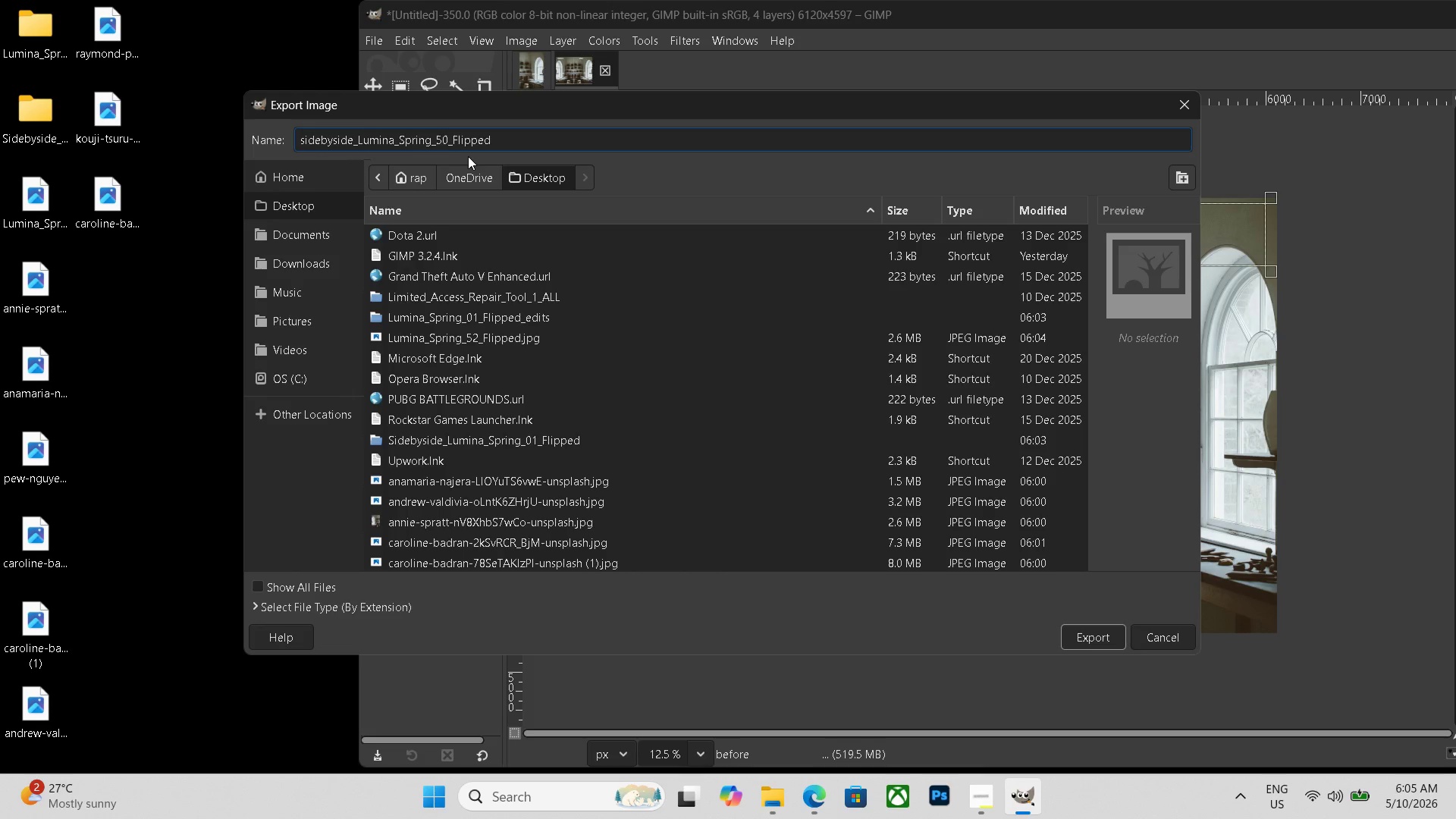 
key(Backspace)
 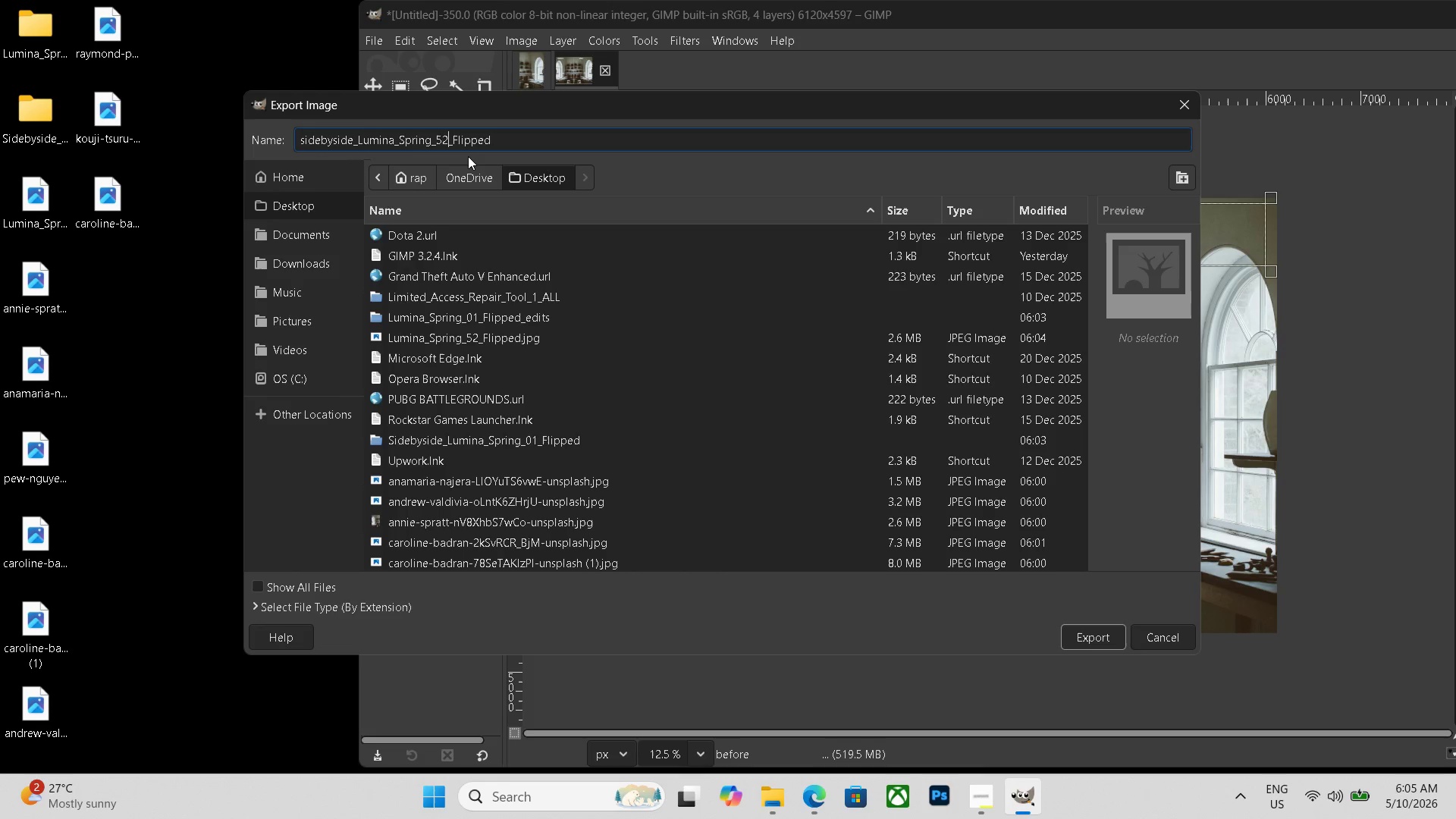 
key(Numpad2)
 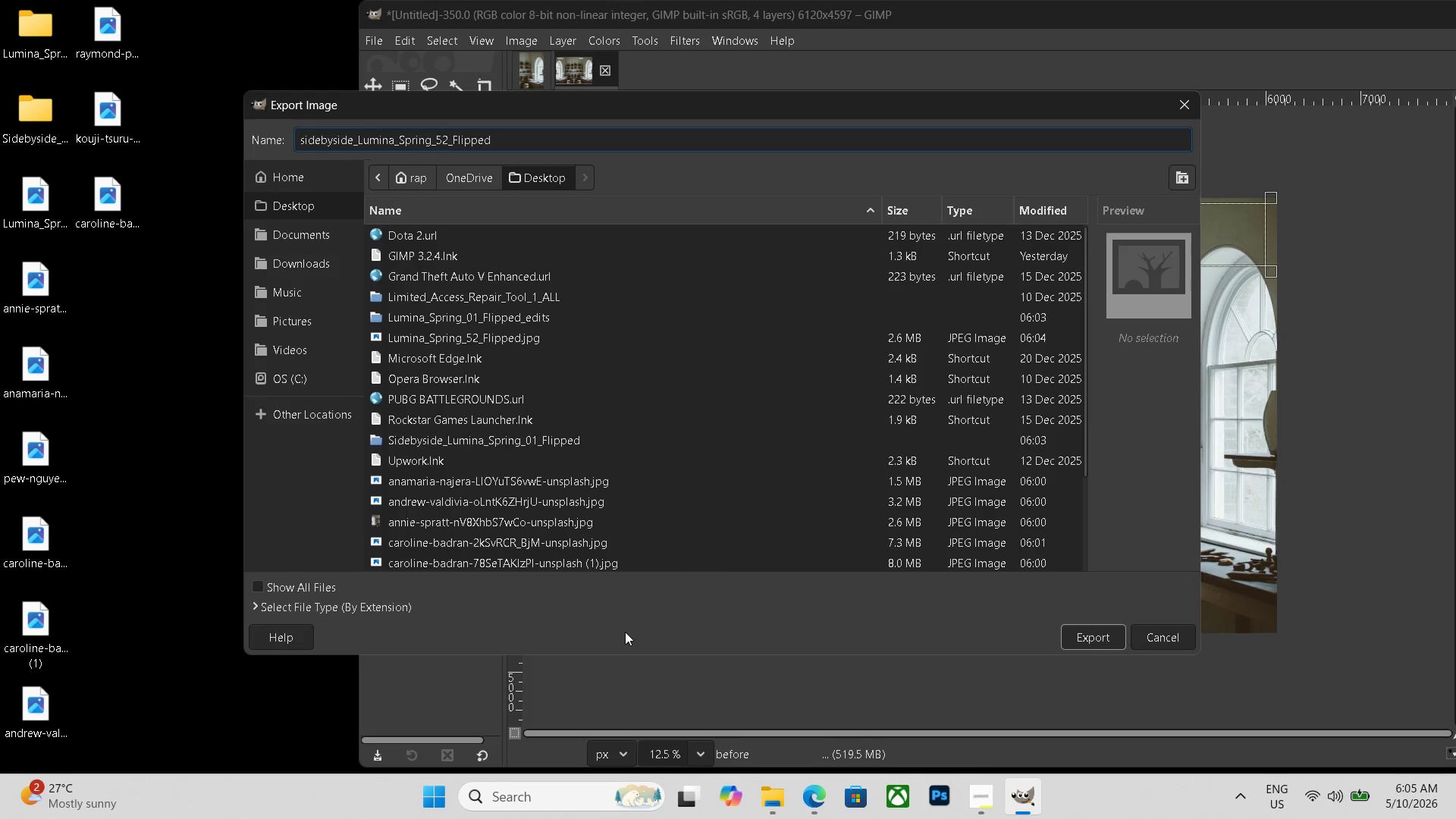 
left_click([403, 603])
 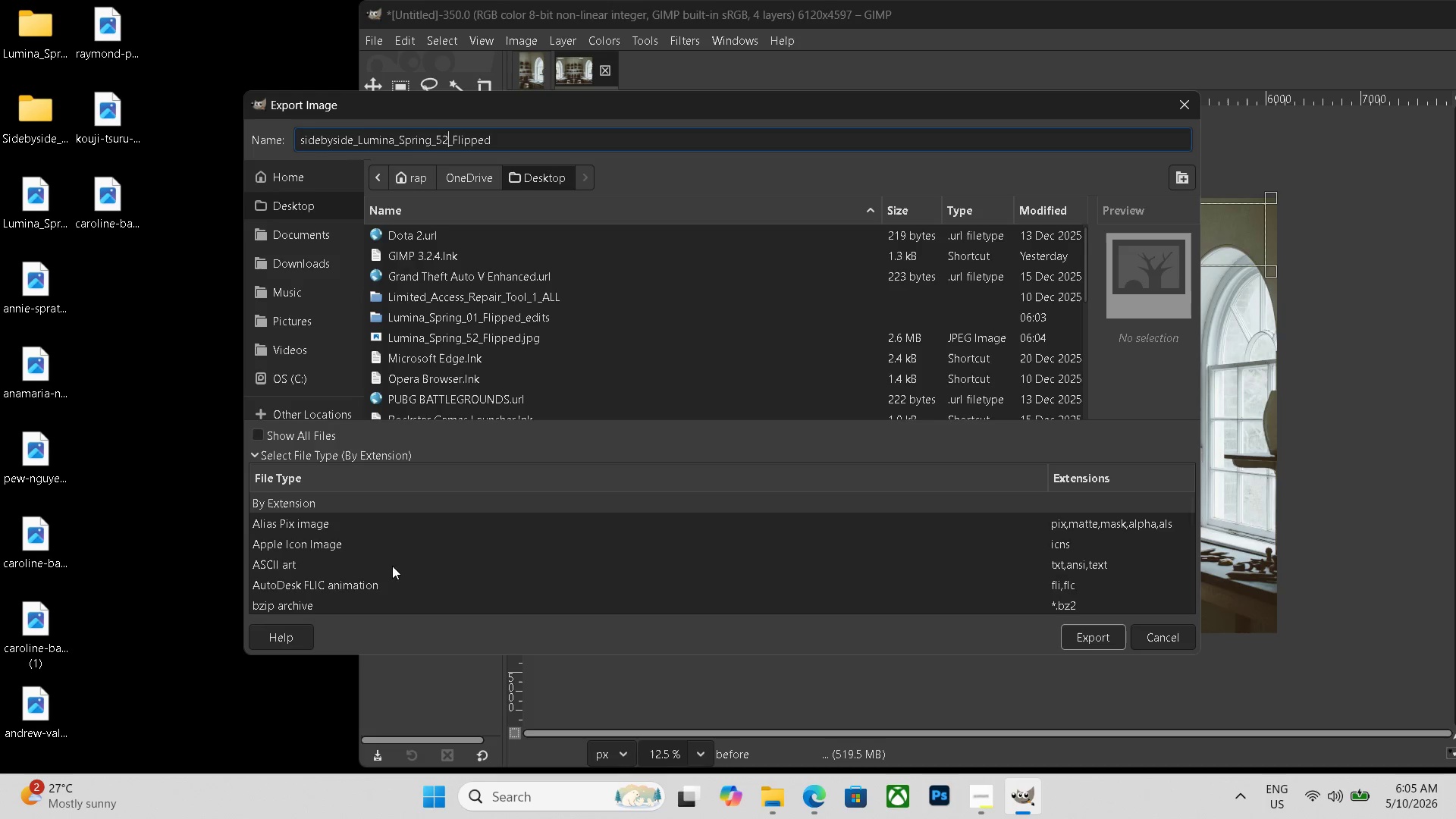 
scroll: coordinate [356, 572], scroll_direction: down, amount: 21.0
 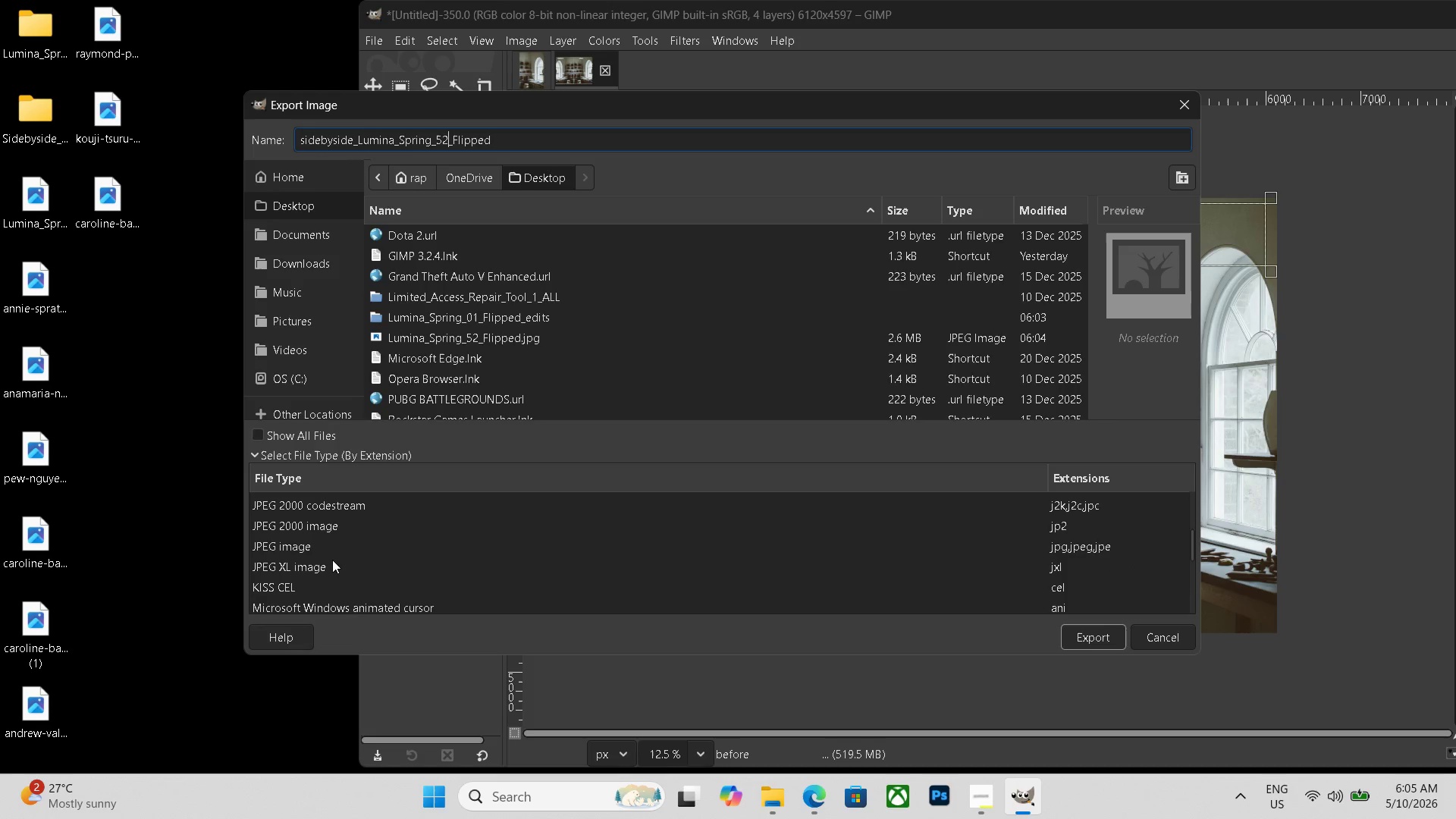 
left_click([330, 555])
 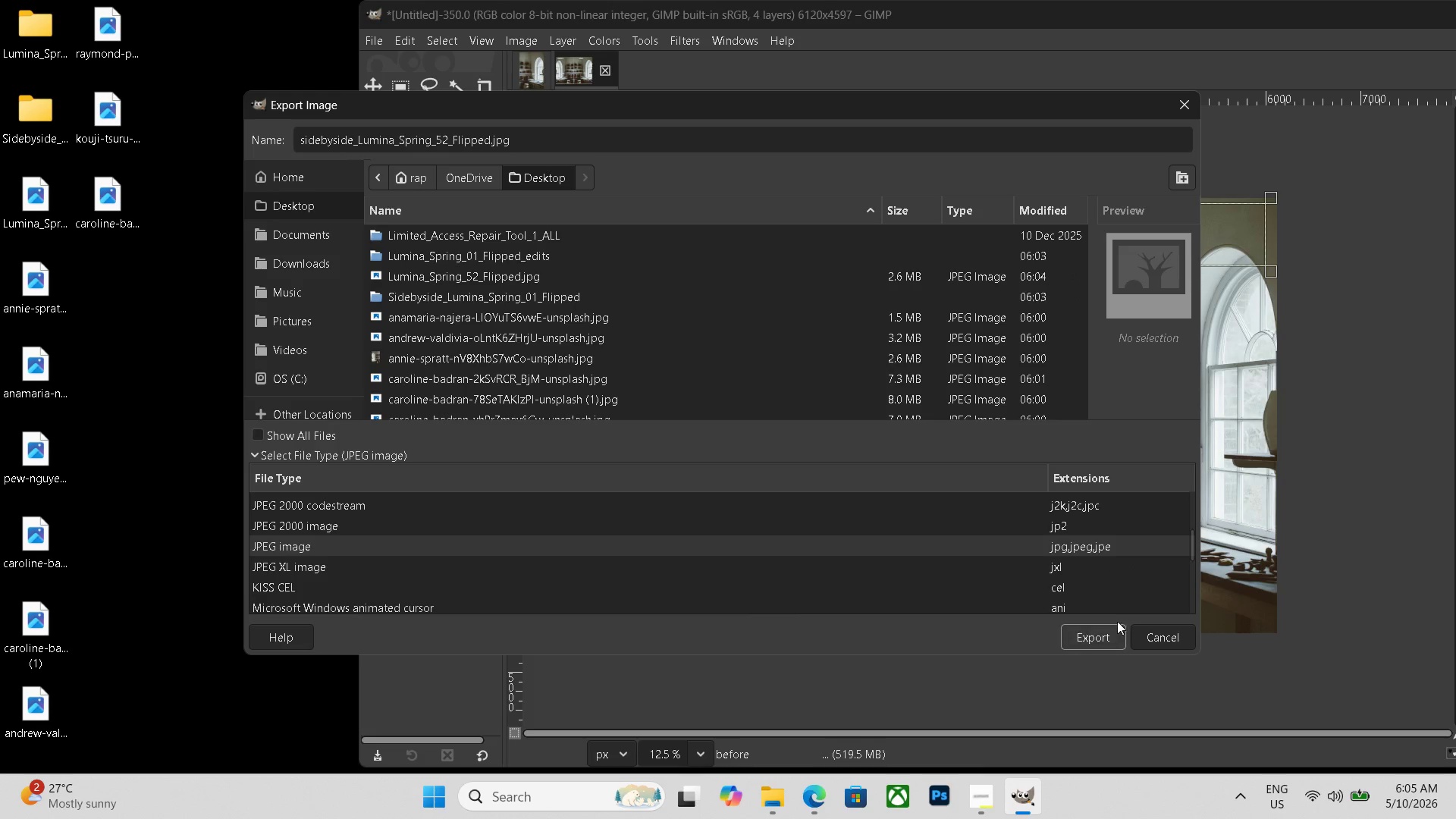 
left_click([1103, 632])
 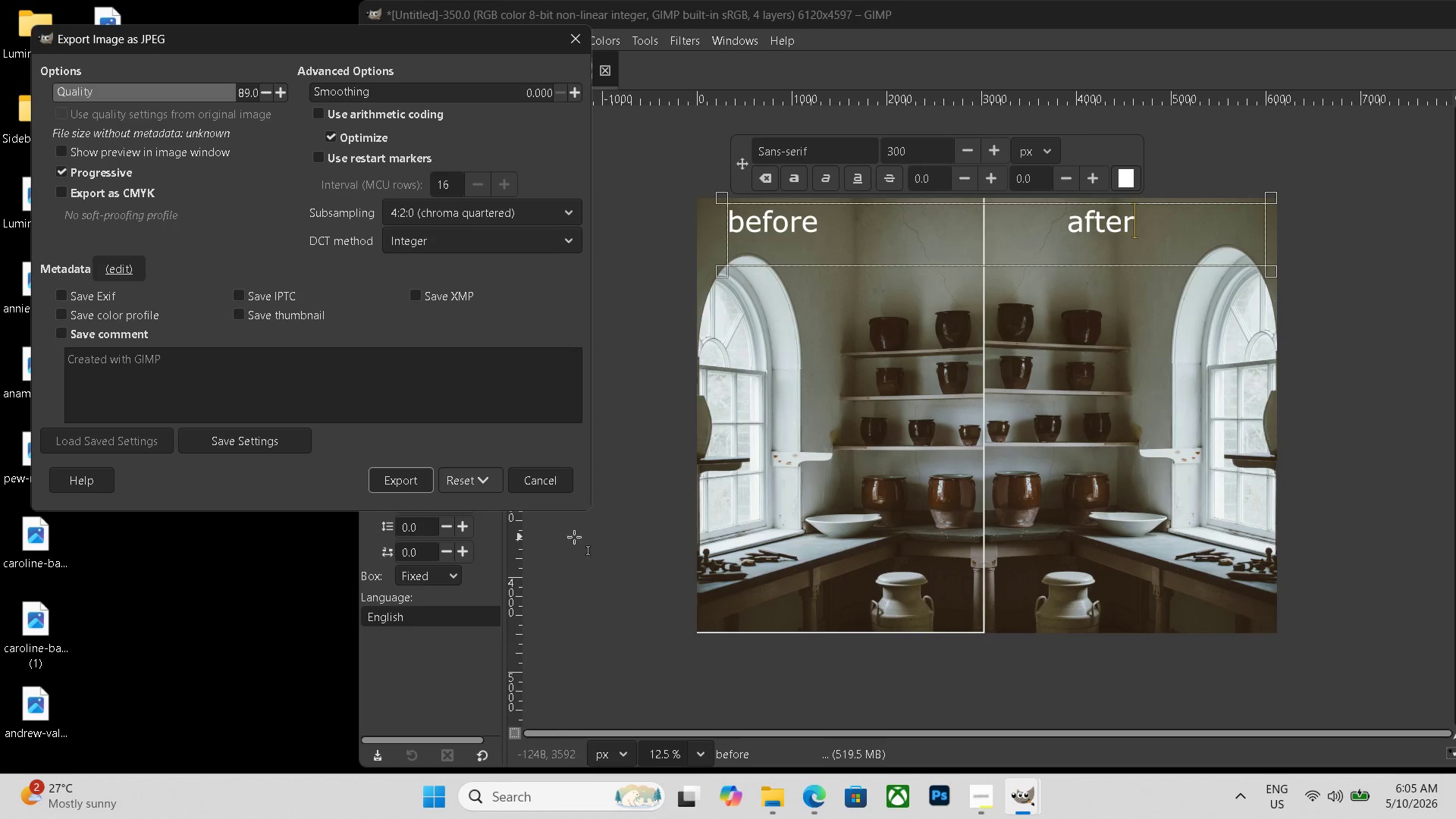 
left_click([406, 482])
 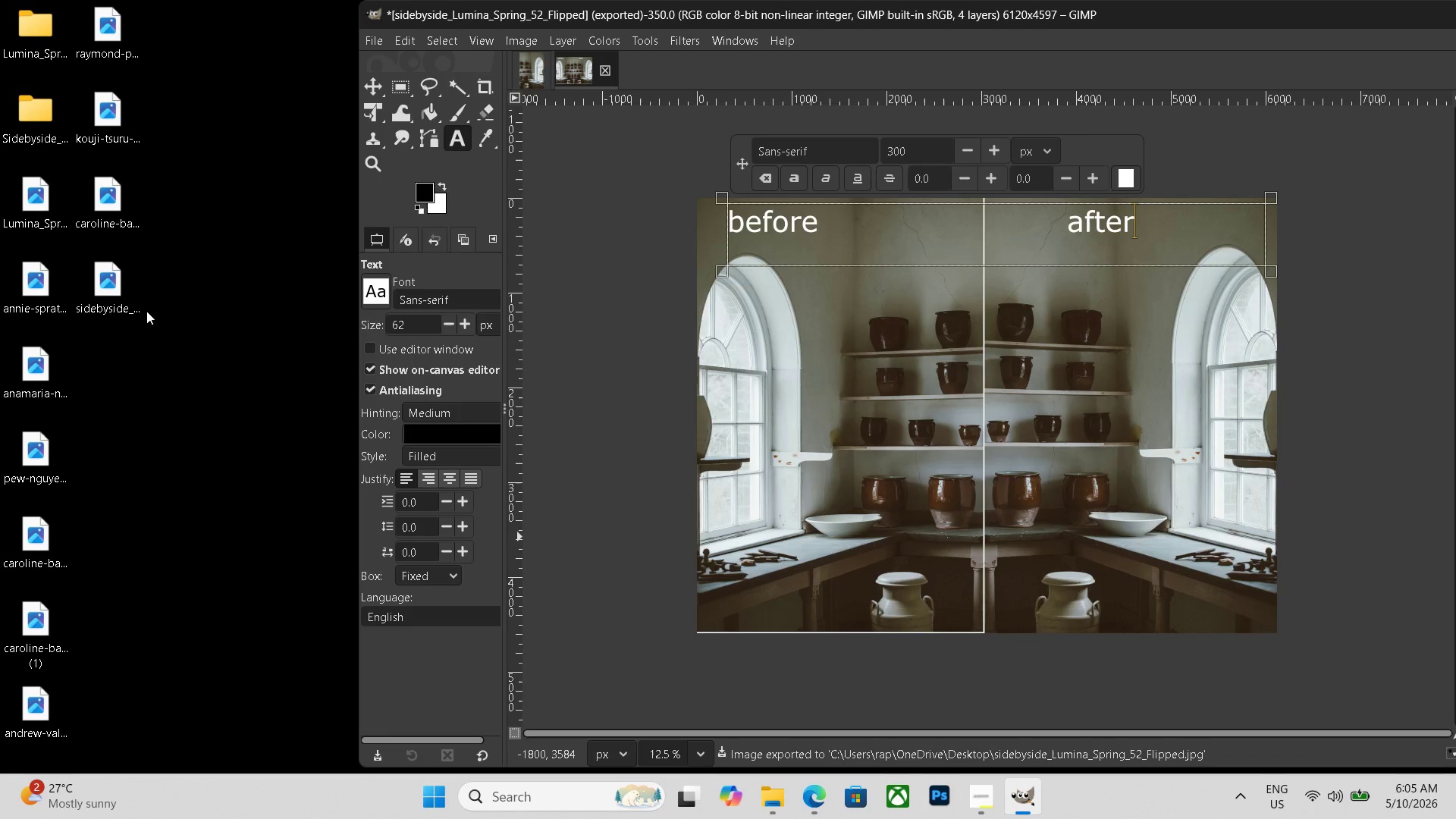 
left_click_drag(start_coordinate=[40, 217], to_coordinate=[31, 45])
 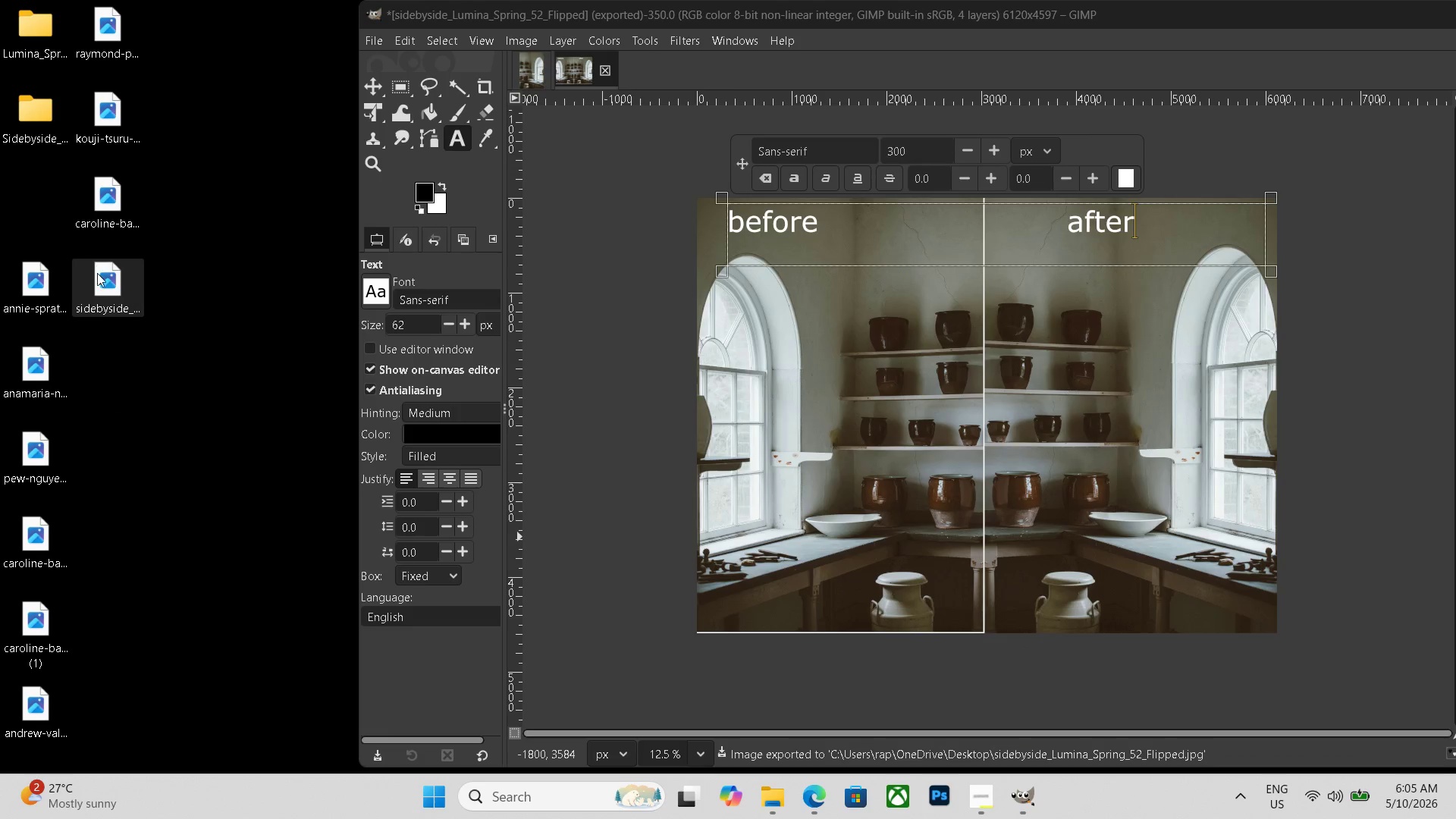 
left_click_drag(start_coordinate=[101, 278], to_coordinate=[48, 115])
 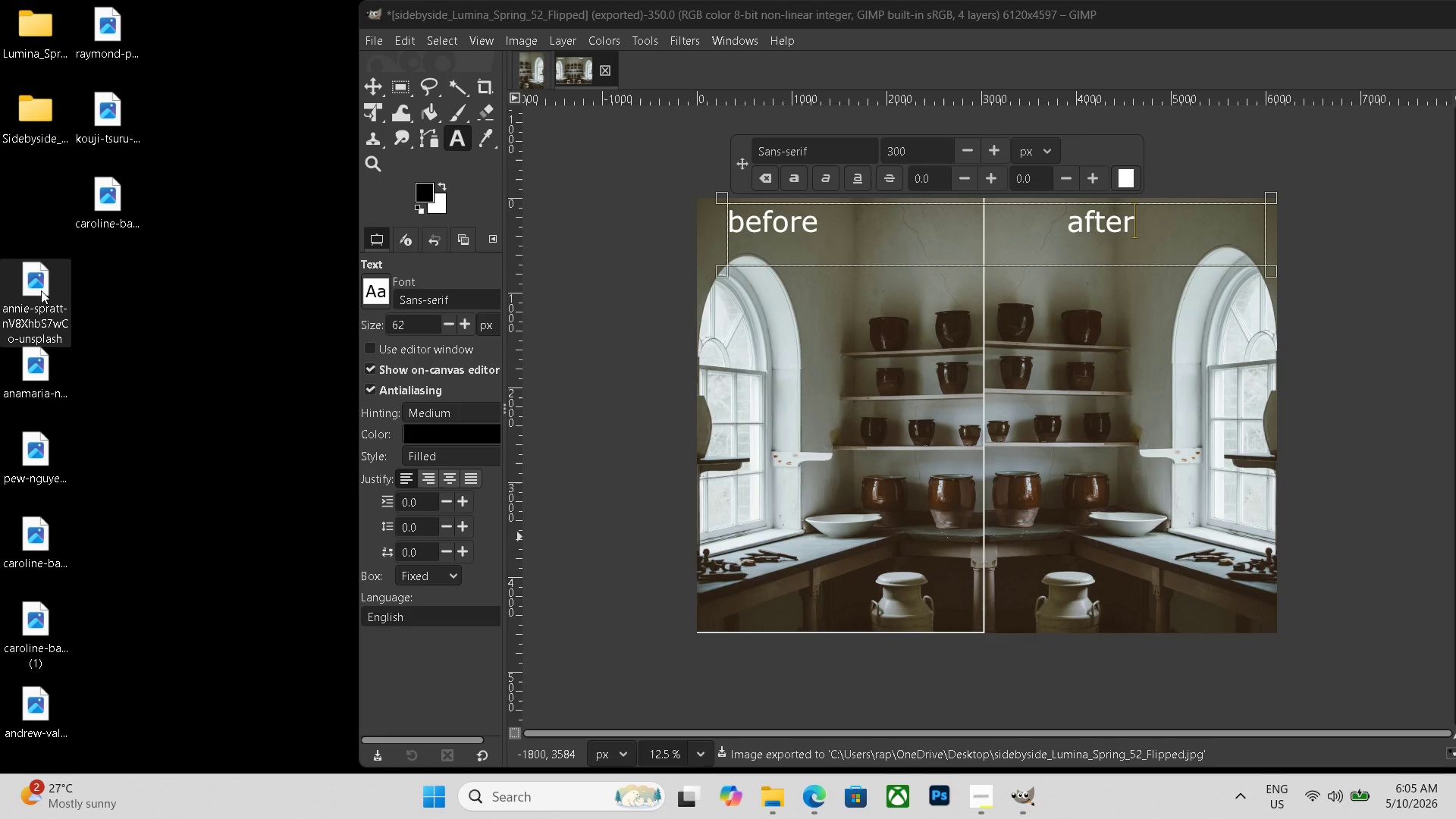 
key(Delete)
 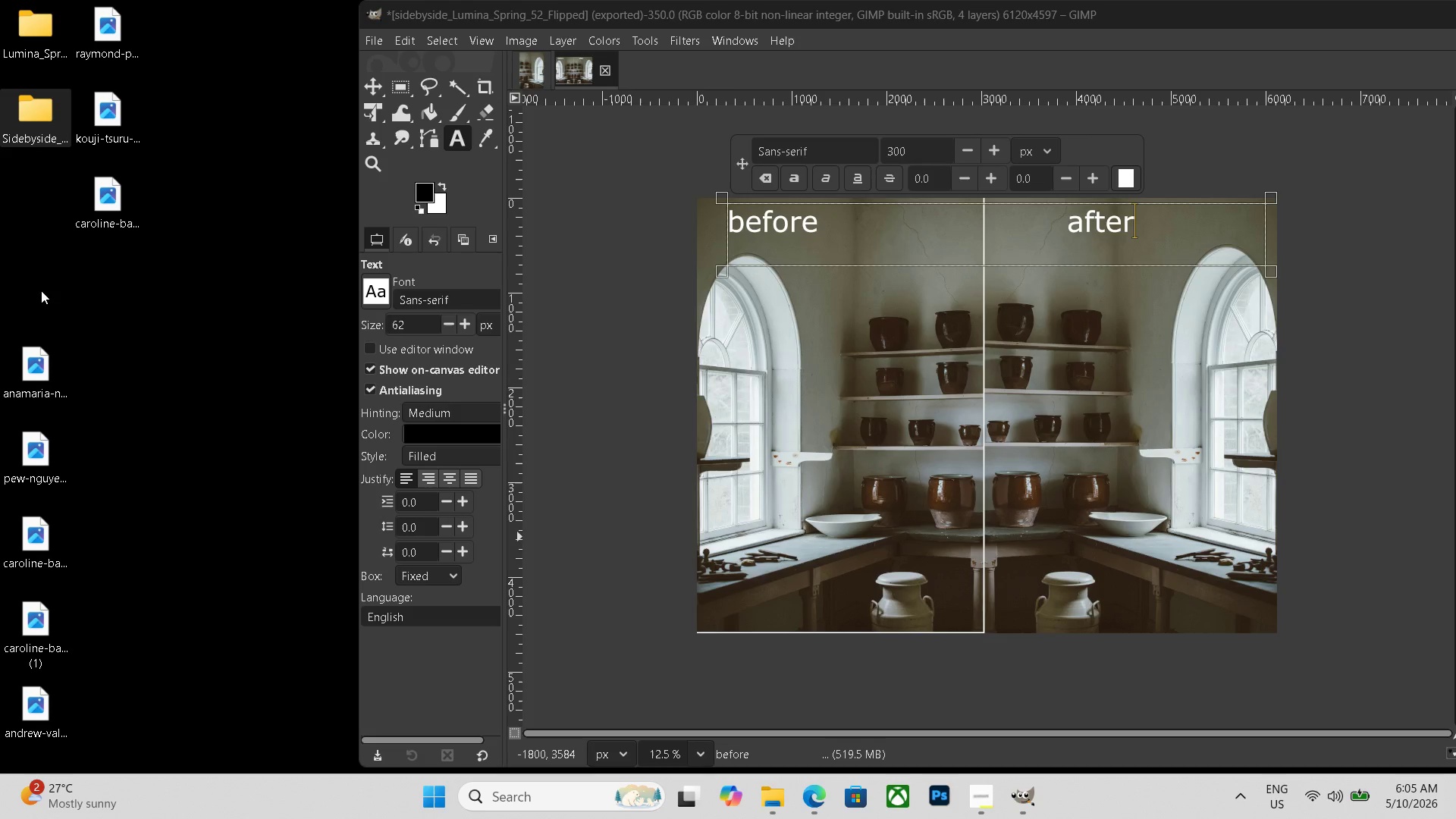 
wait(17.47)
 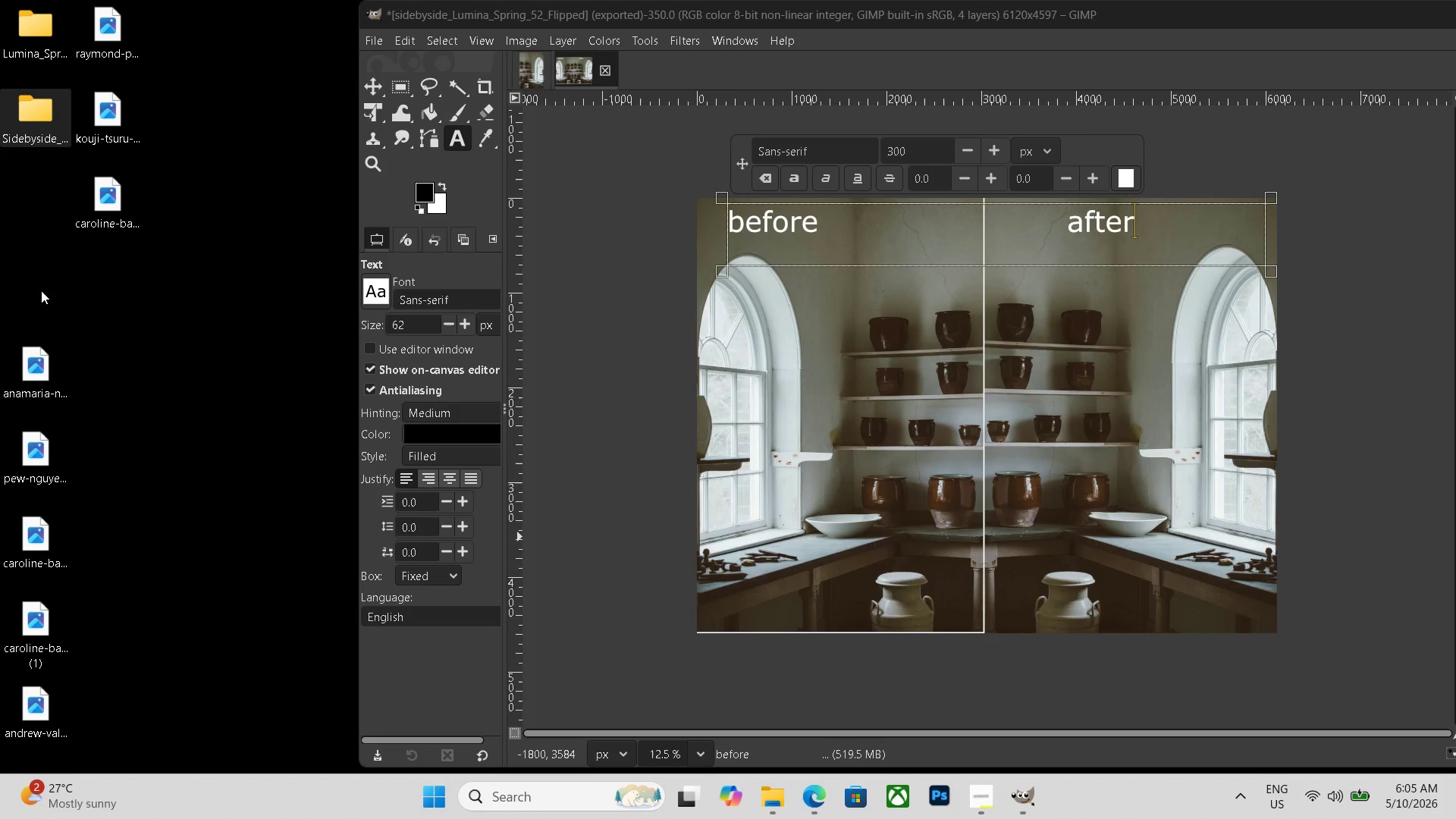 
left_click([1098, 491])
 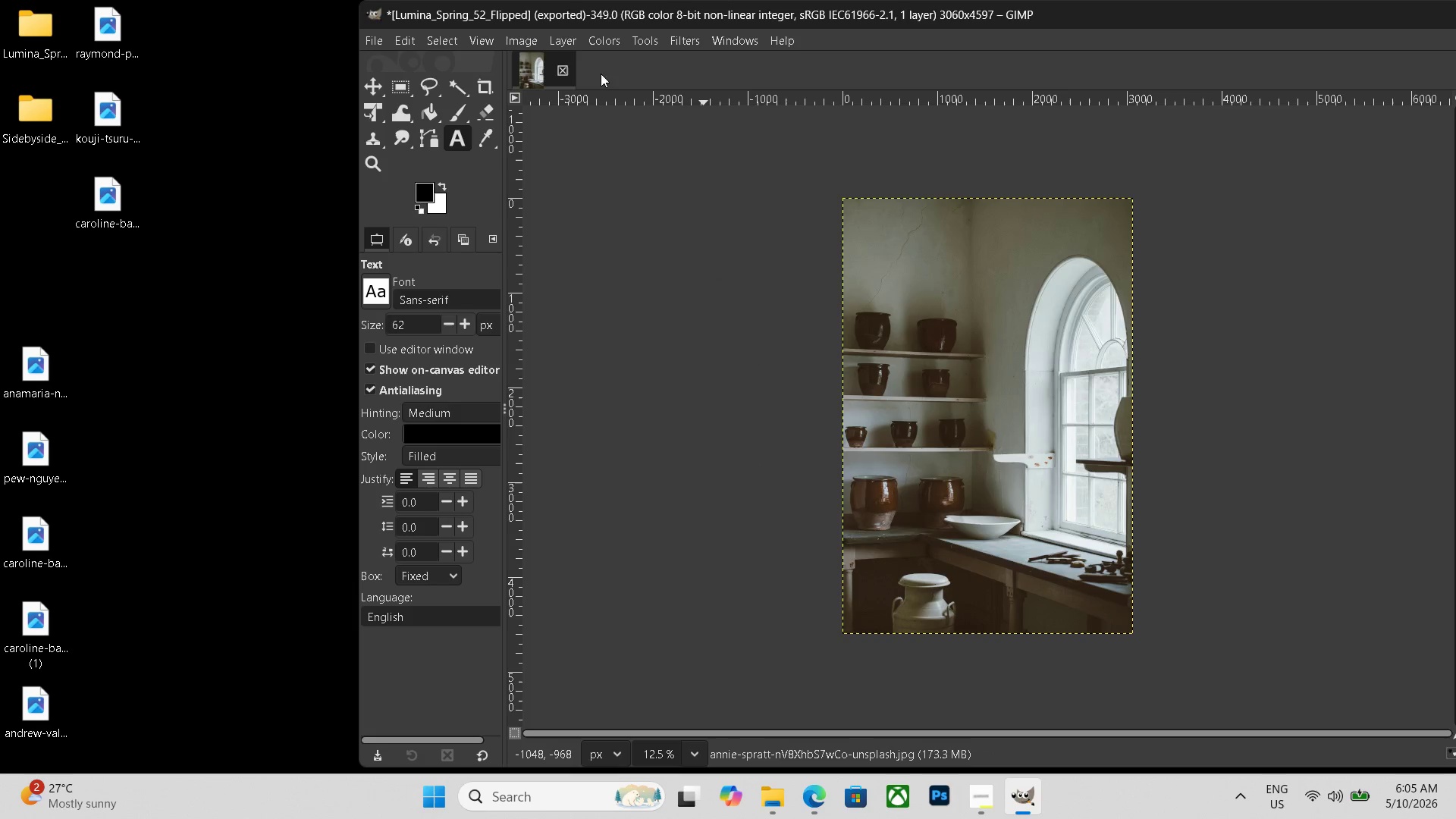 
left_click([566, 68])
 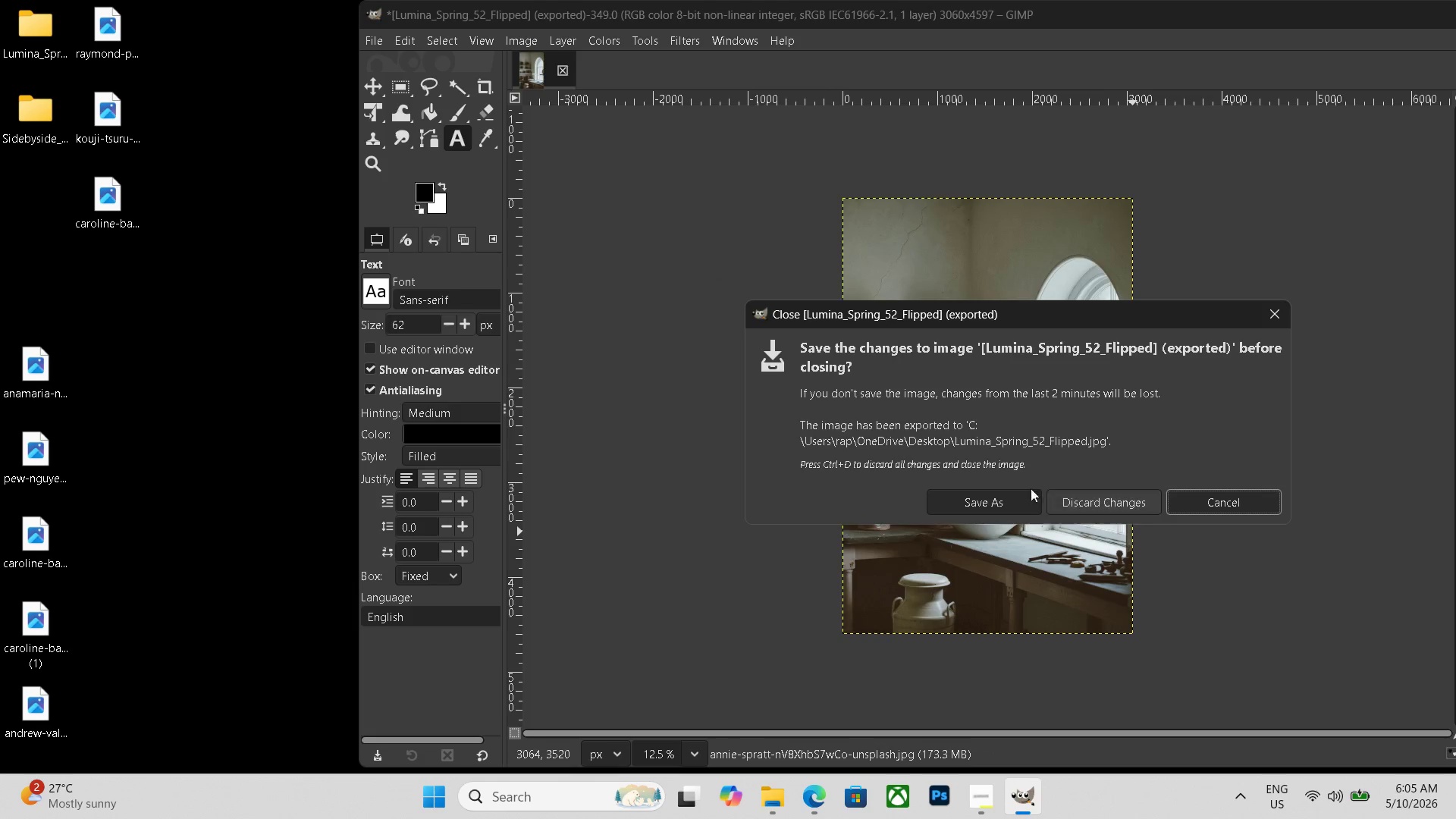 
left_click([1106, 505])
 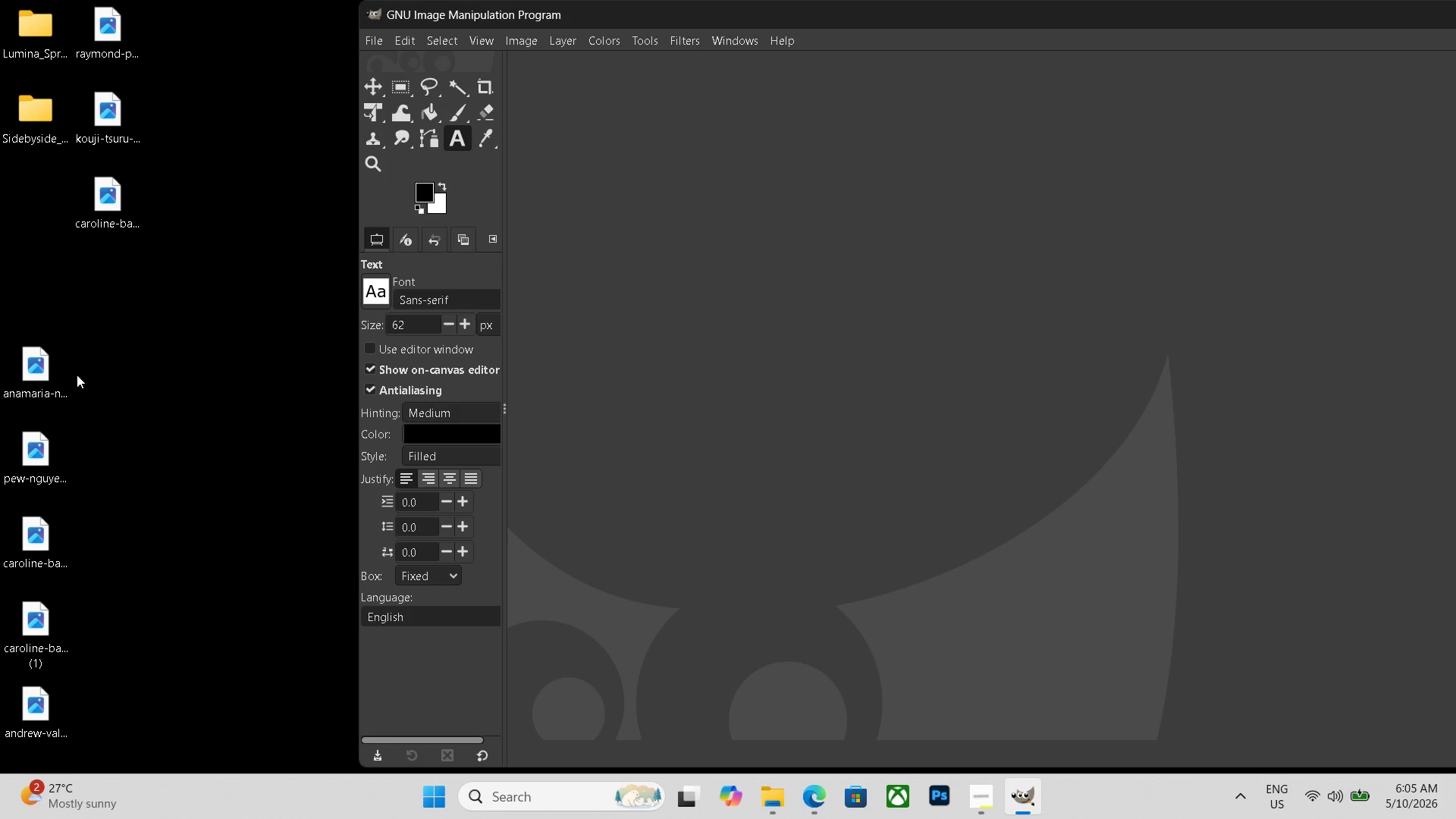 
left_click_drag(start_coordinate=[39, 378], to_coordinate=[632, 425])
 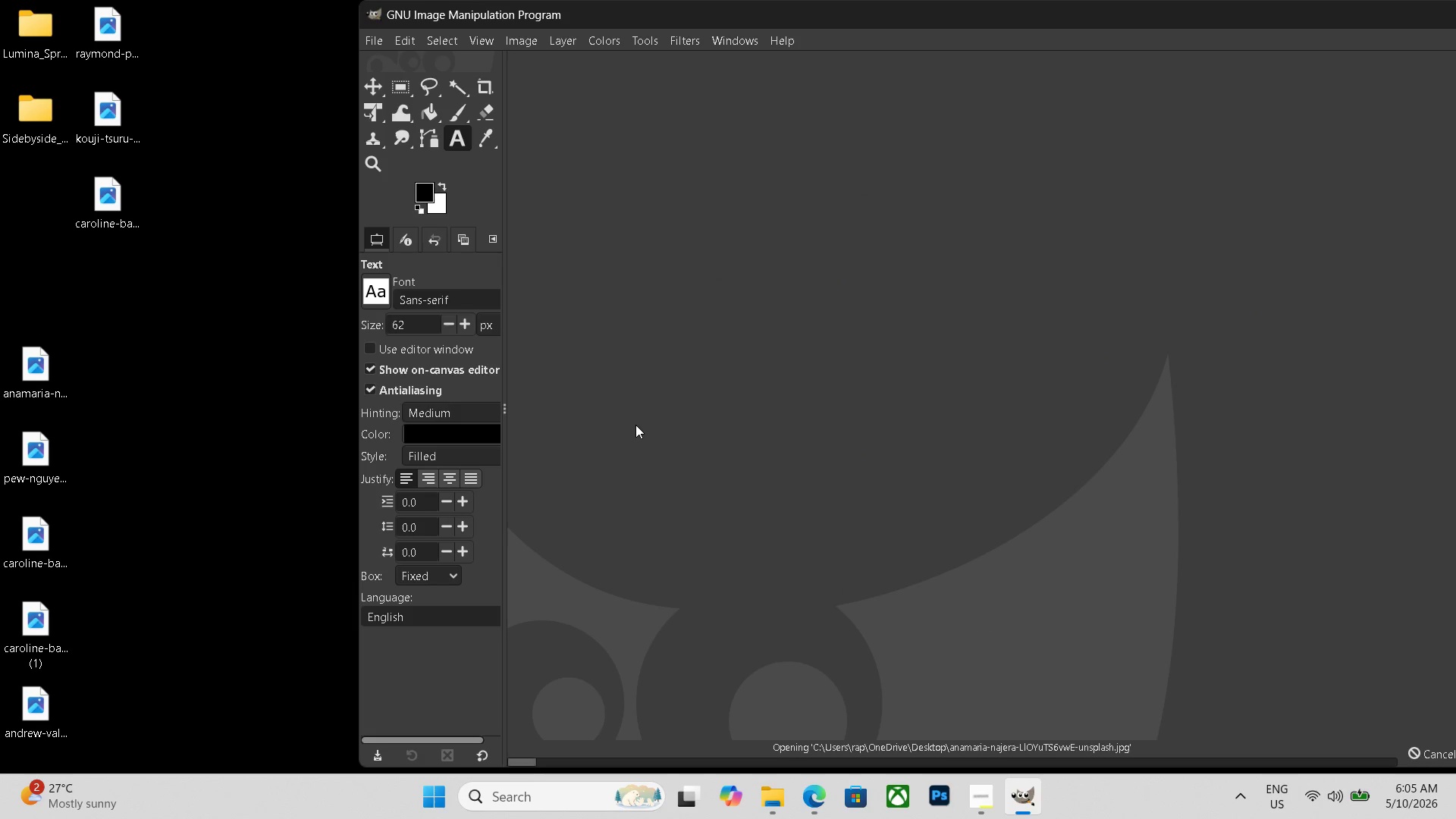 
hold_key(key=ControlLeft, duration=0.36)
scroll: coordinate [636, 425], scroll_direction: down, amount: 2.0
 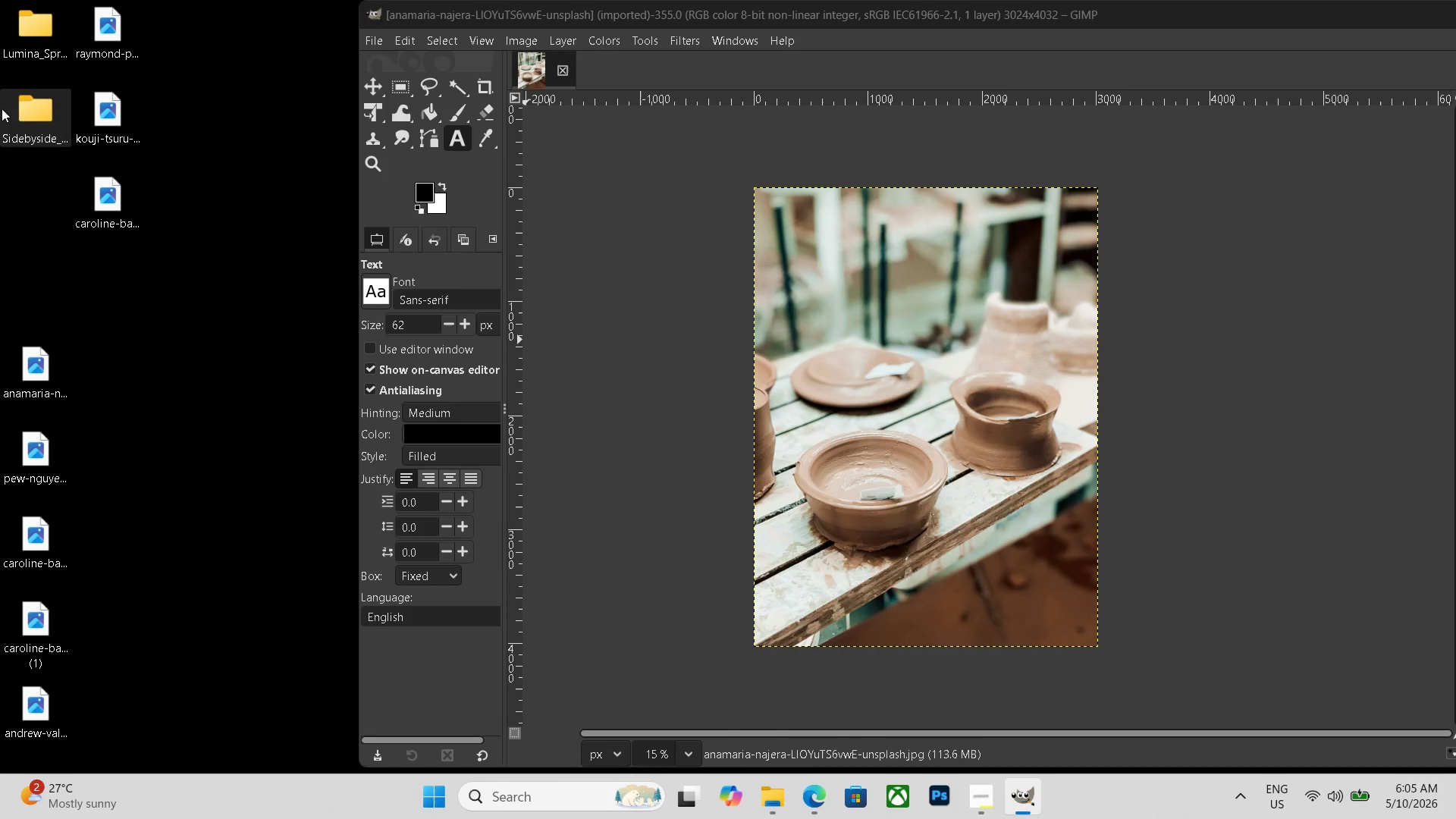 
double_click([18, 113])
 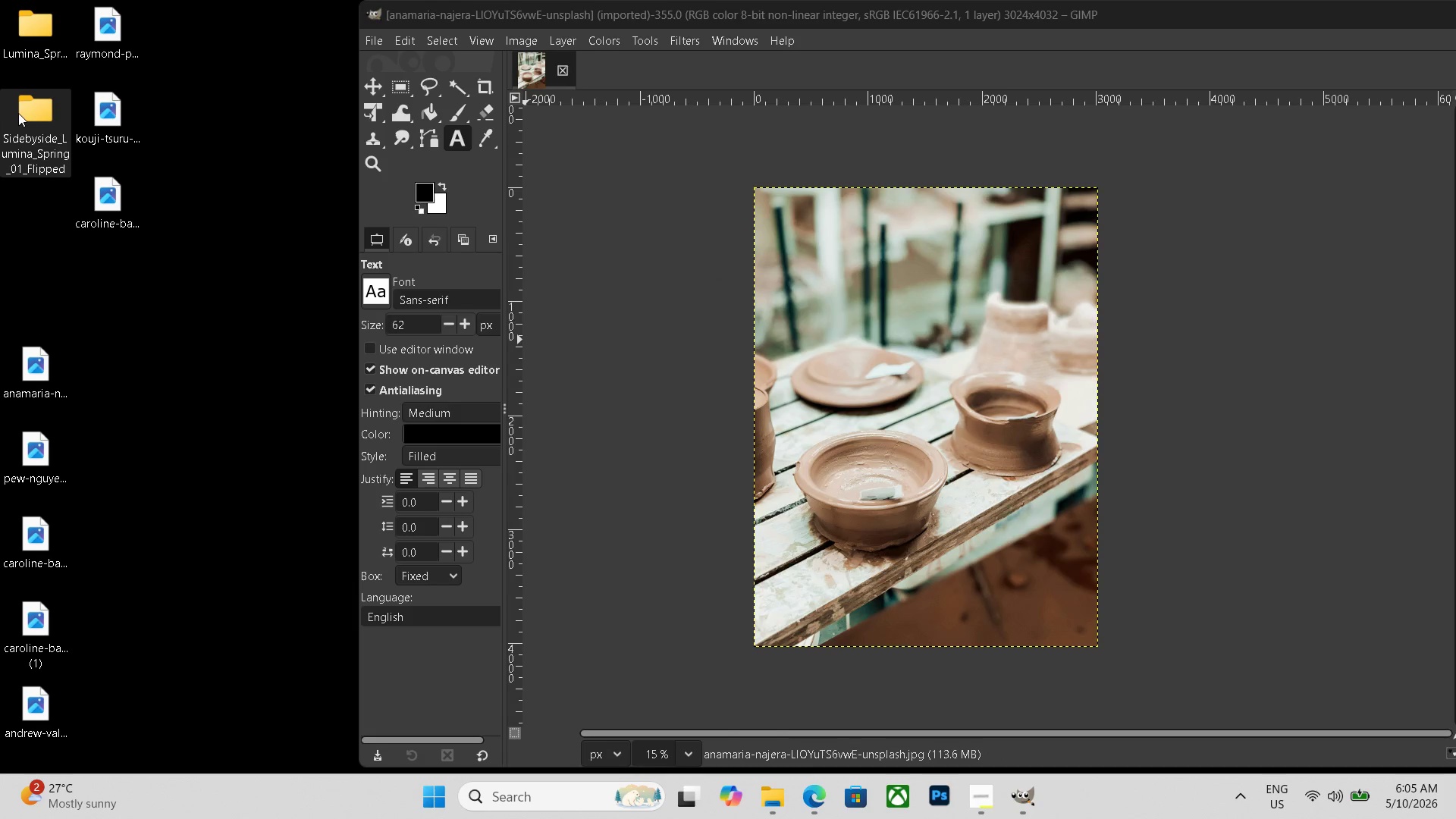 
triple_click([19, 113])
 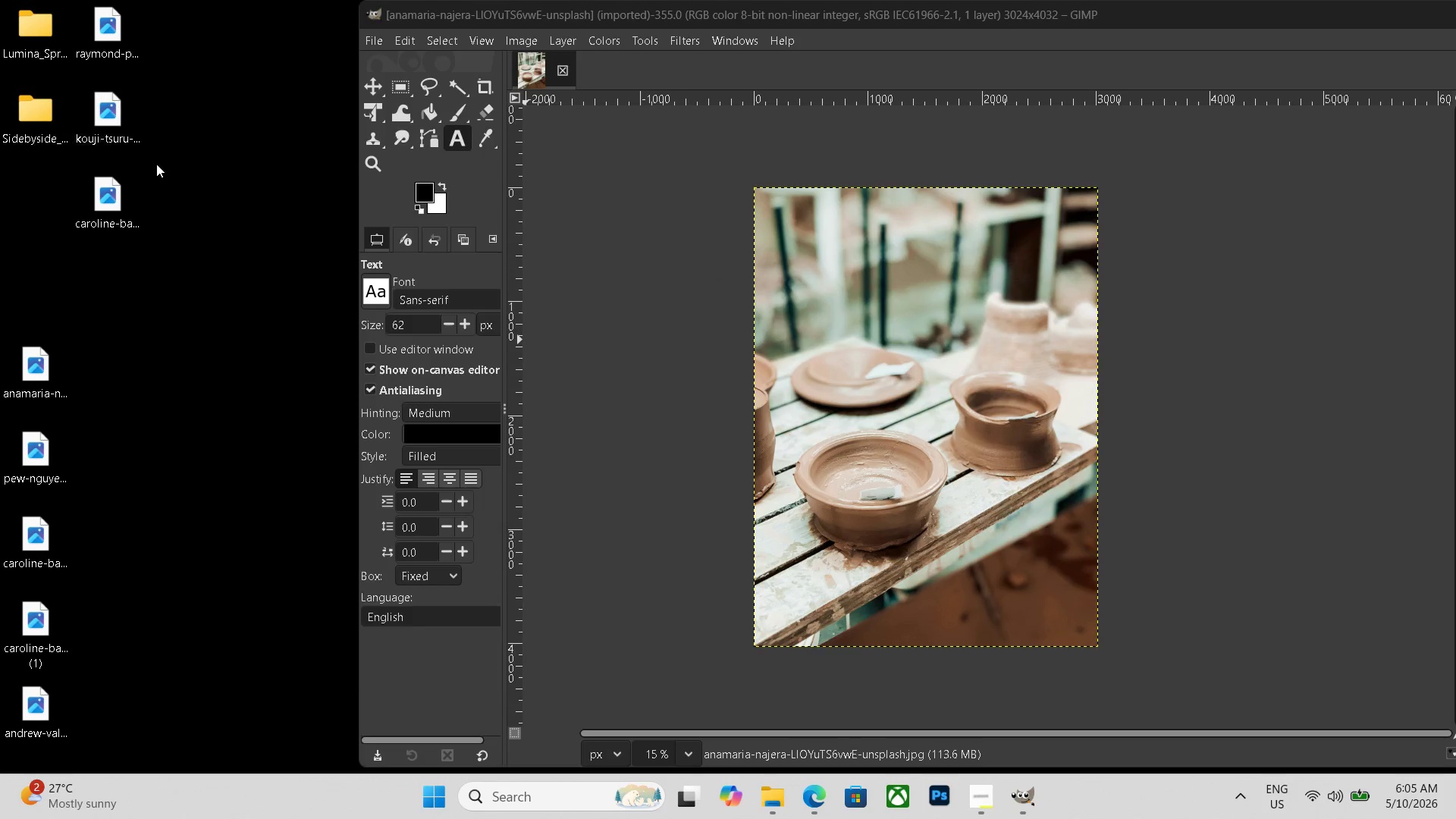 
scroll: coordinate [580, 416], scroll_direction: down, amount: 40.0
 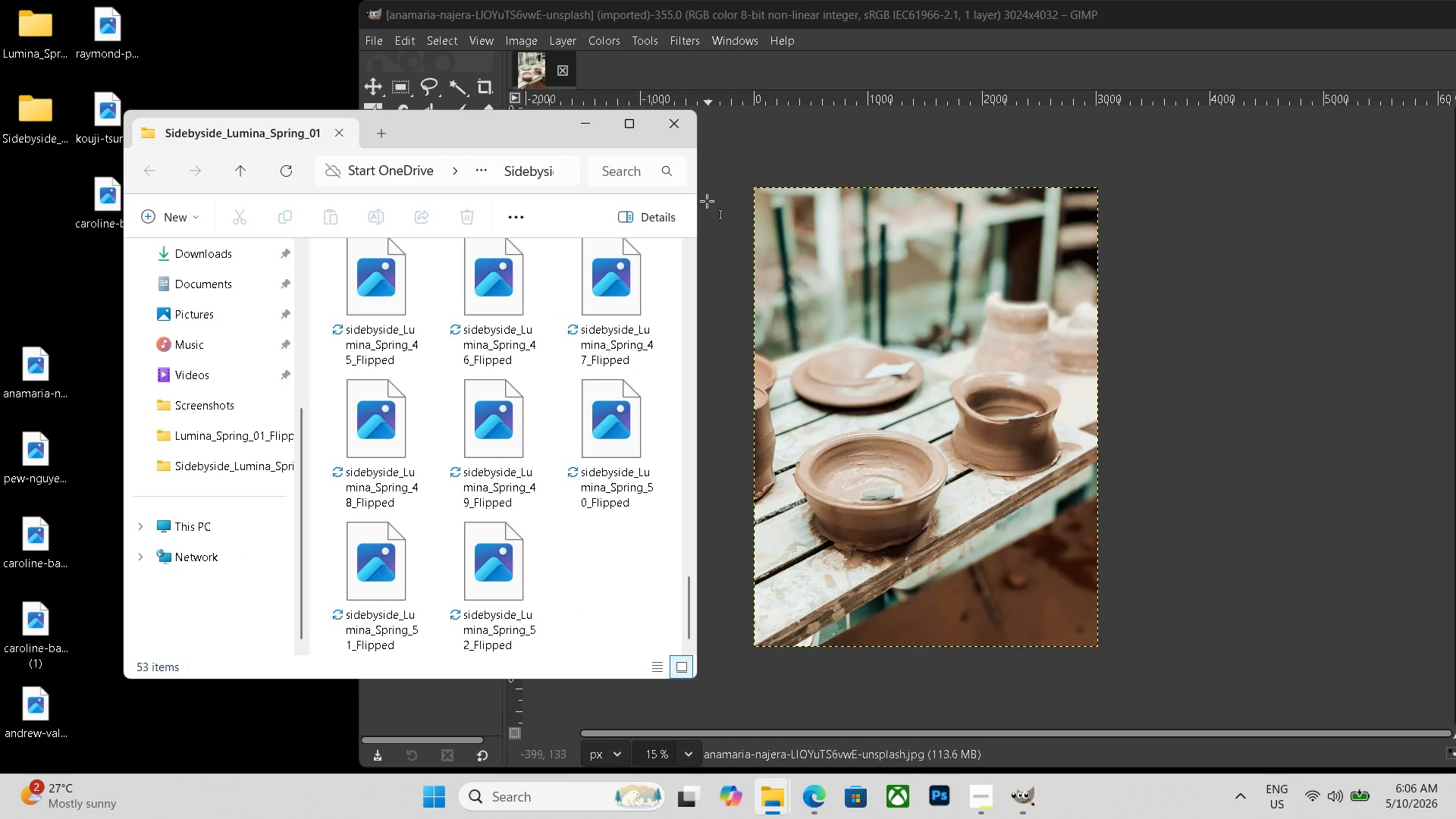 
left_click([672, 127])
 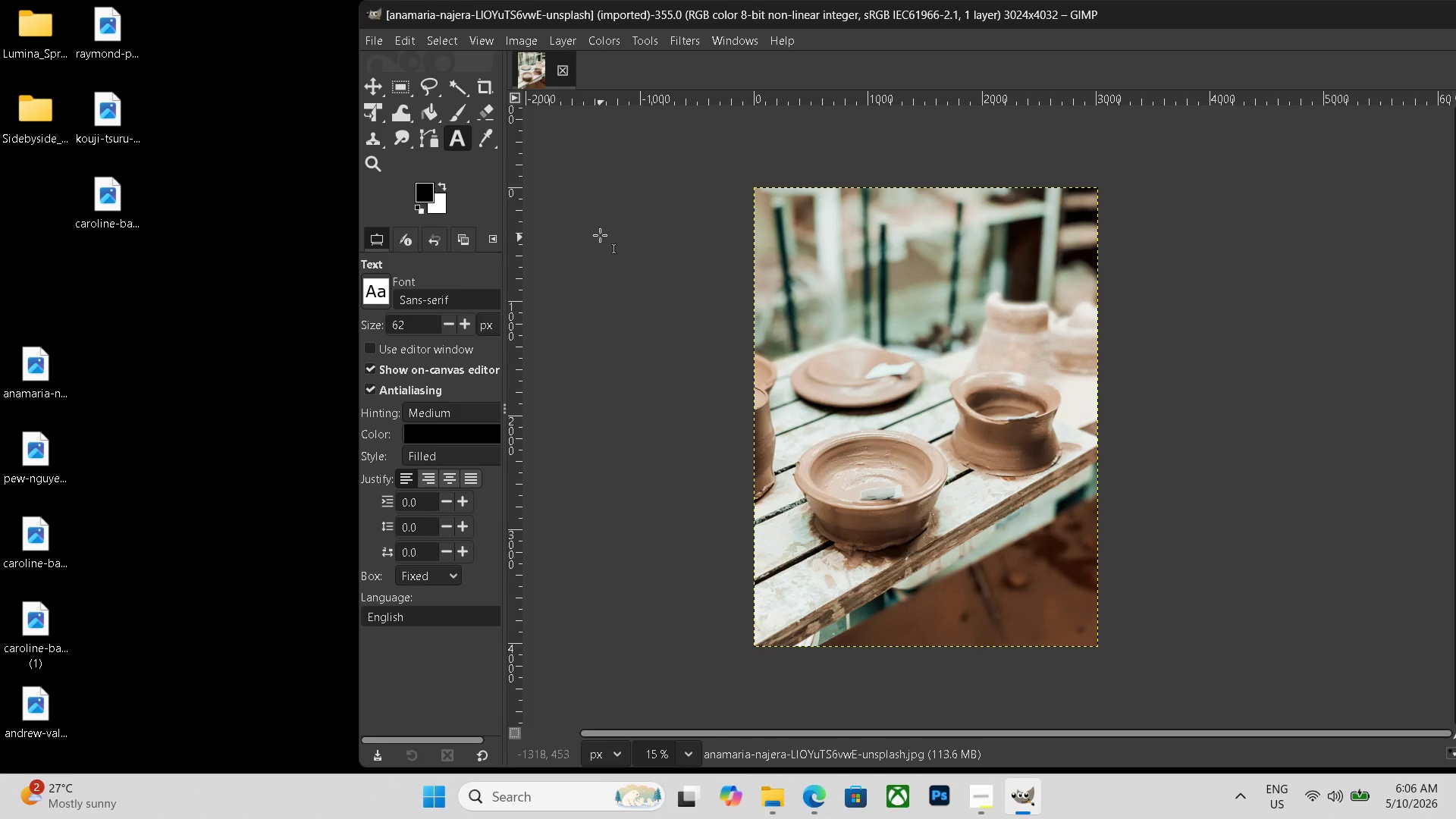 
wait(17.47)
 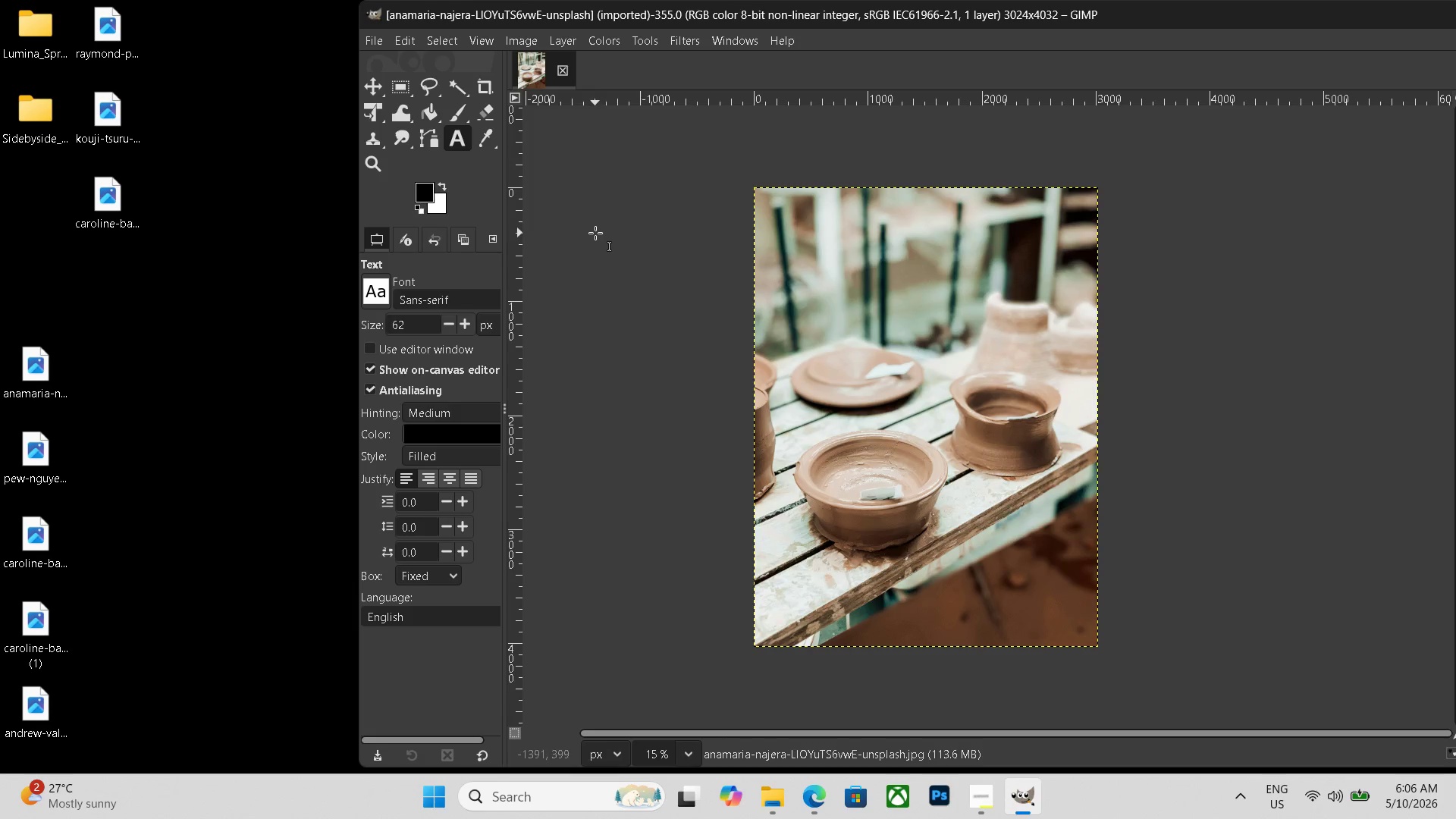 
key(Control+N)
 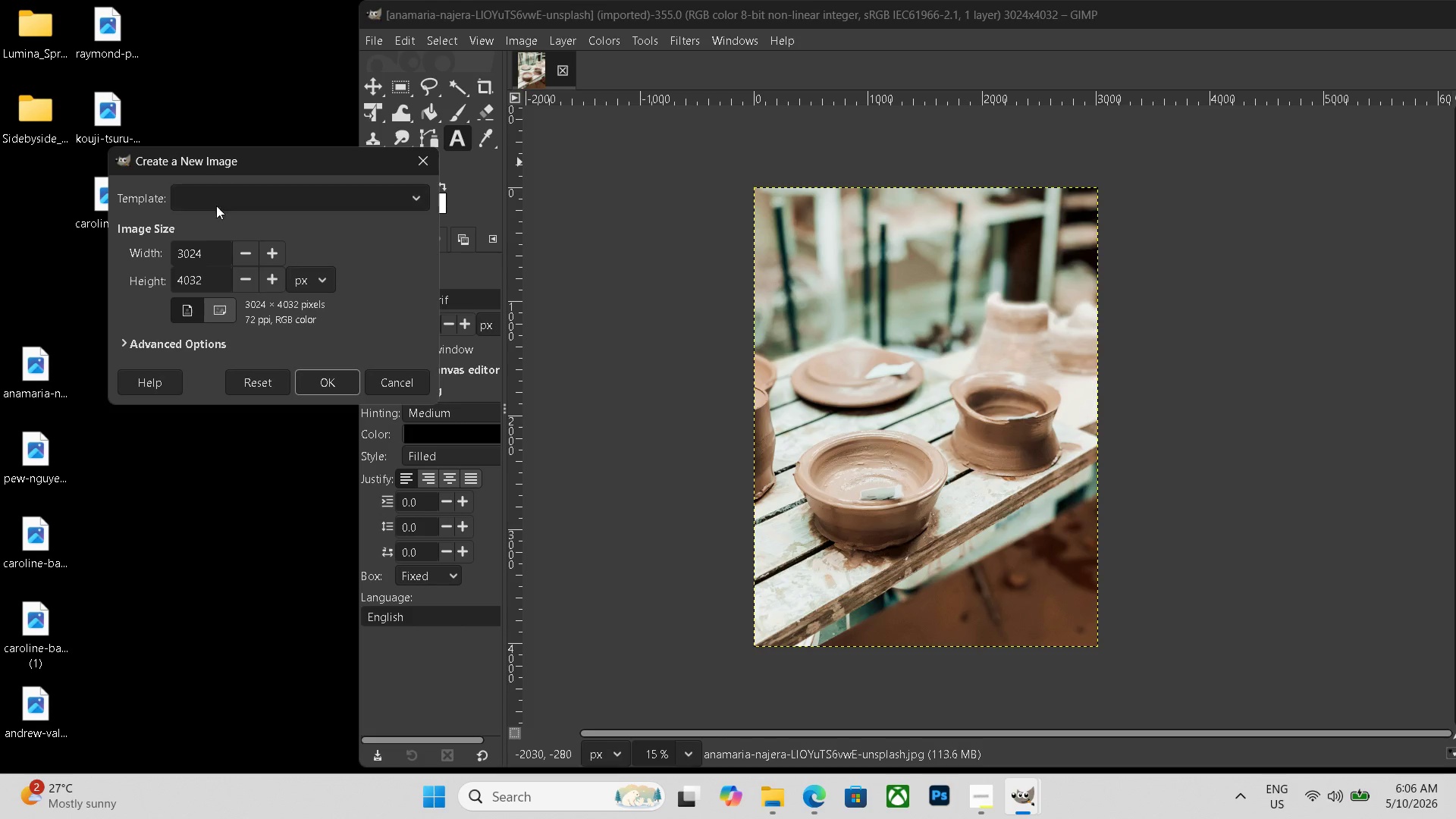 
left_click_drag(start_coordinate=[212, 247], to_coordinate=[97, 247])
 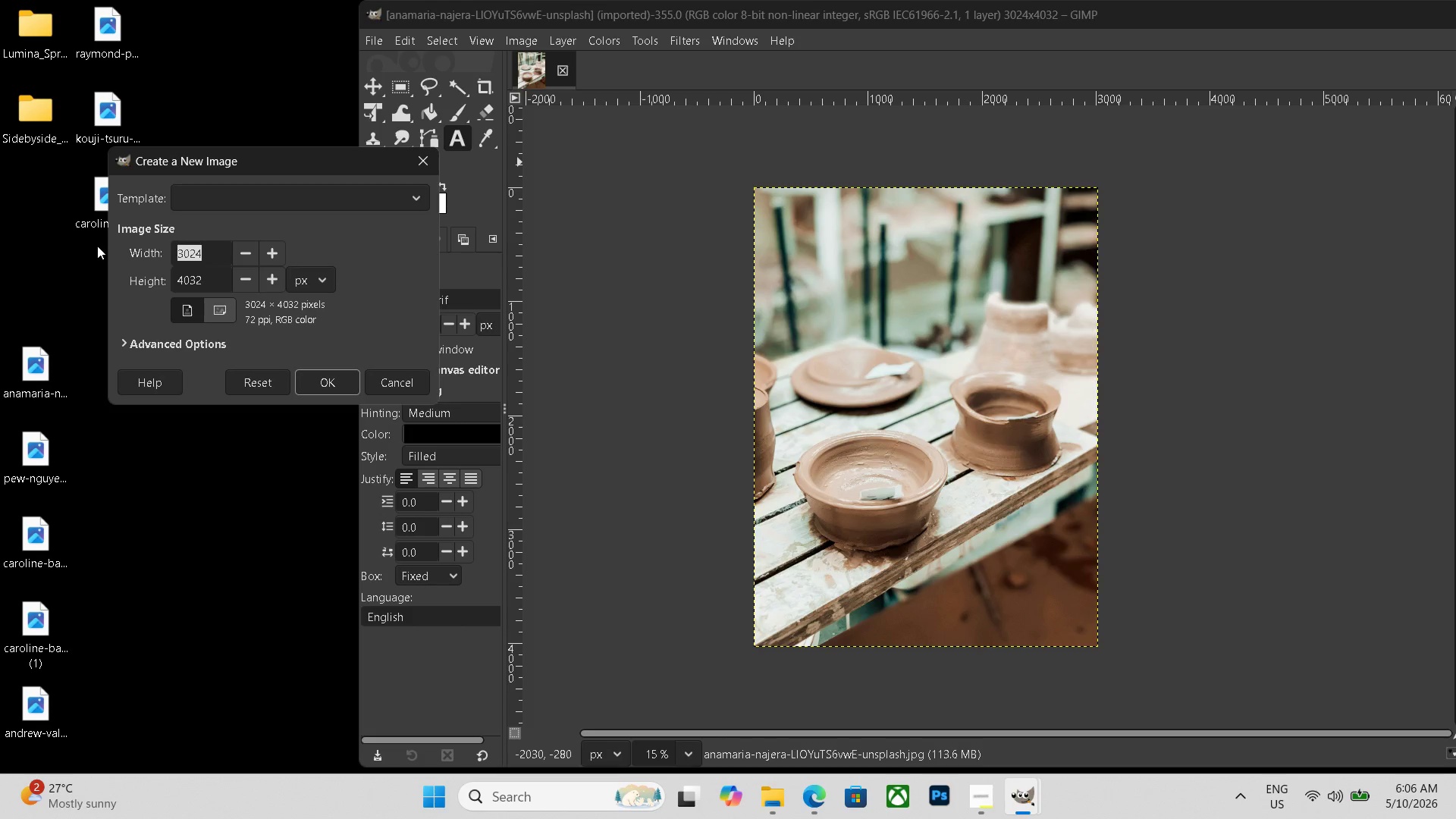 
key(Backspace)
 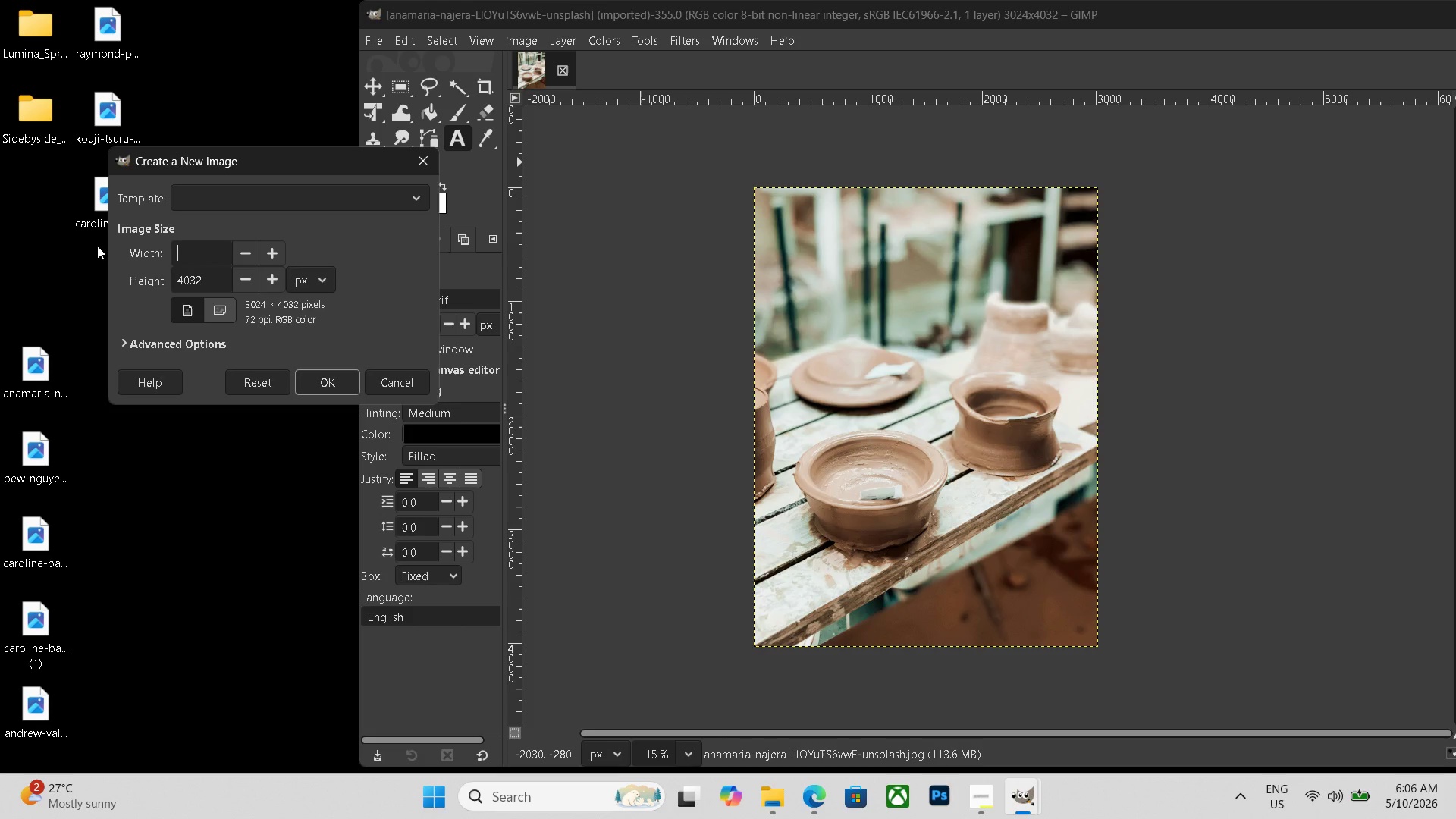 
key(Numpad6)
 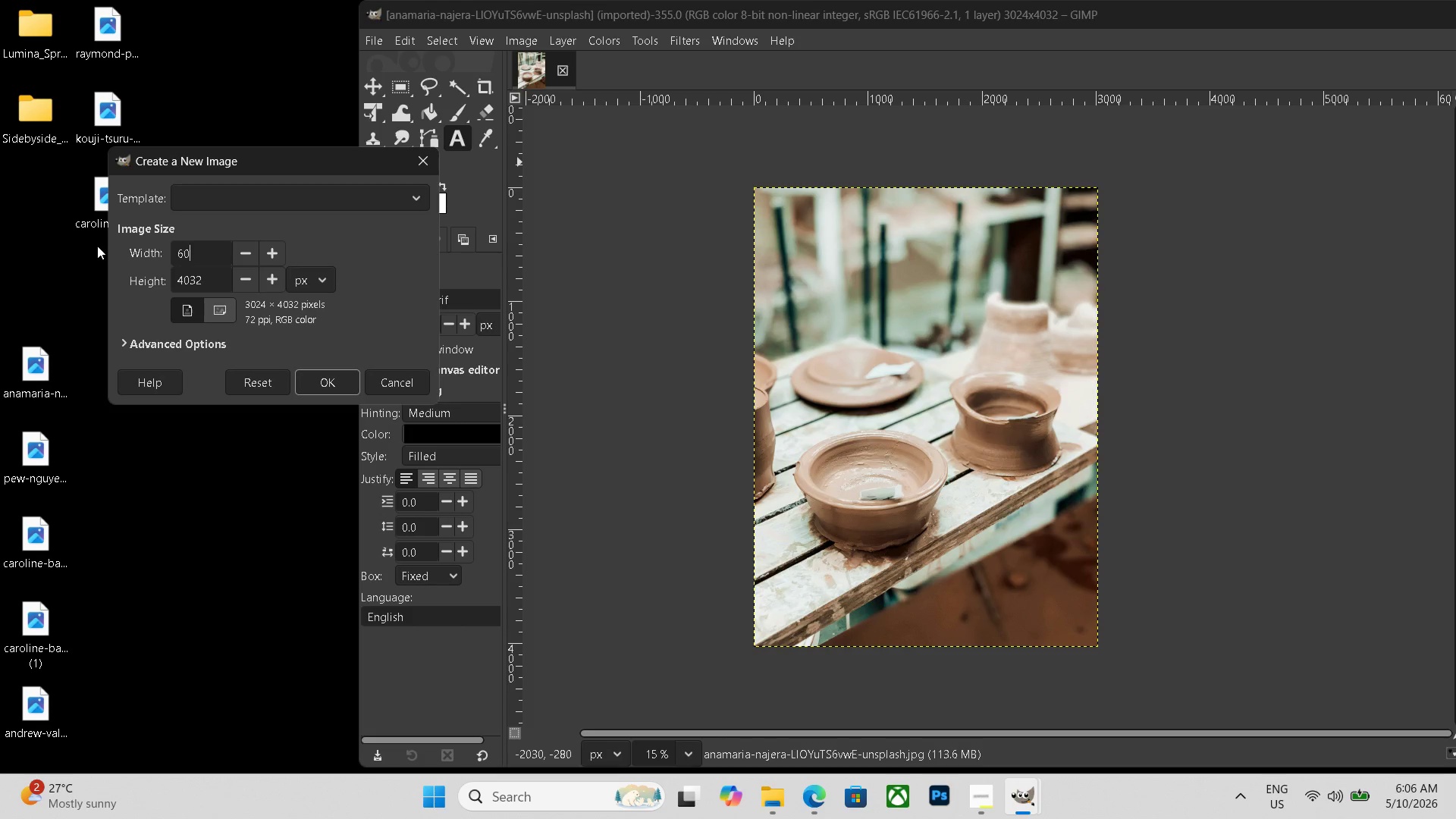 
key(Numpad0)
 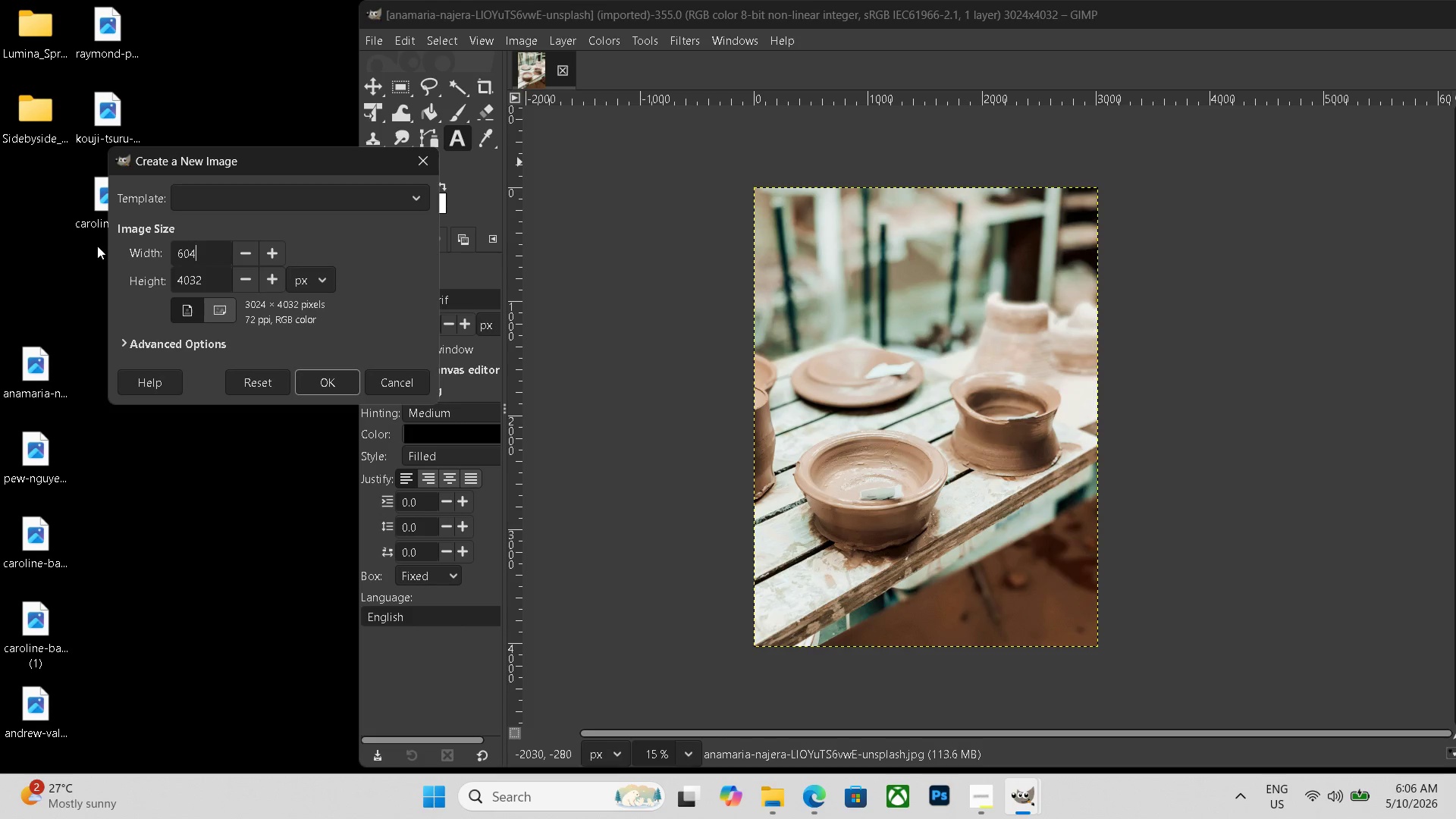 
key(Numpad4)
 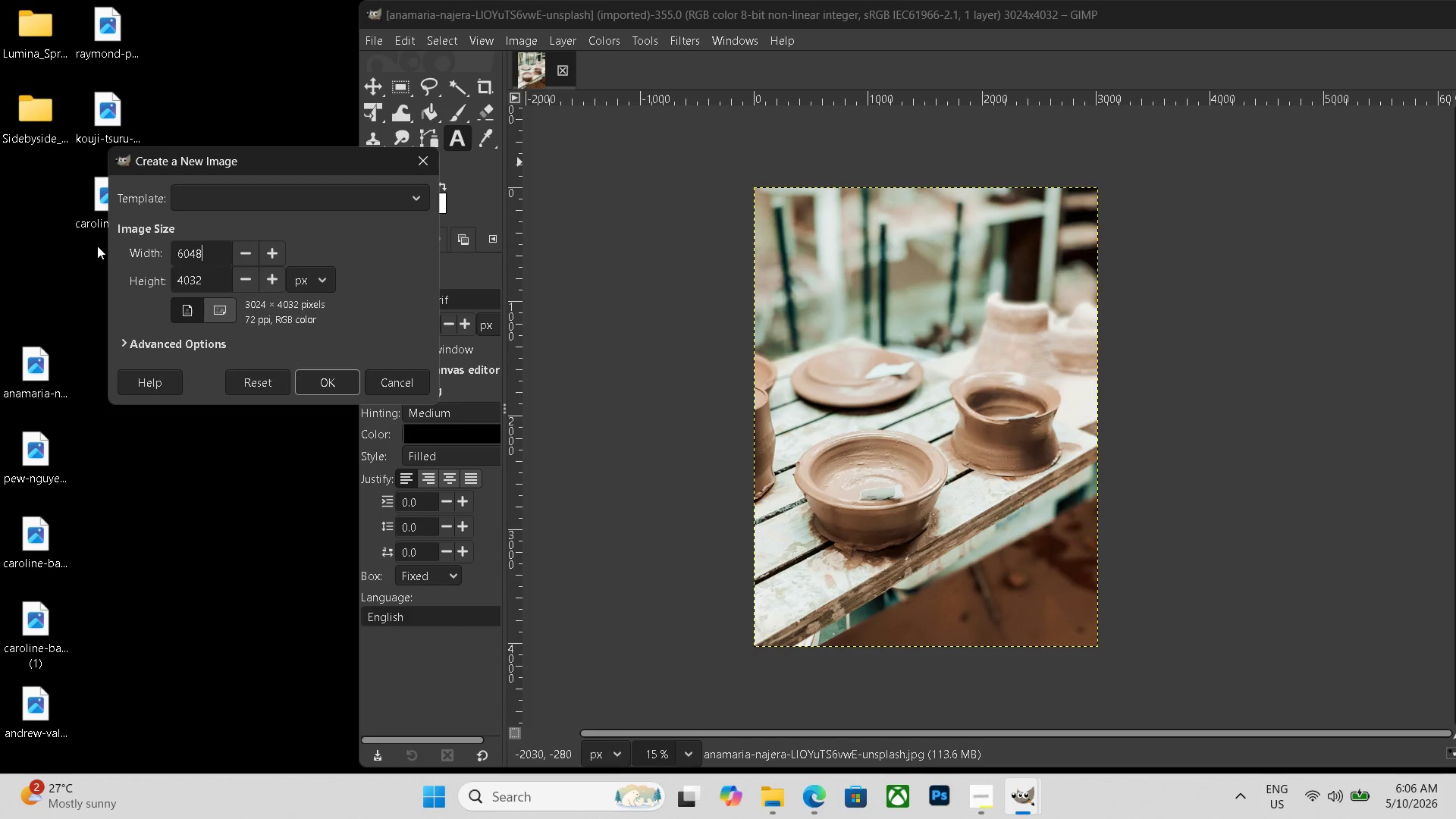 
key(Numpad8)
 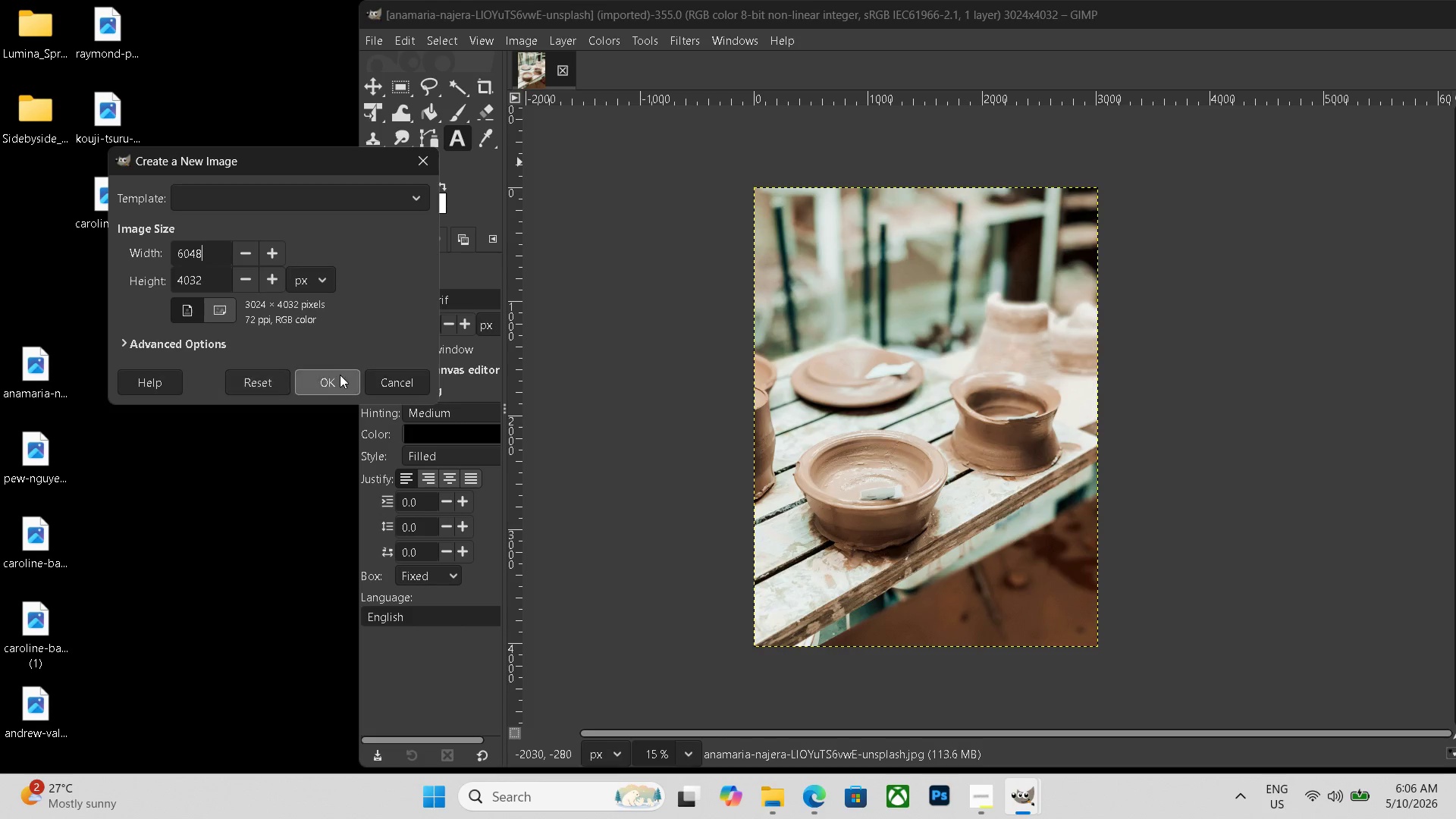 
left_click([341, 374])
 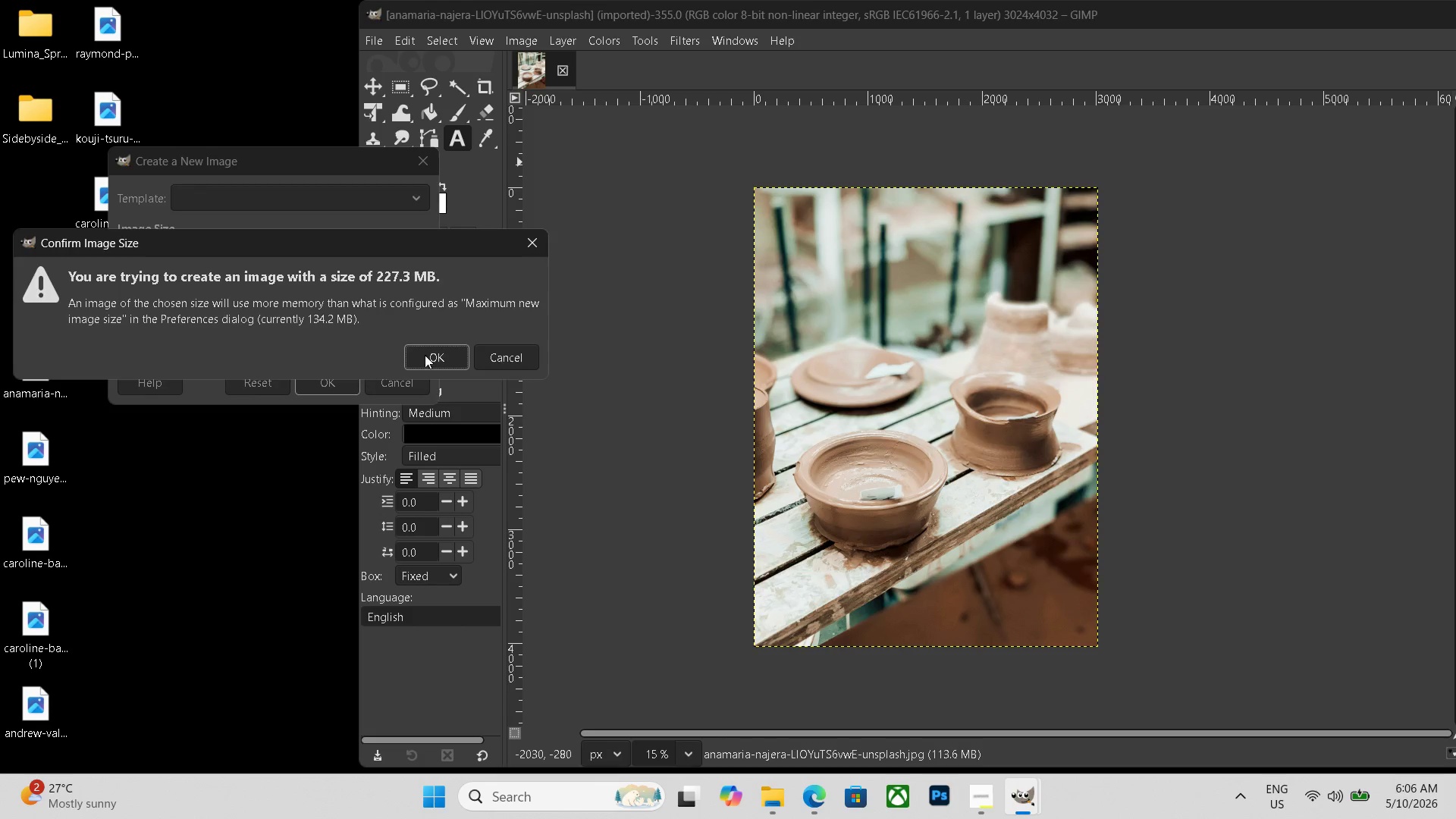 
left_click([433, 351])
 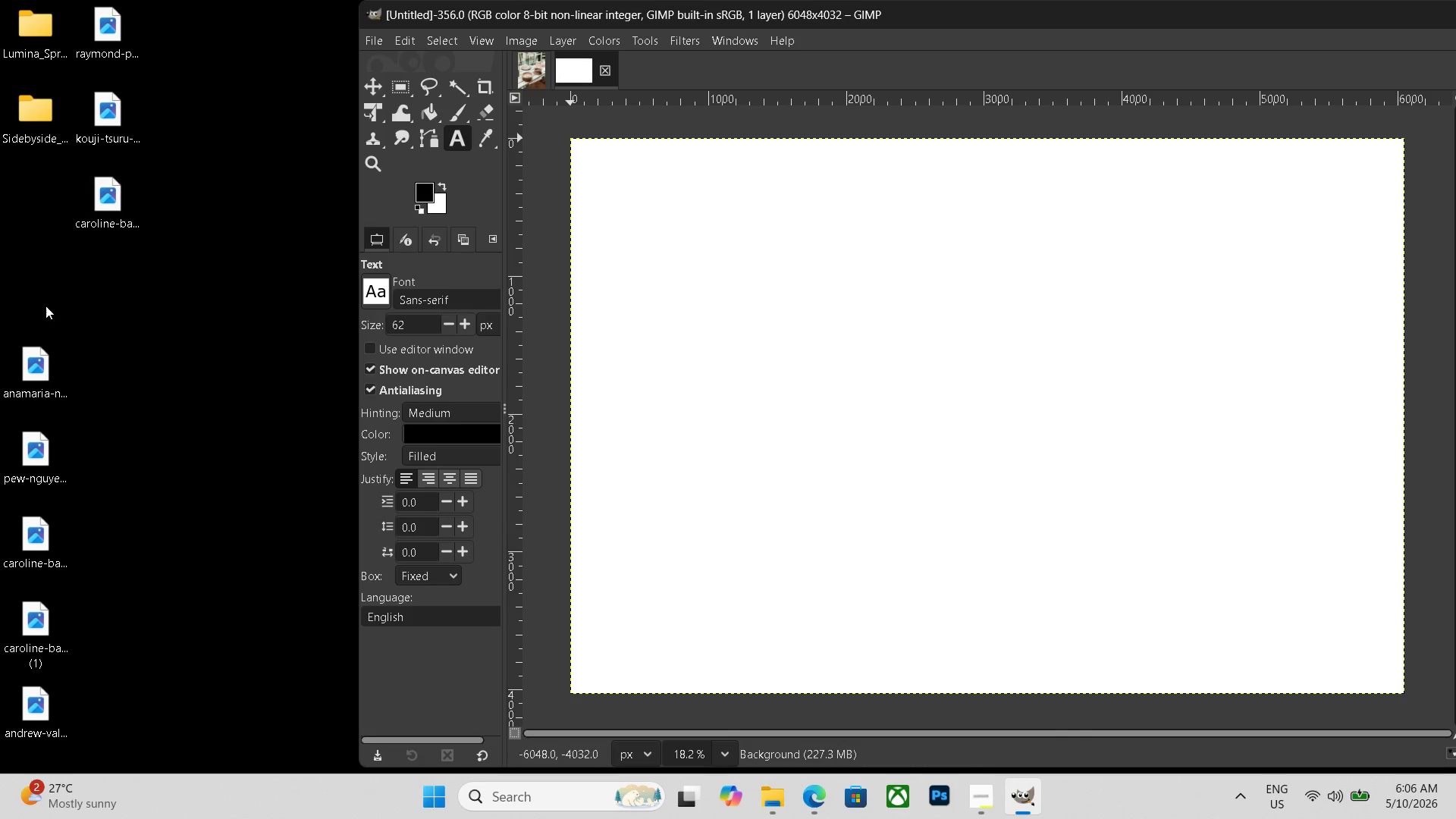 
left_click_drag(start_coordinate=[34, 375], to_coordinate=[825, 403])
 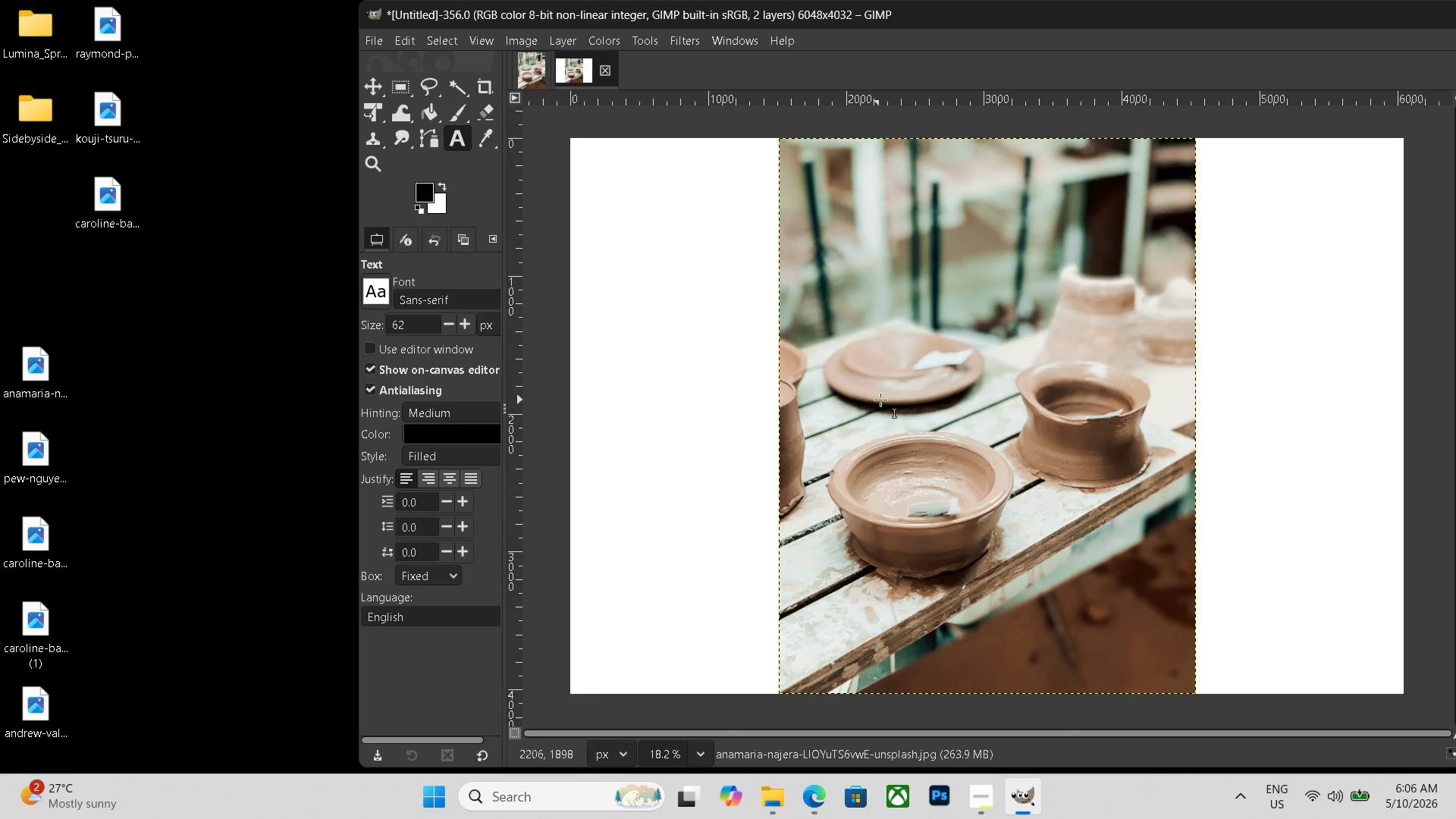 
left_click_drag(start_coordinate=[902, 400], to_coordinate=[781, 406])
 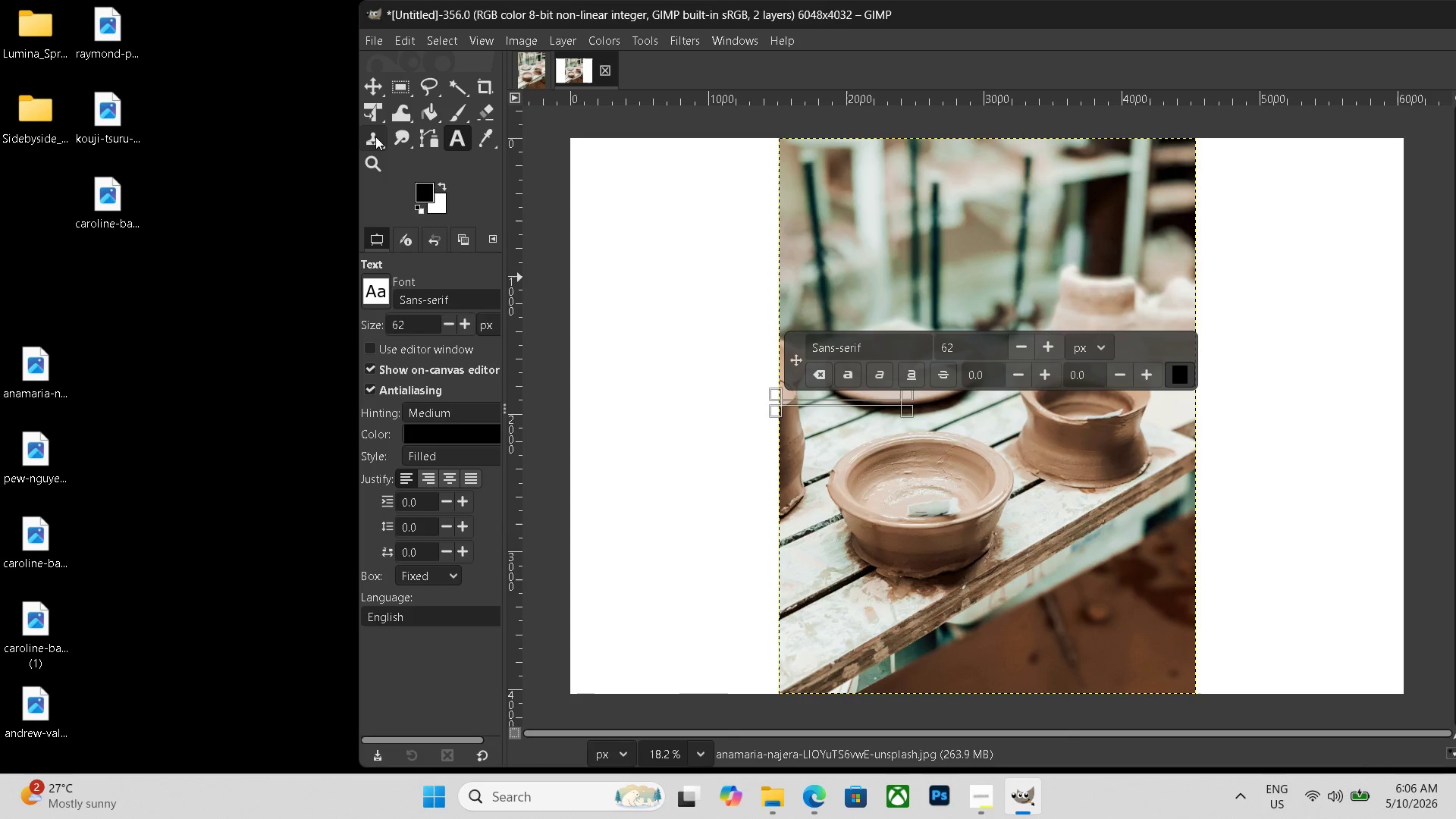 
left_click([376, 121])
 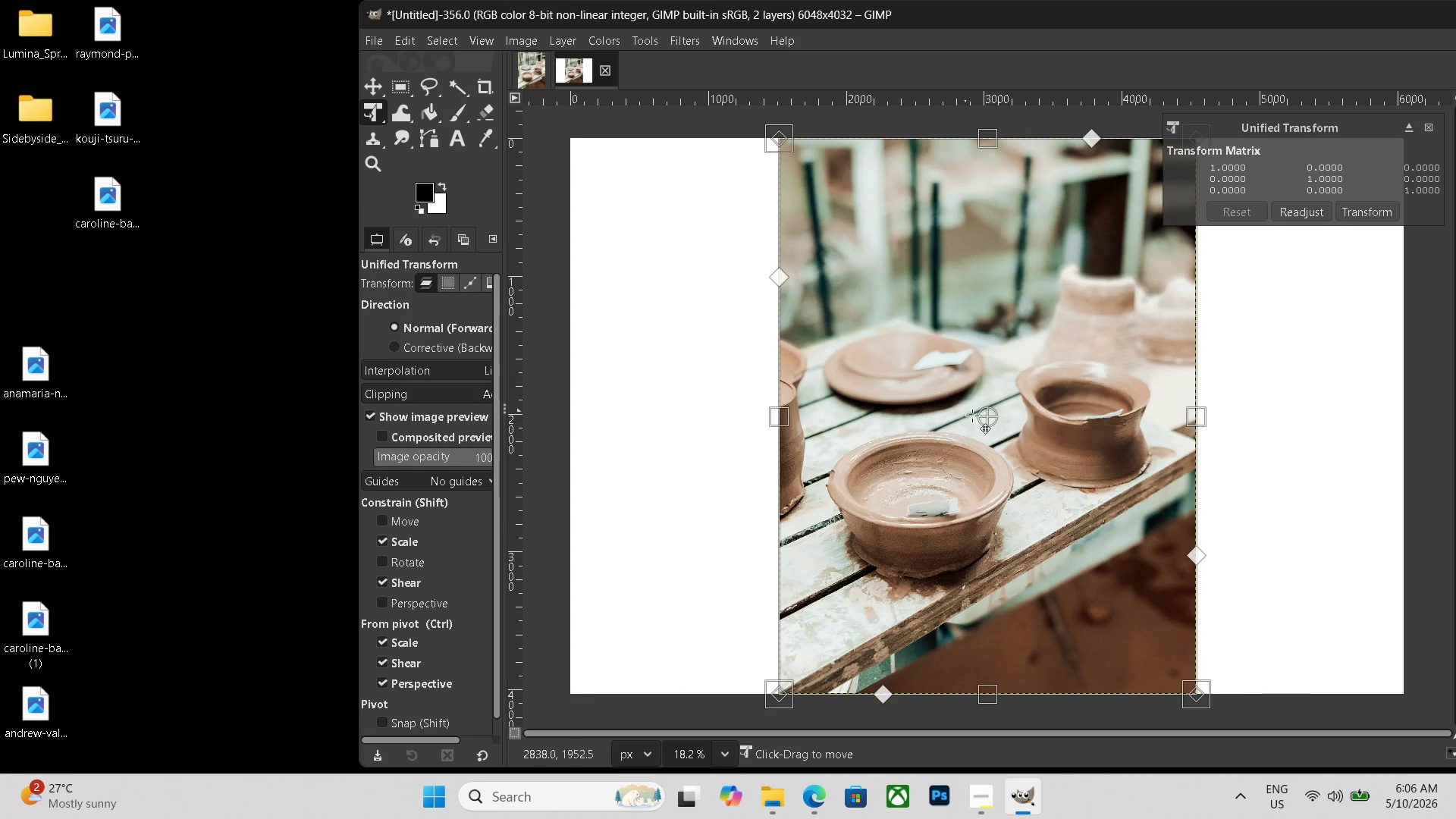 
left_click_drag(start_coordinate=[977, 422], to_coordinate=[769, 420])
 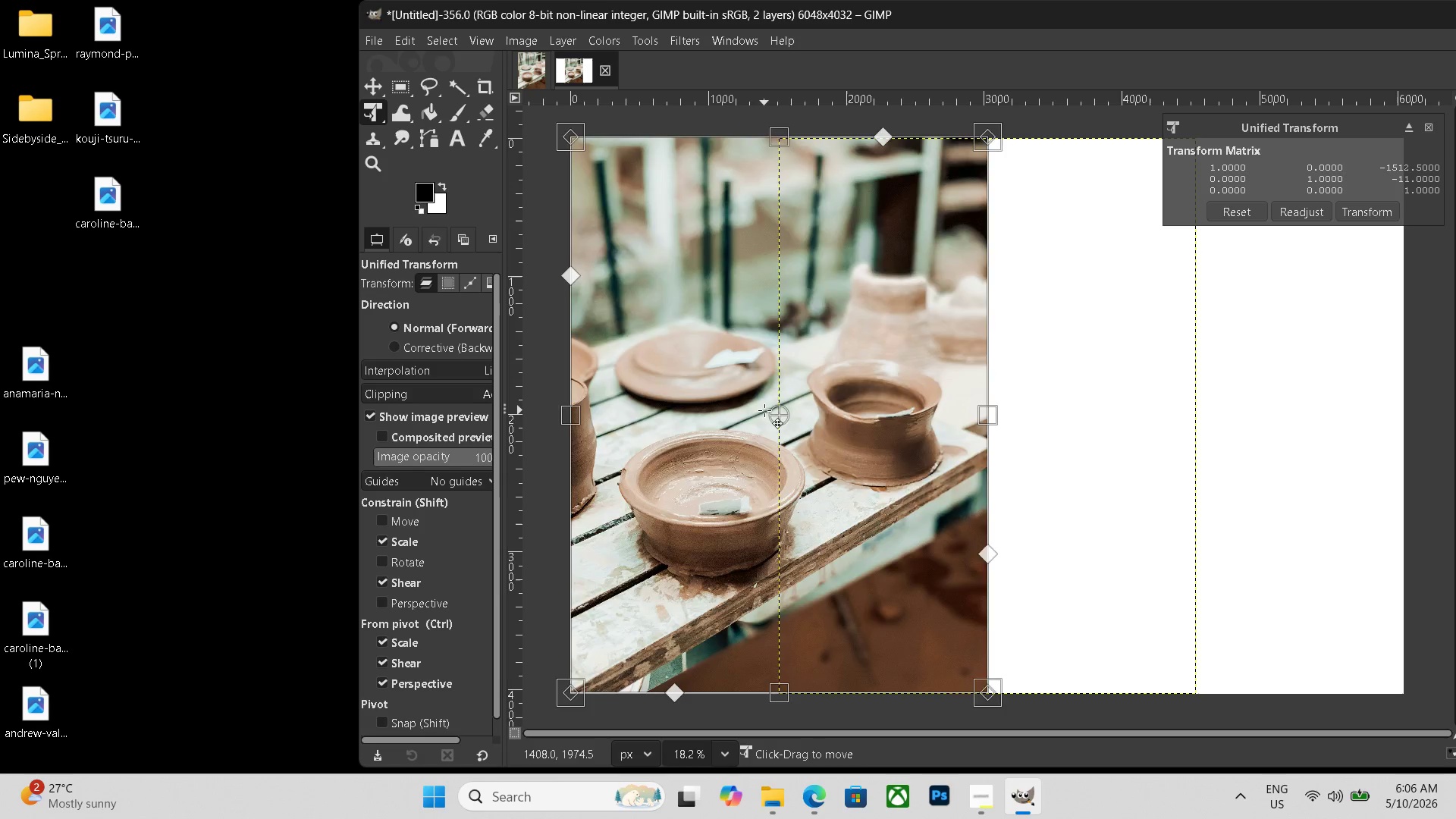 
key(Enter)
 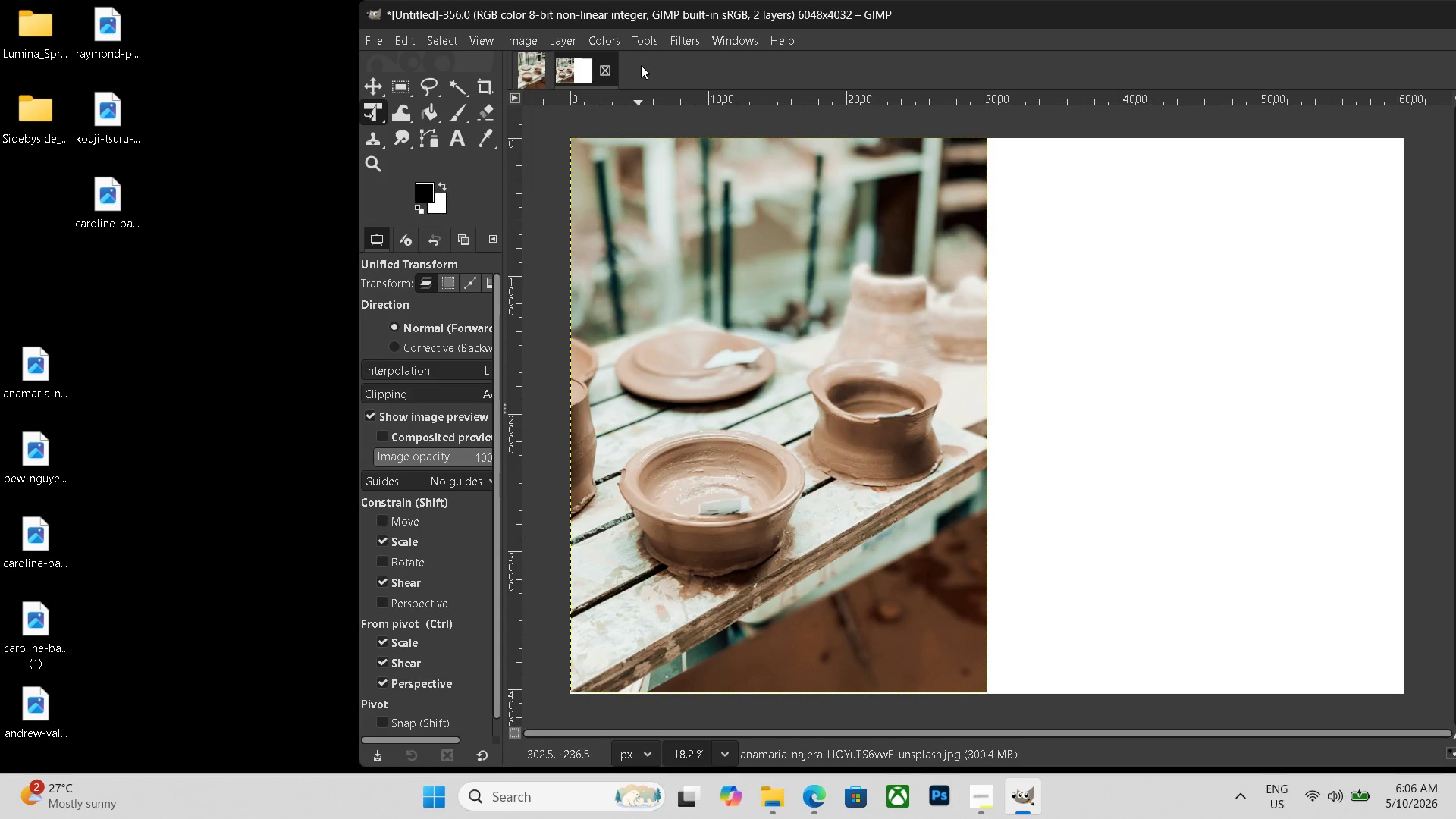 
left_click([521, 58])
 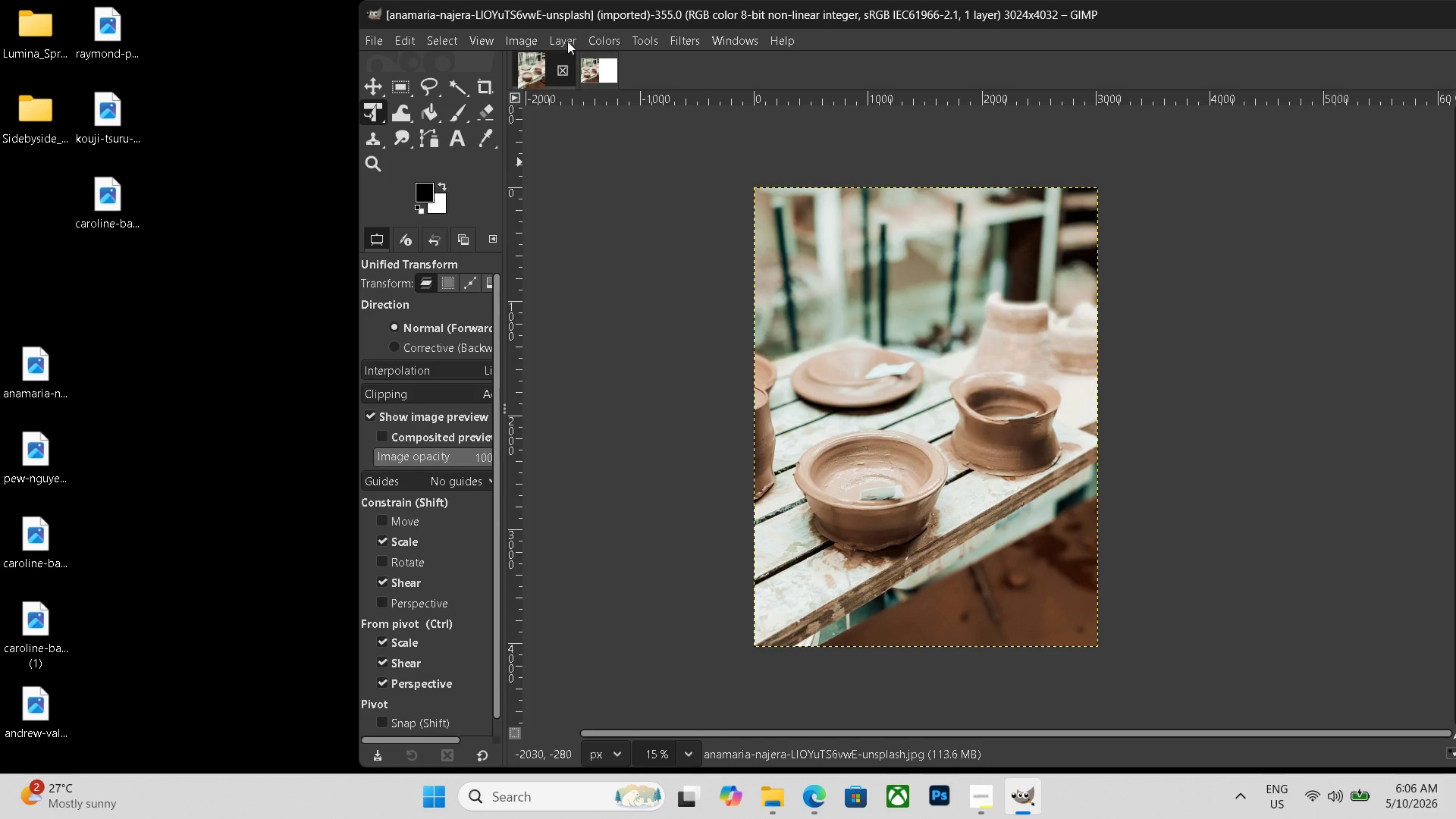 
left_click([566, 41])
 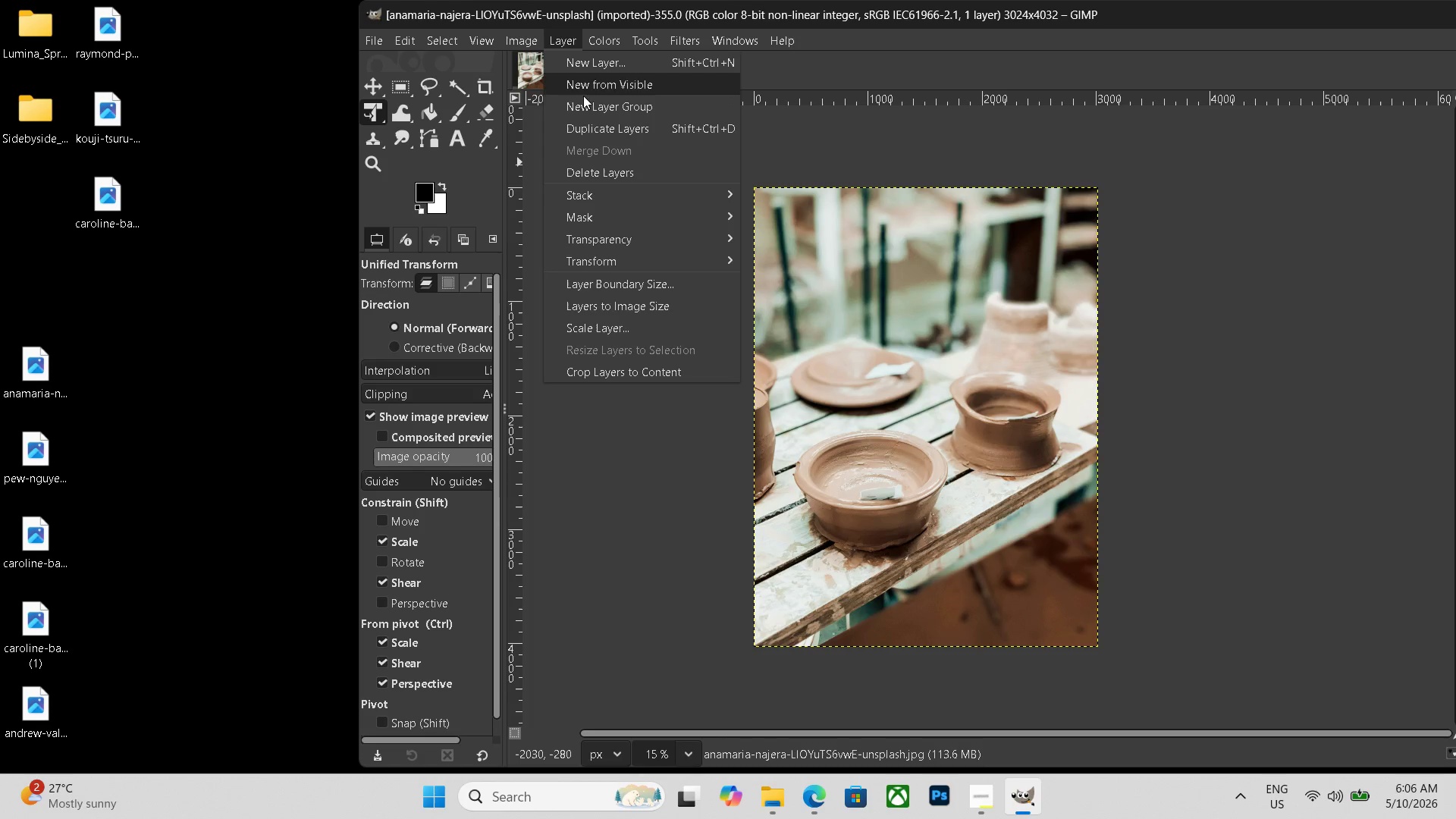 
mouse_move([627, 213])
 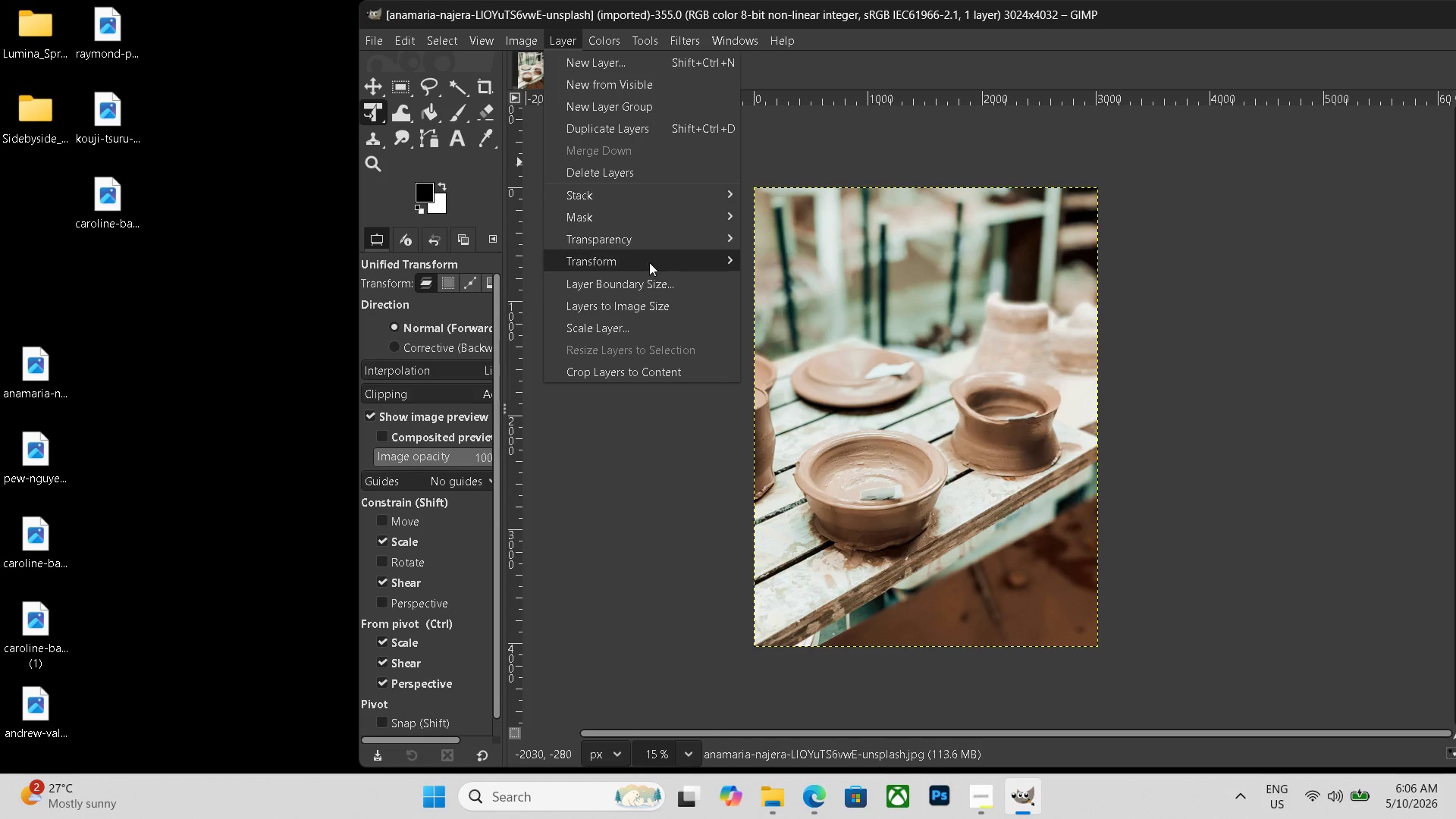 
left_click([780, 264])
 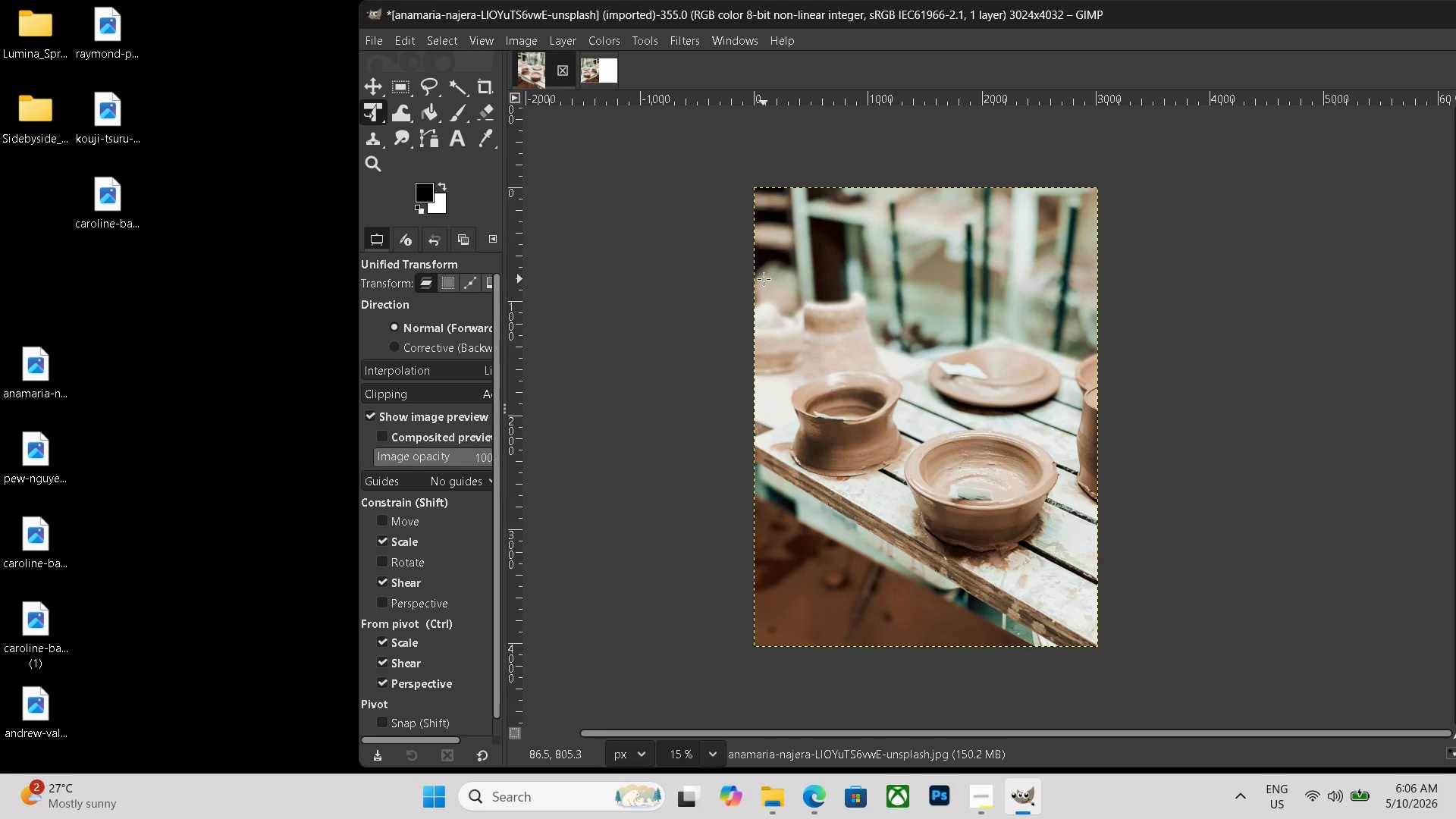 
wait(7.25)
 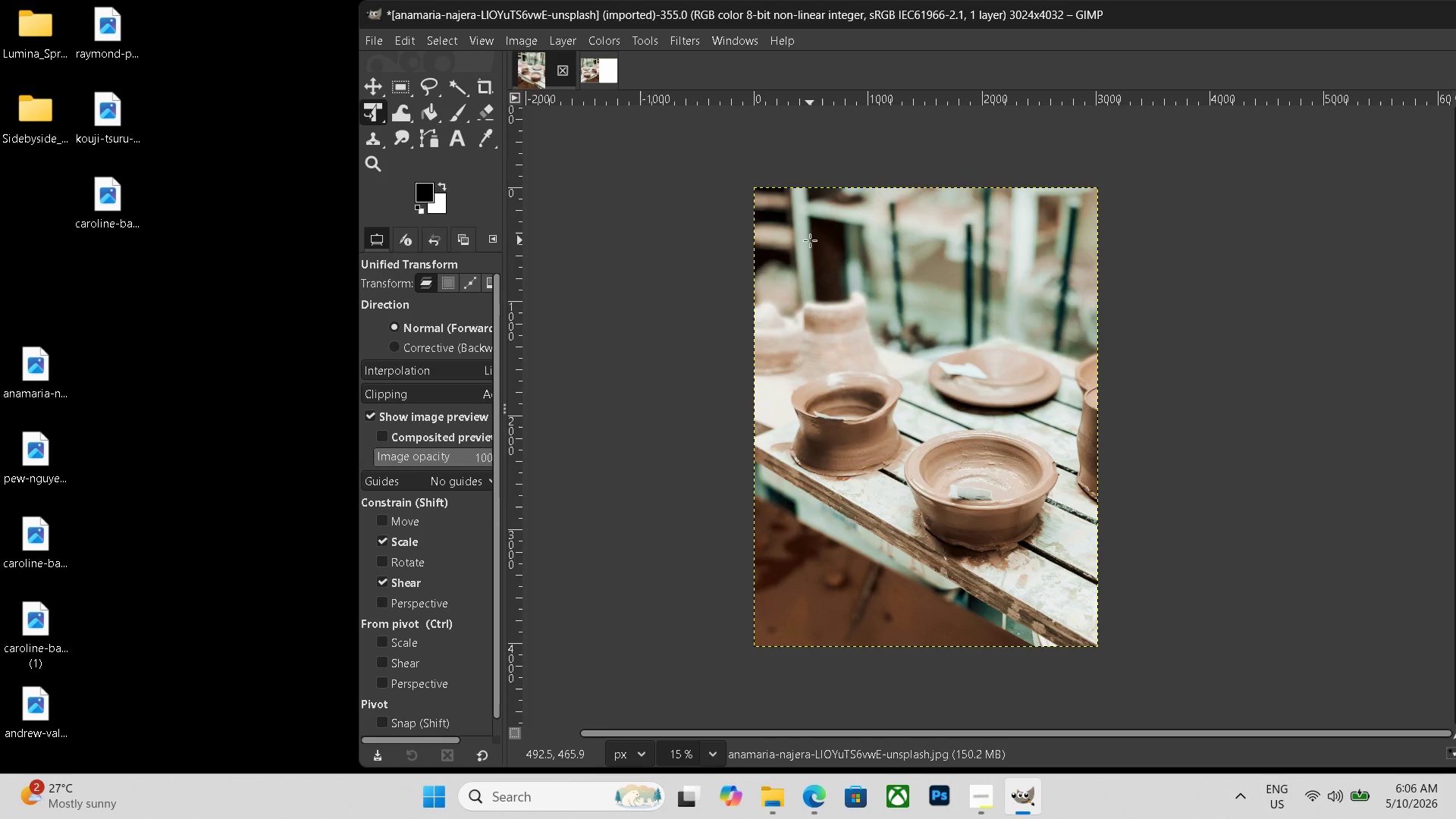 
key(Control+Shift+E)
 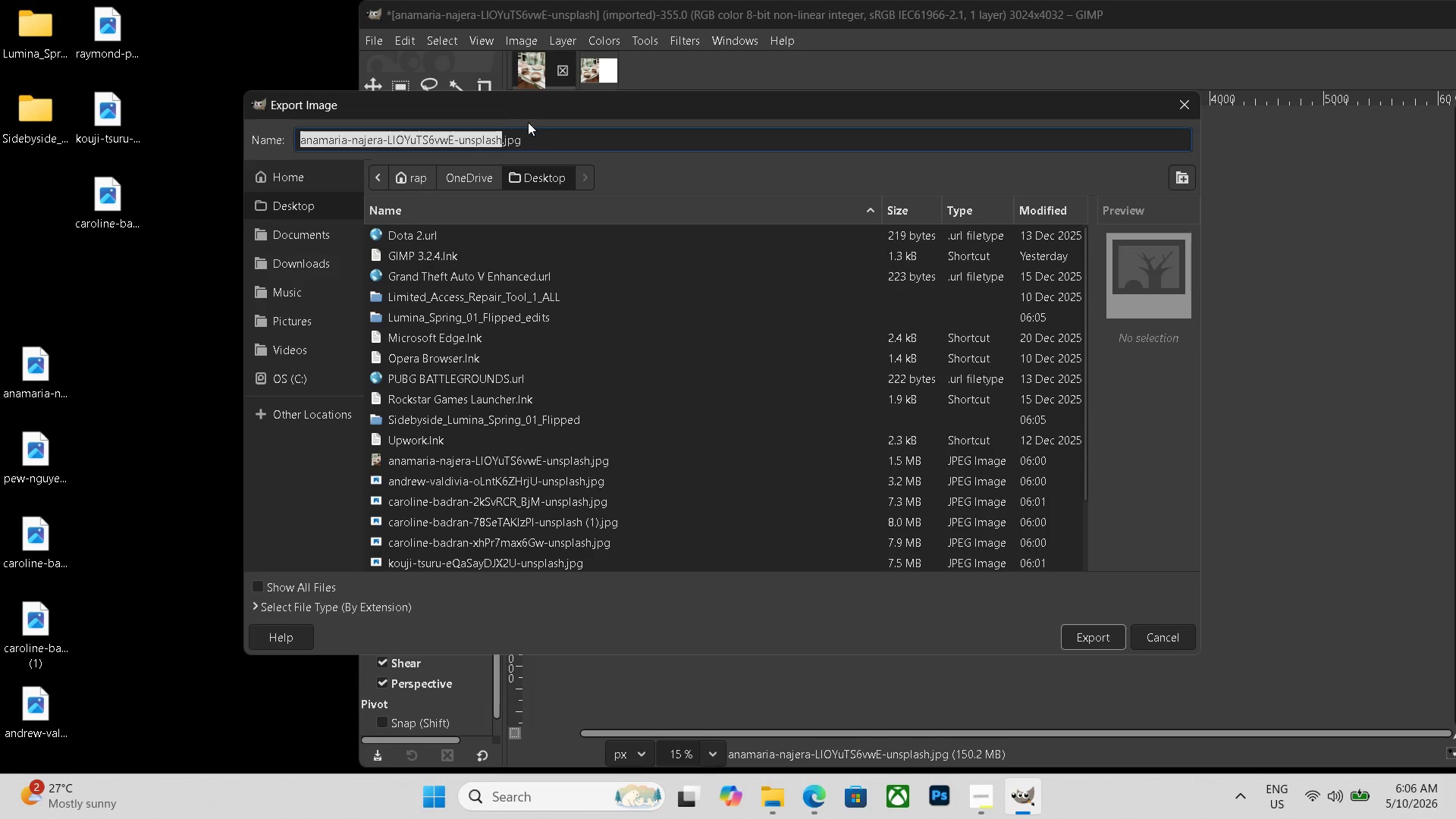 
left_click_drag(start_coordinate=[539, 137], to_coordinate=[174, 122])
 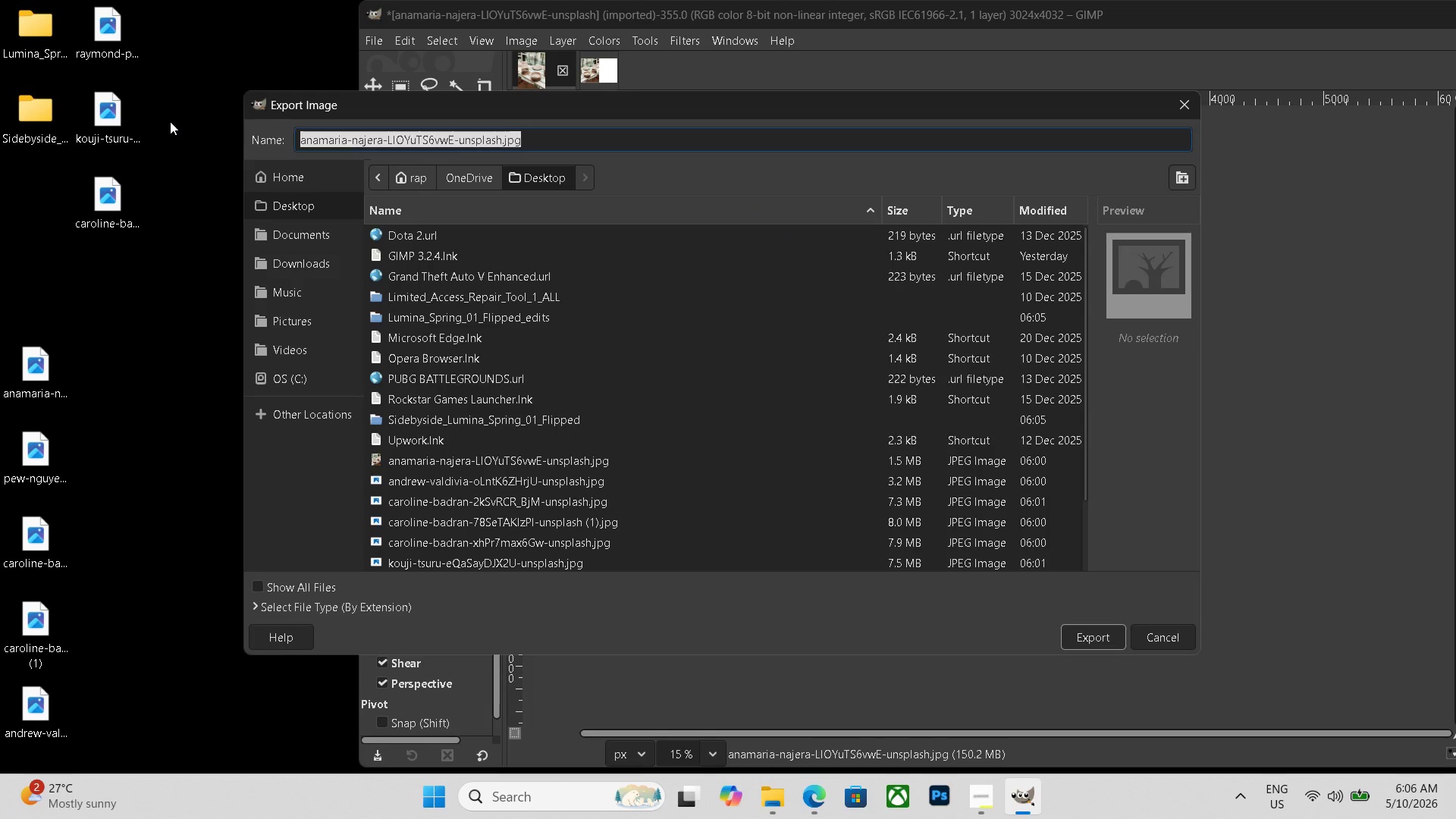 
key(Backspace)
 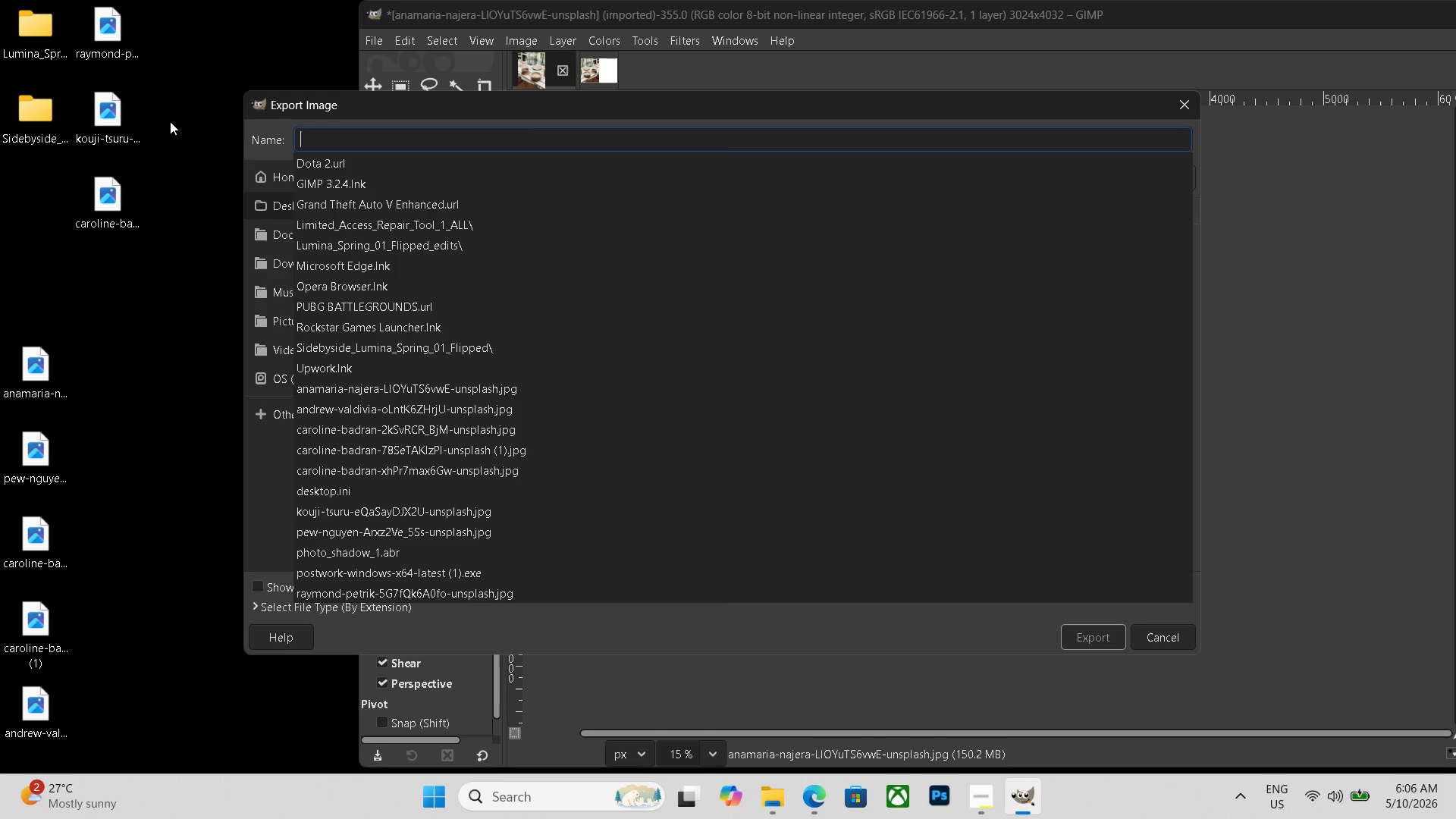 
key(Control+V)
 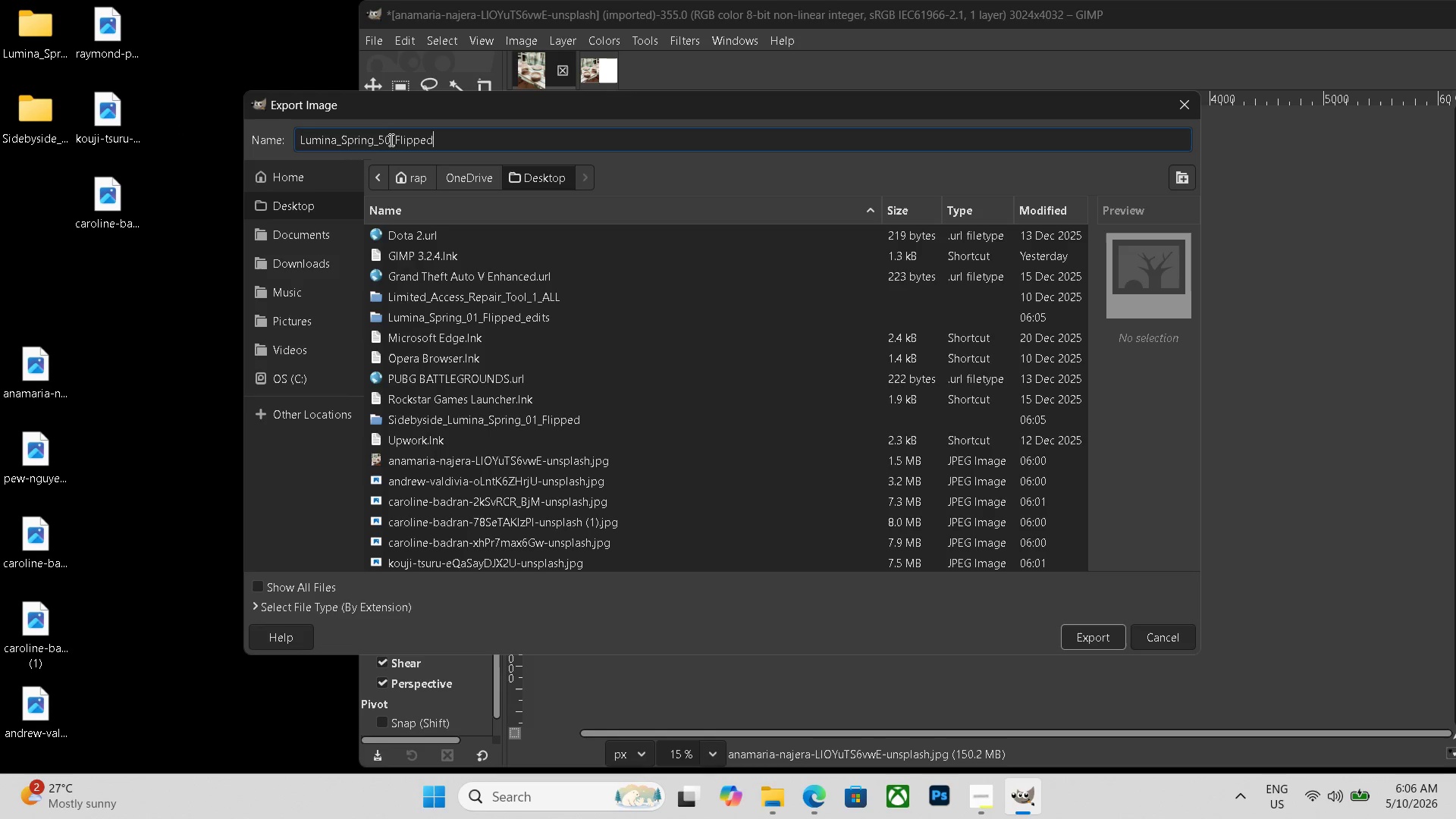 
left_click([391, 138])
 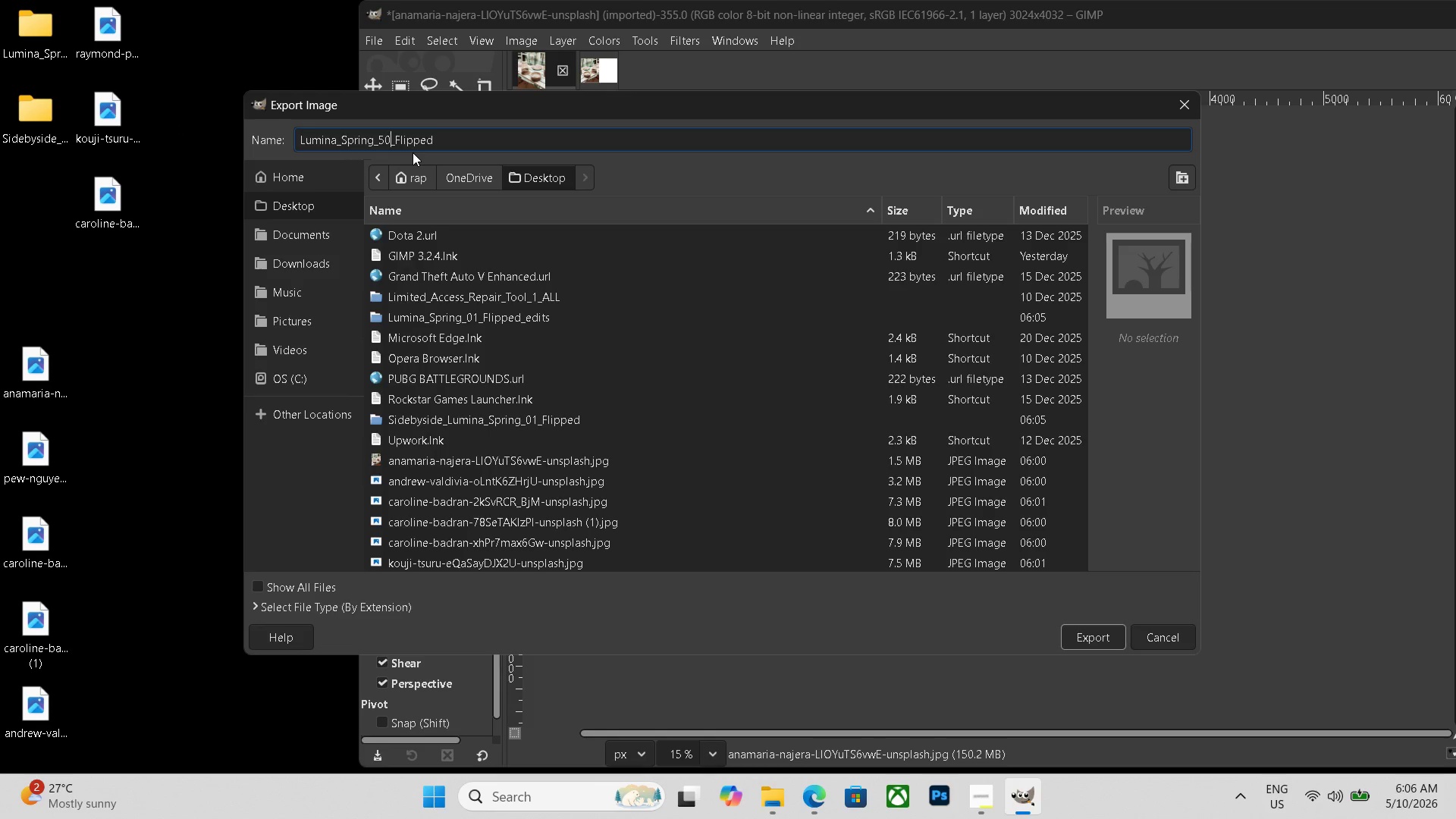 
key(Backspace)
 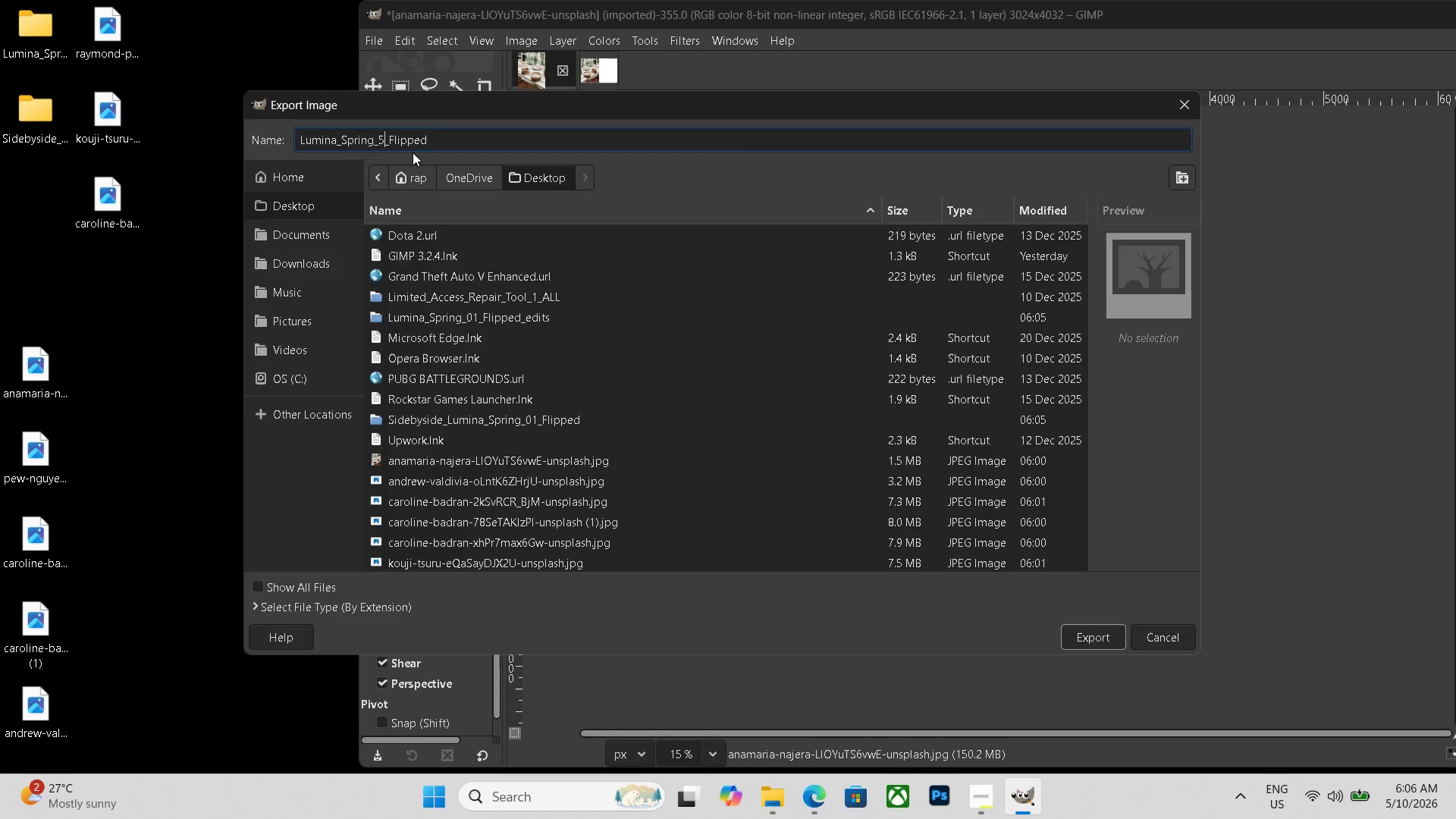 
key(Numpad3)
 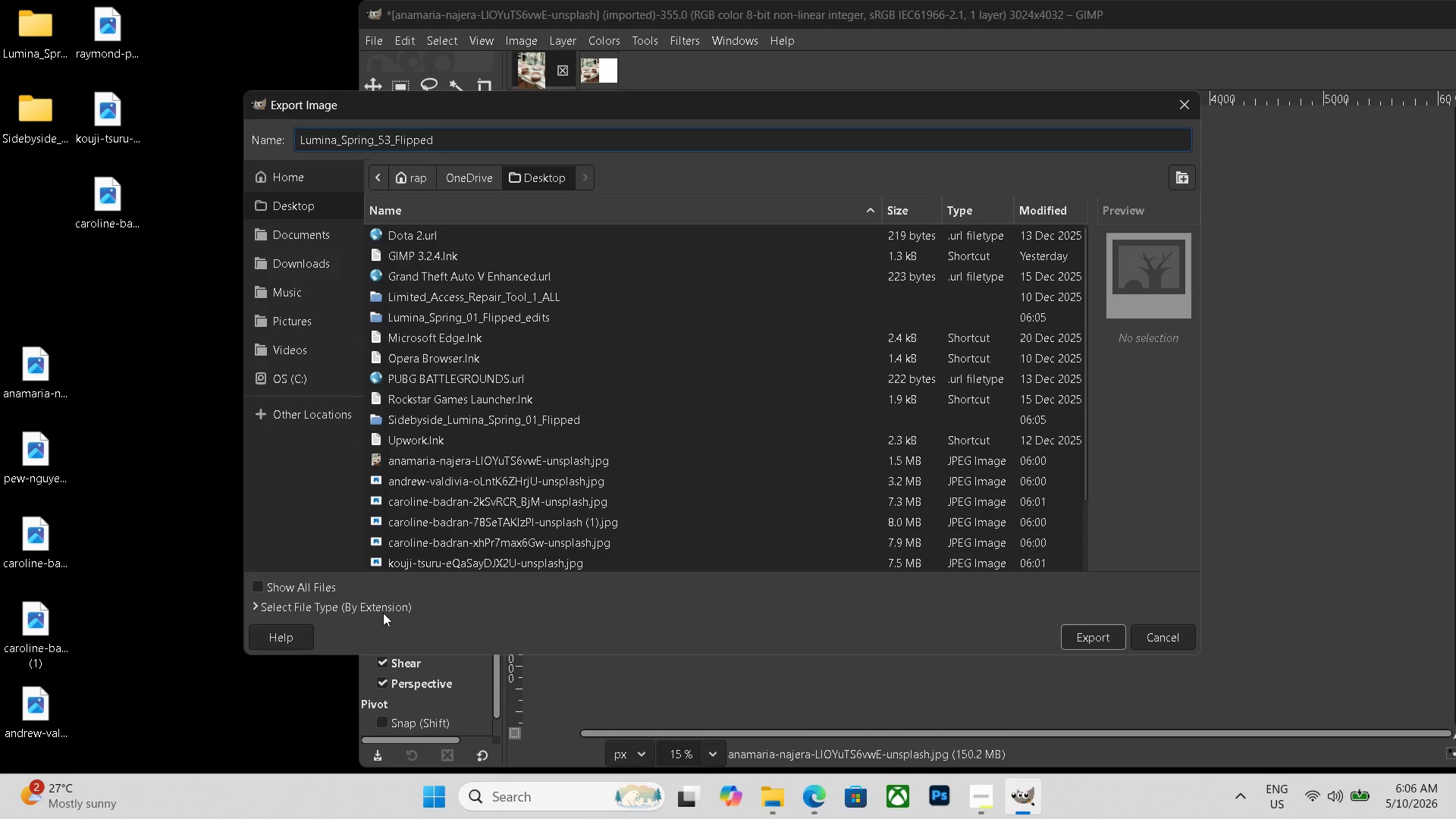 
scroll: coordinate [404, 588], scroll_direction: down, amount: 20.0
 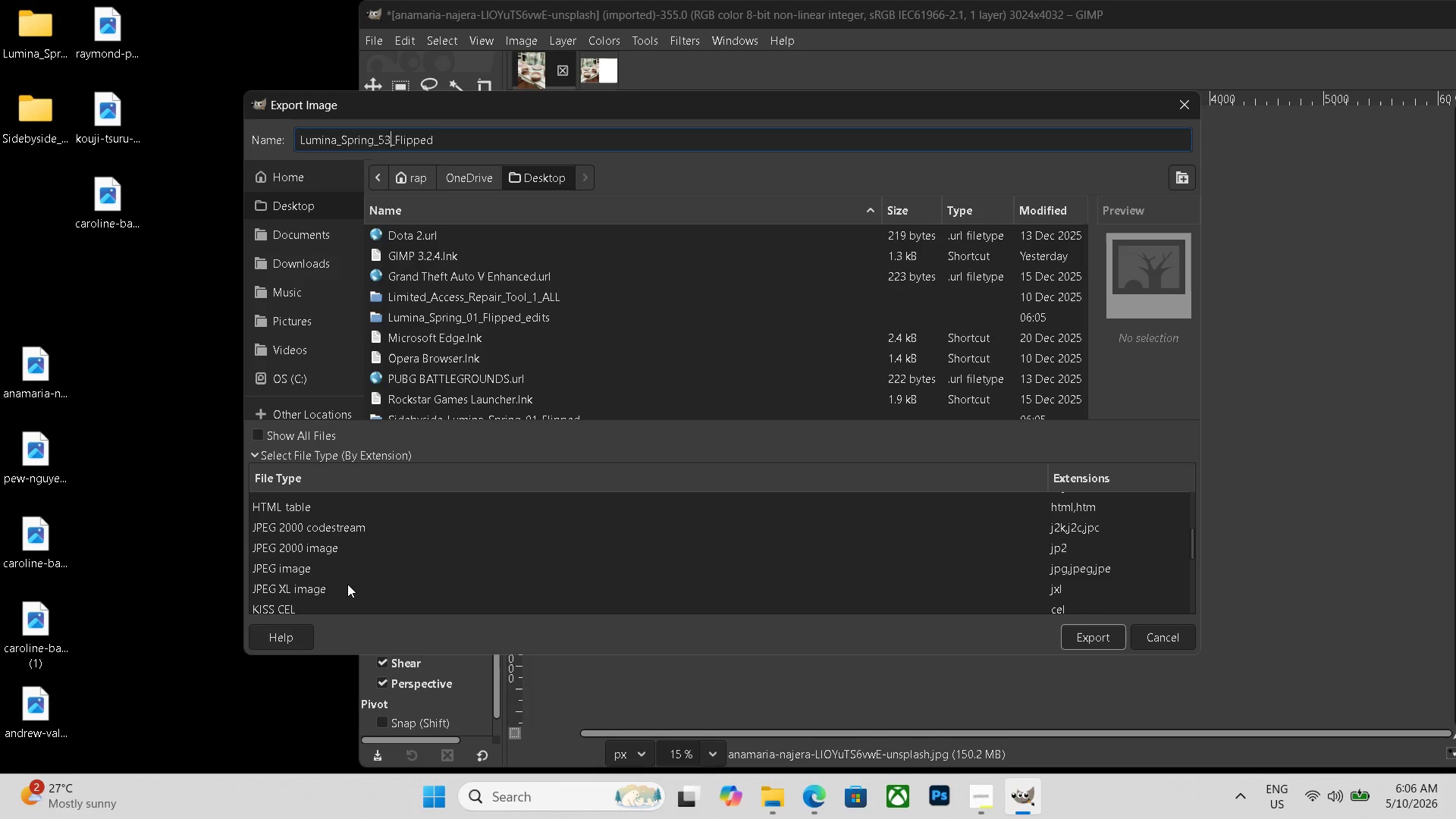 
left_click([334, 578])
 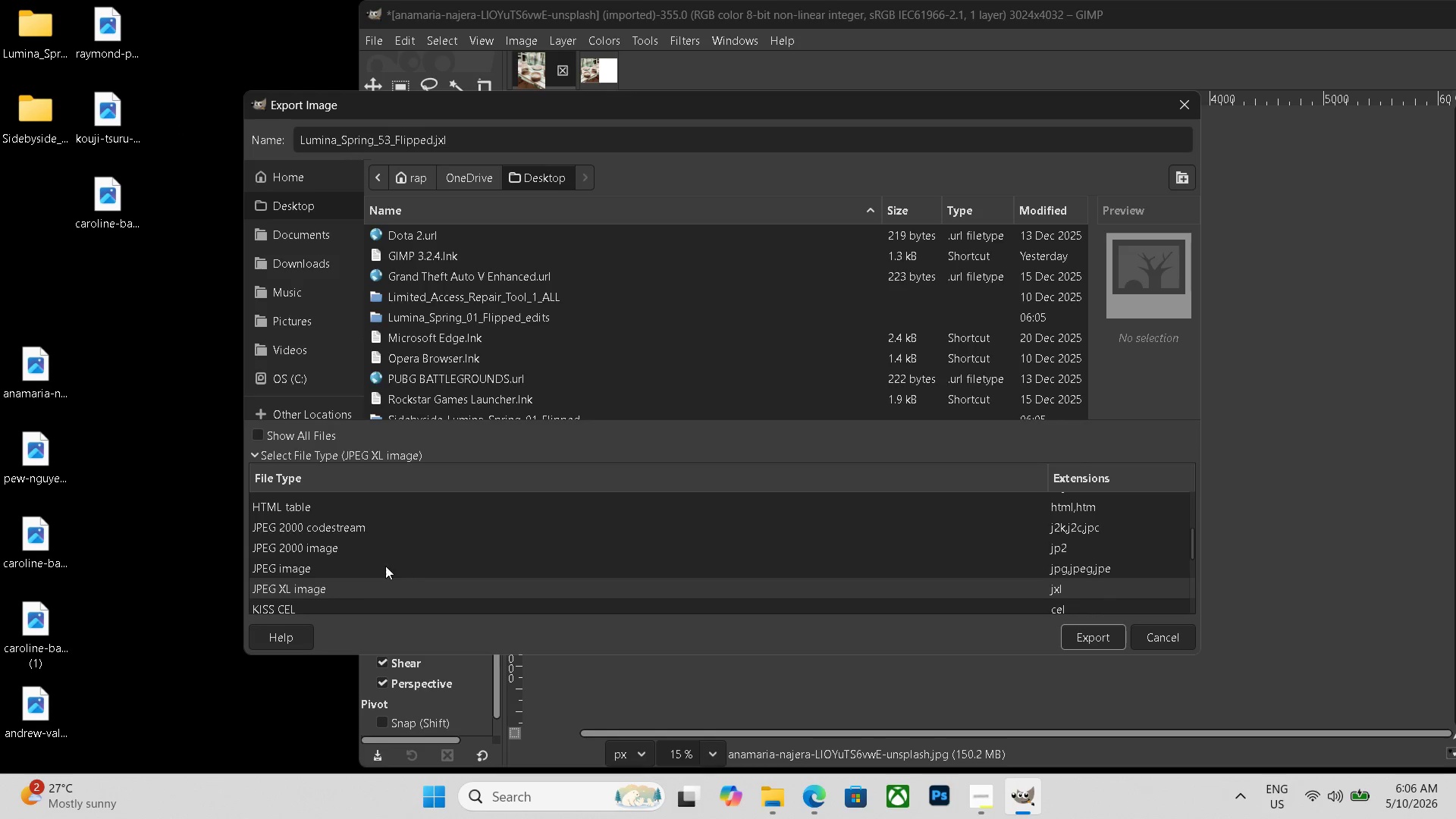 
left_click([356, 565])
 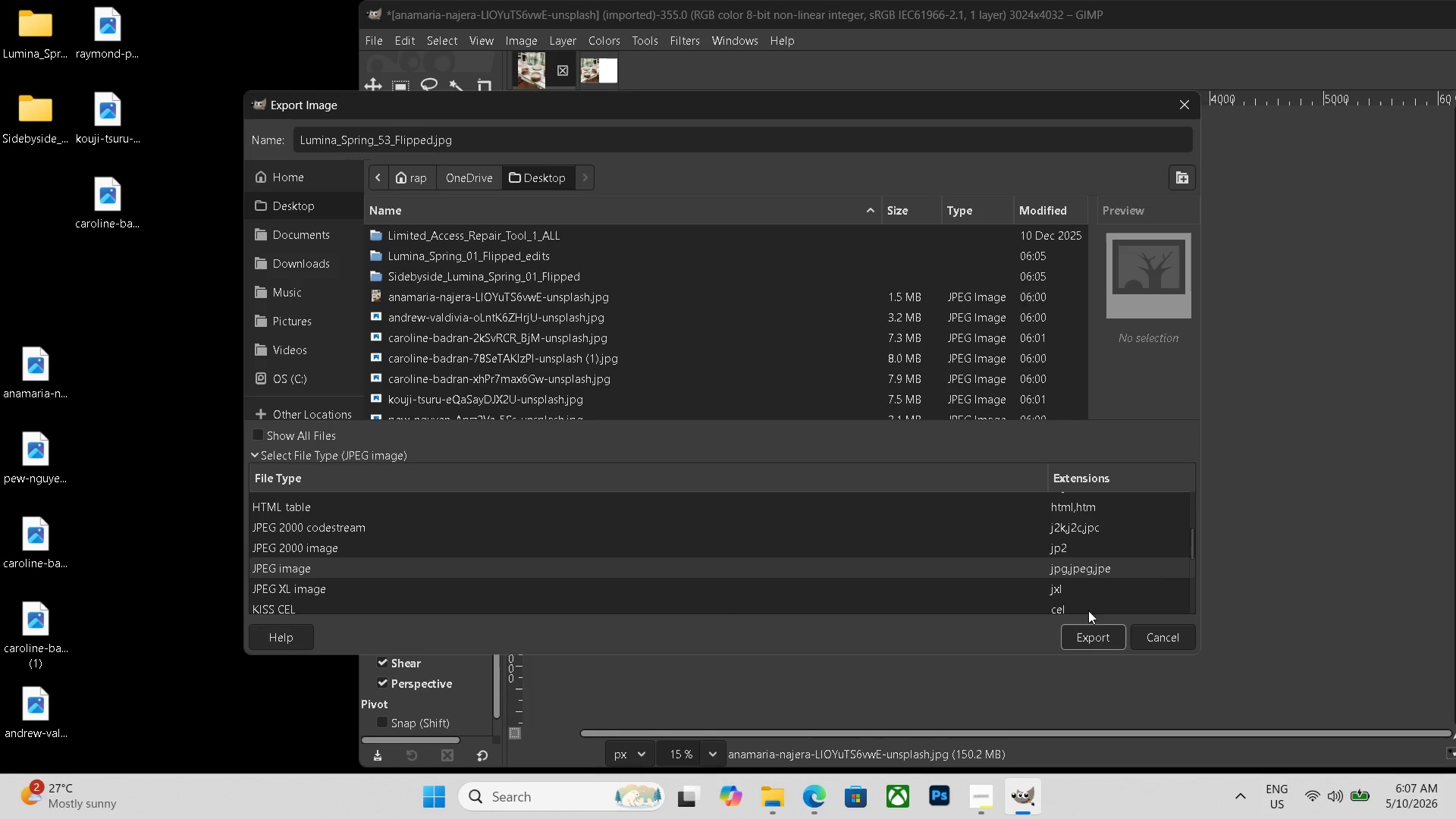 
left_click([1083, 626])
 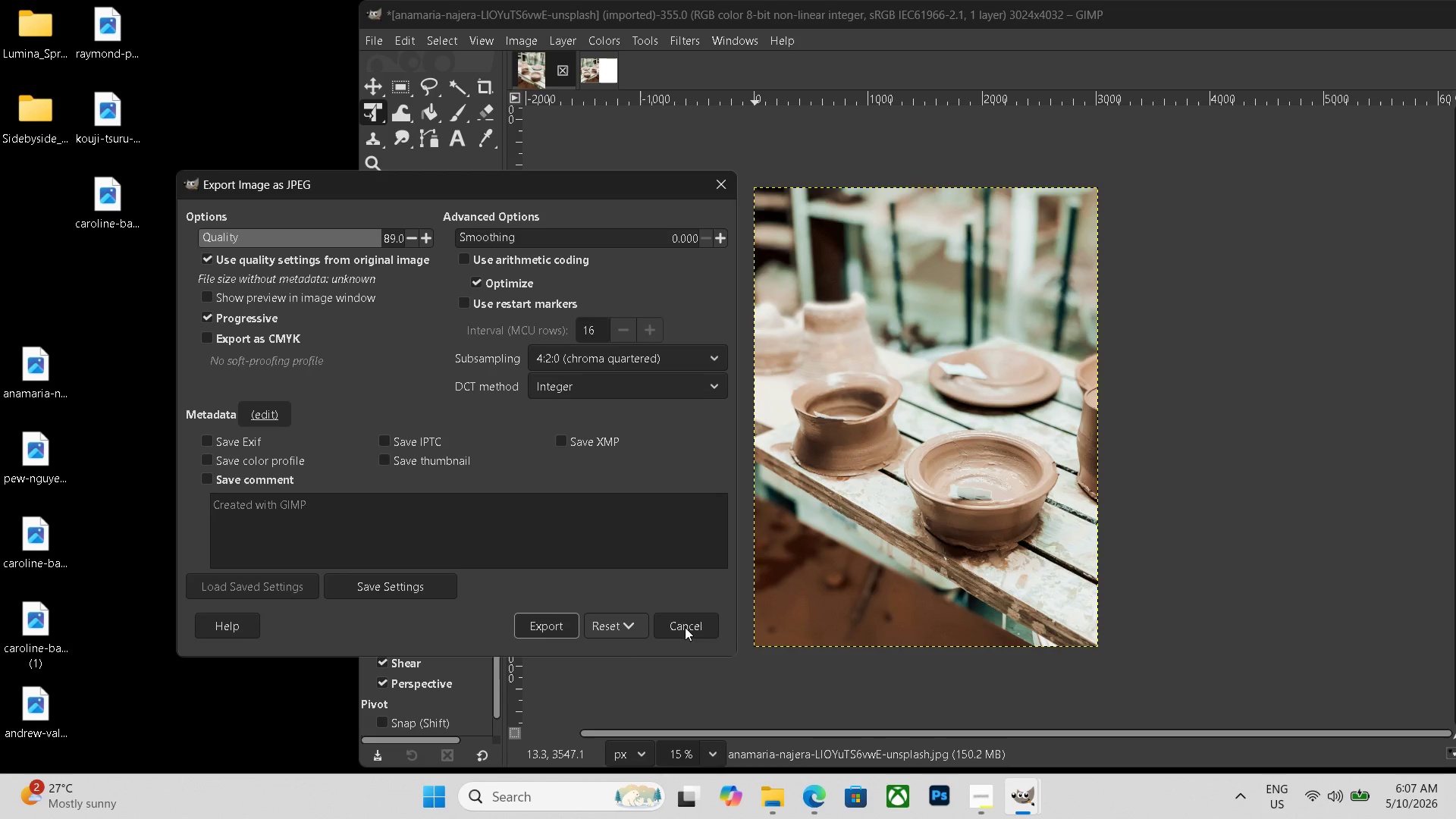 
left_click([548, 630])
 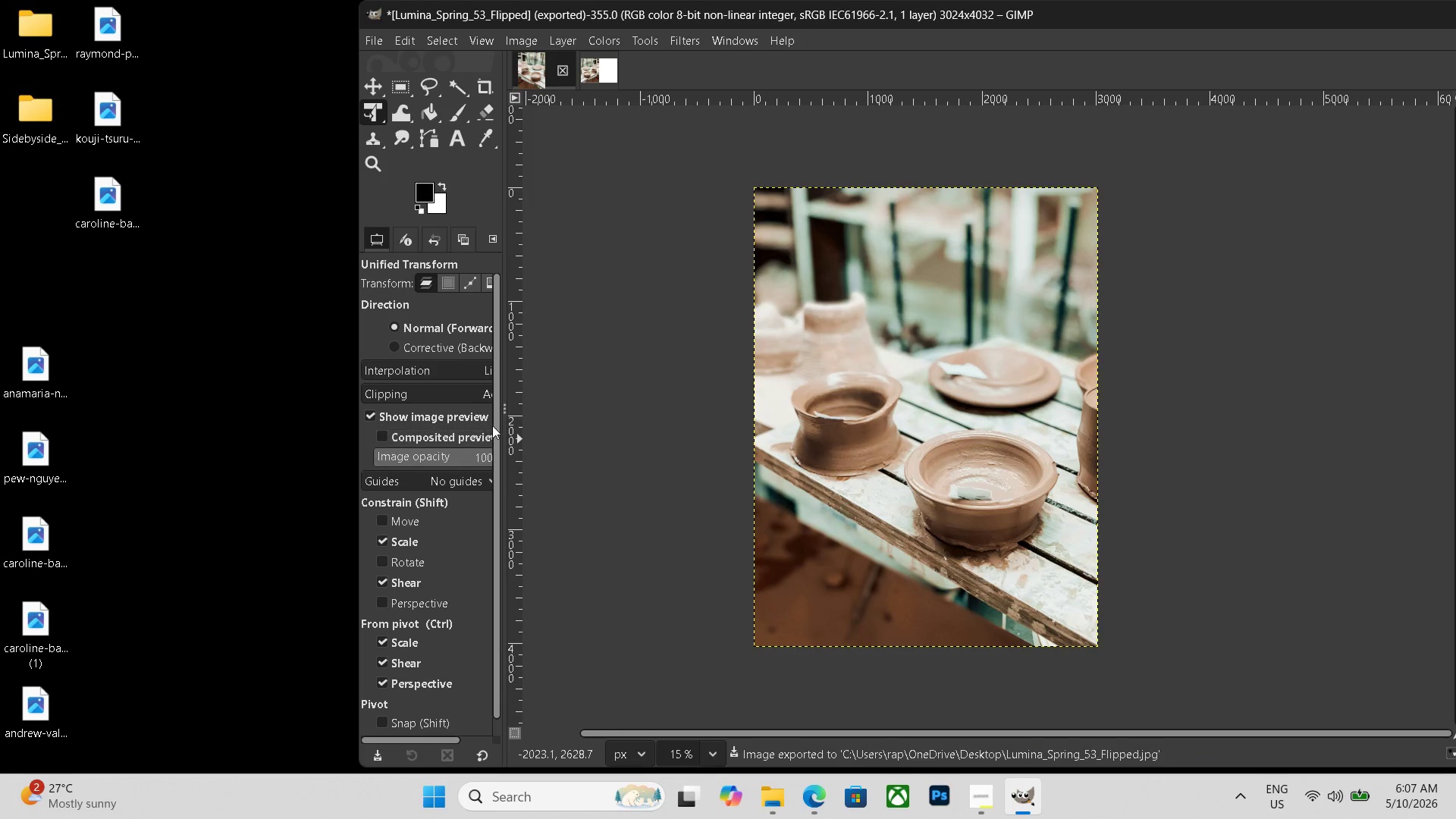 
left_click([600, 66])
 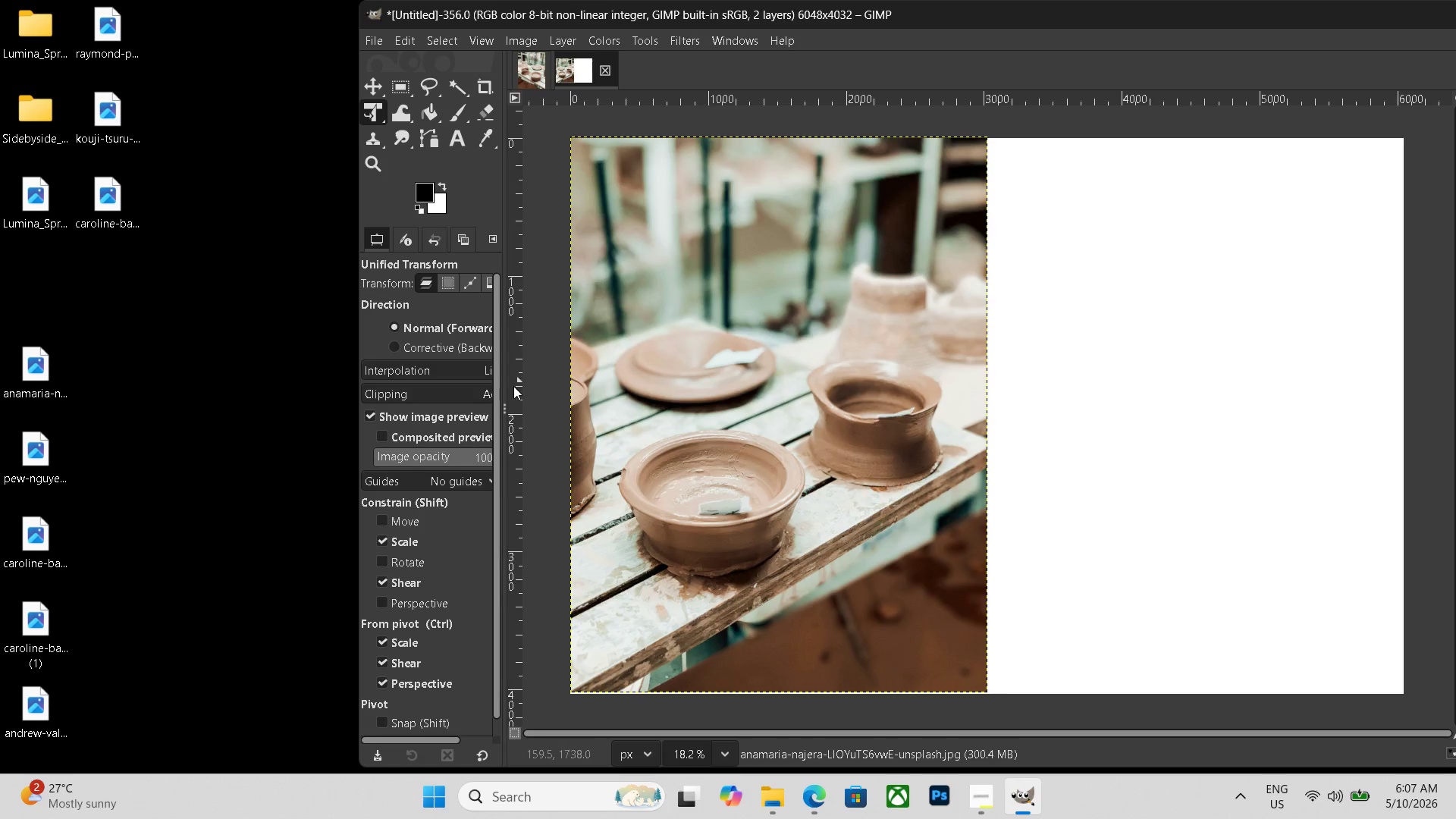 
left_click_drag(start_coordinate=[34, 200], to_coordinate=[1120, 400])
 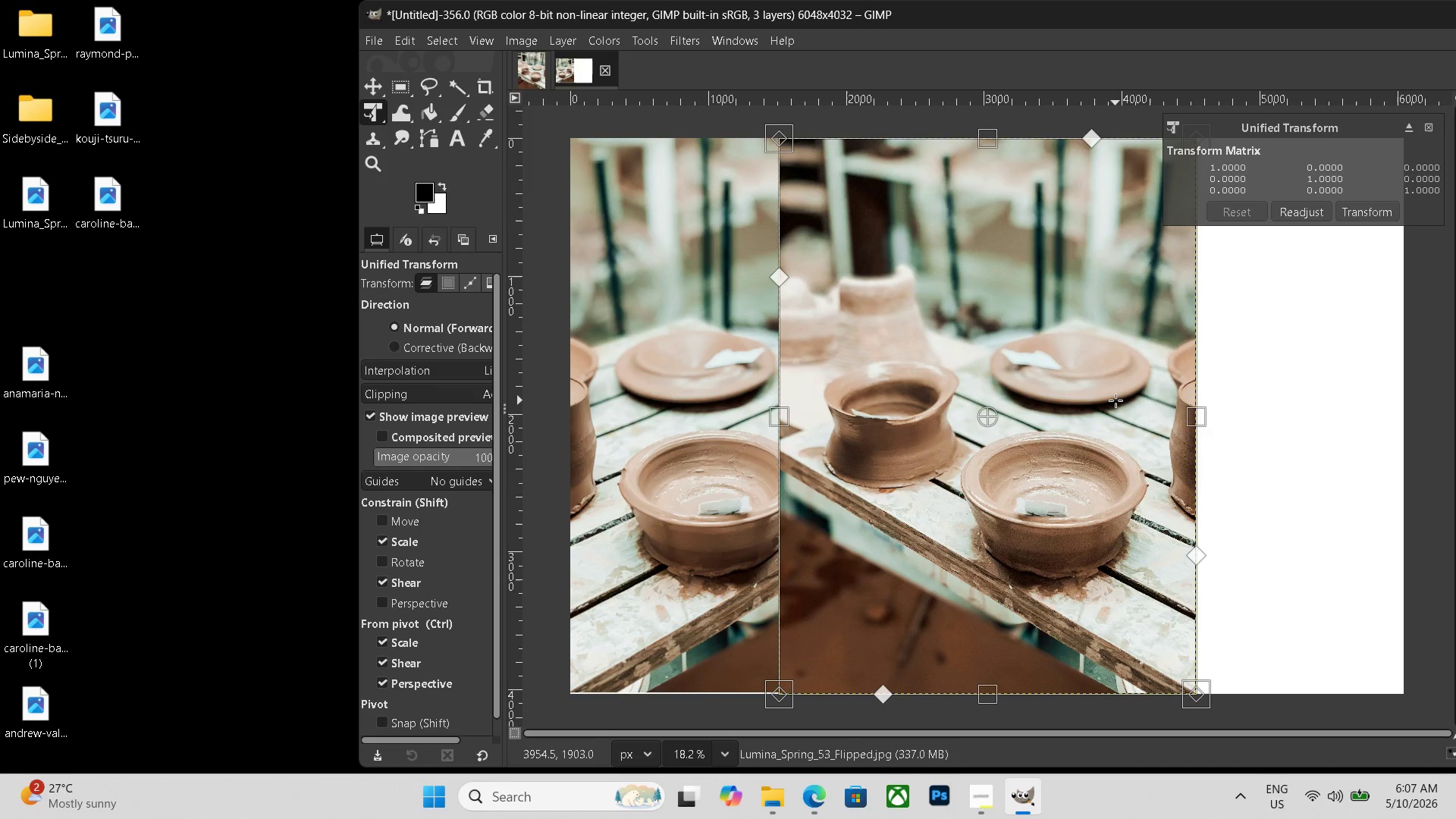 
key(Control+ControlLeft)
 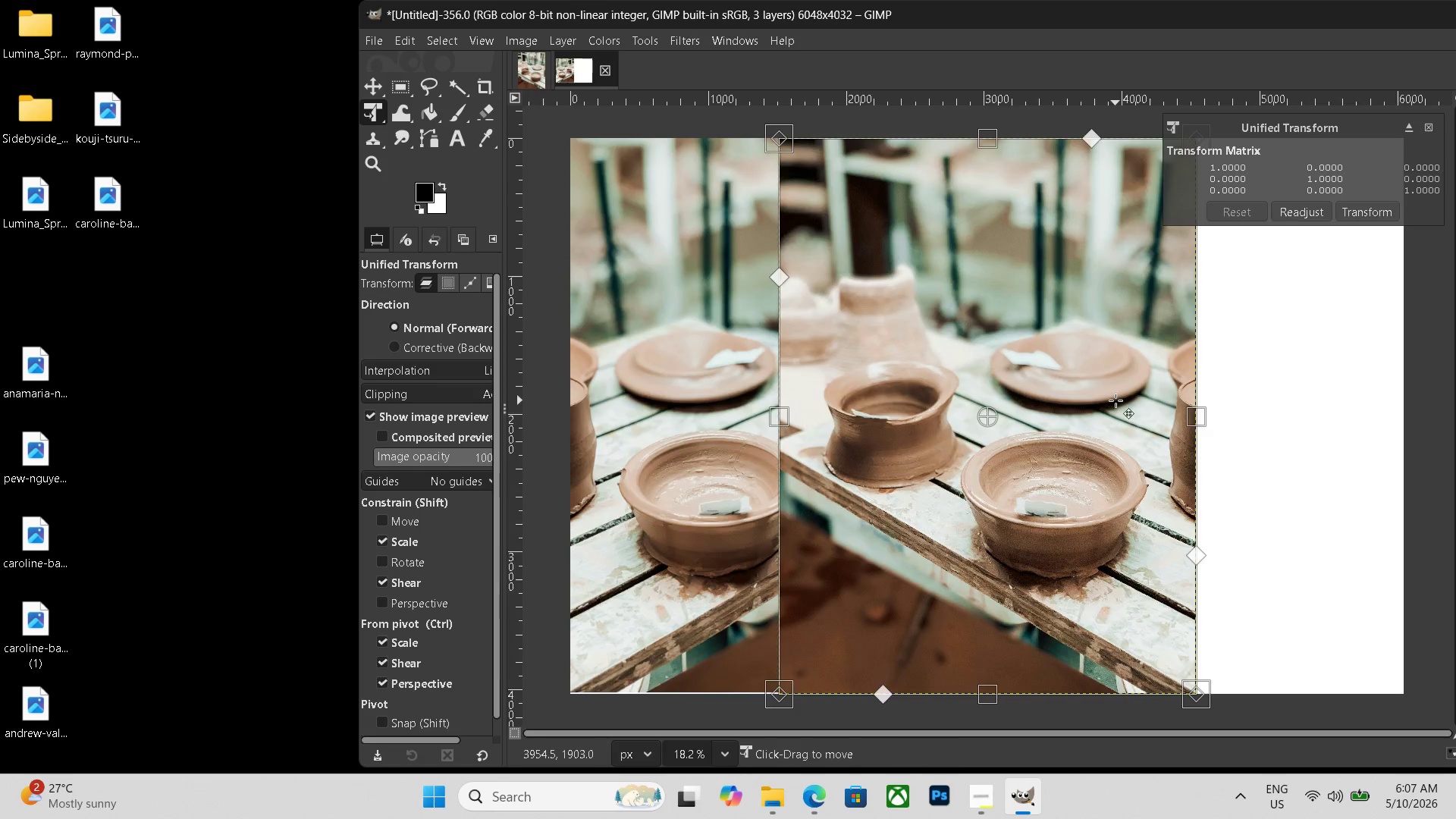 
scroll: coordinate [1116, 400], scroll_direction: down, amount: 2.0
 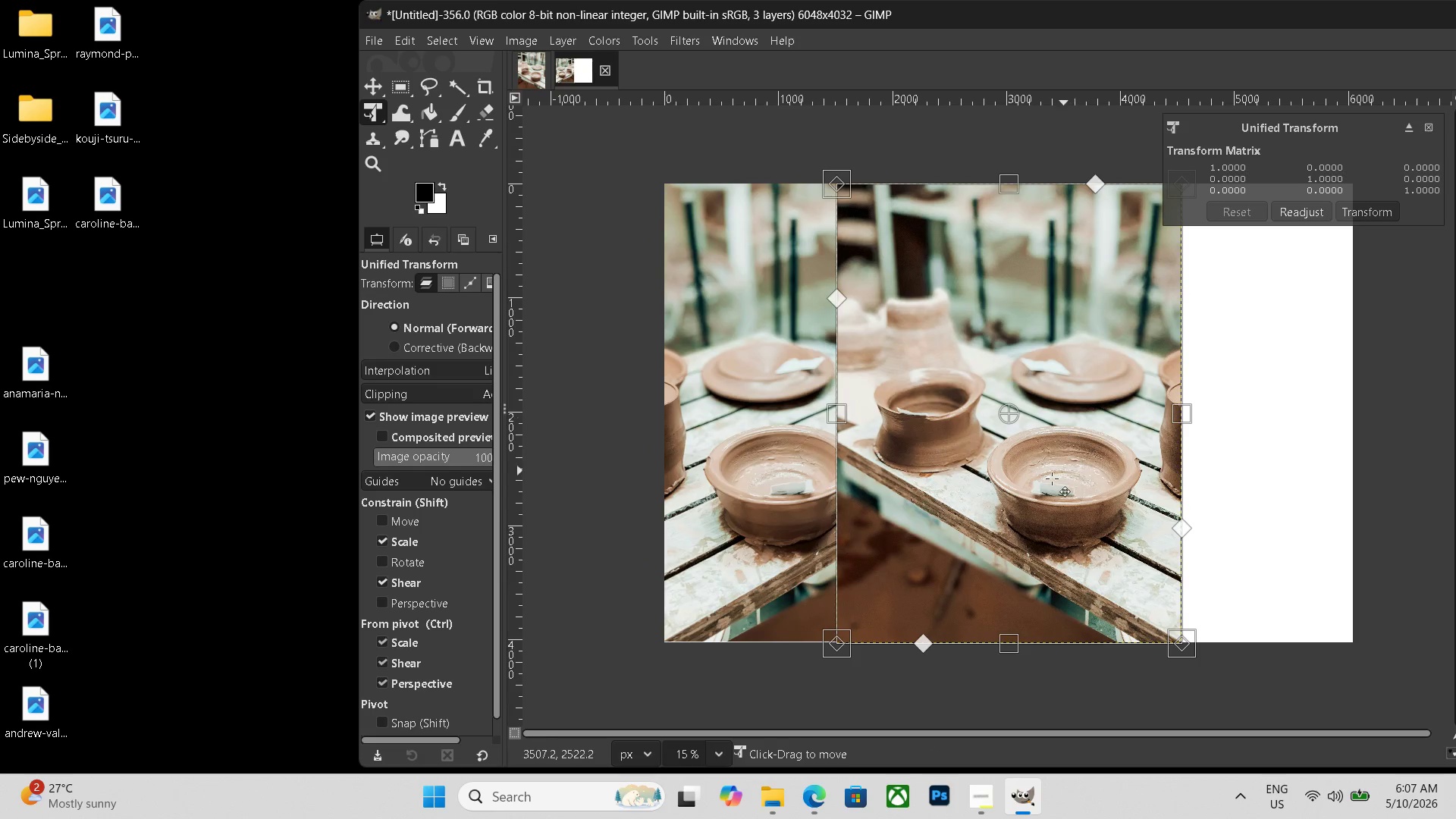 
left_click_drag(start_coordinate=[1053, 478], to_coordinate=[1225, 478])
 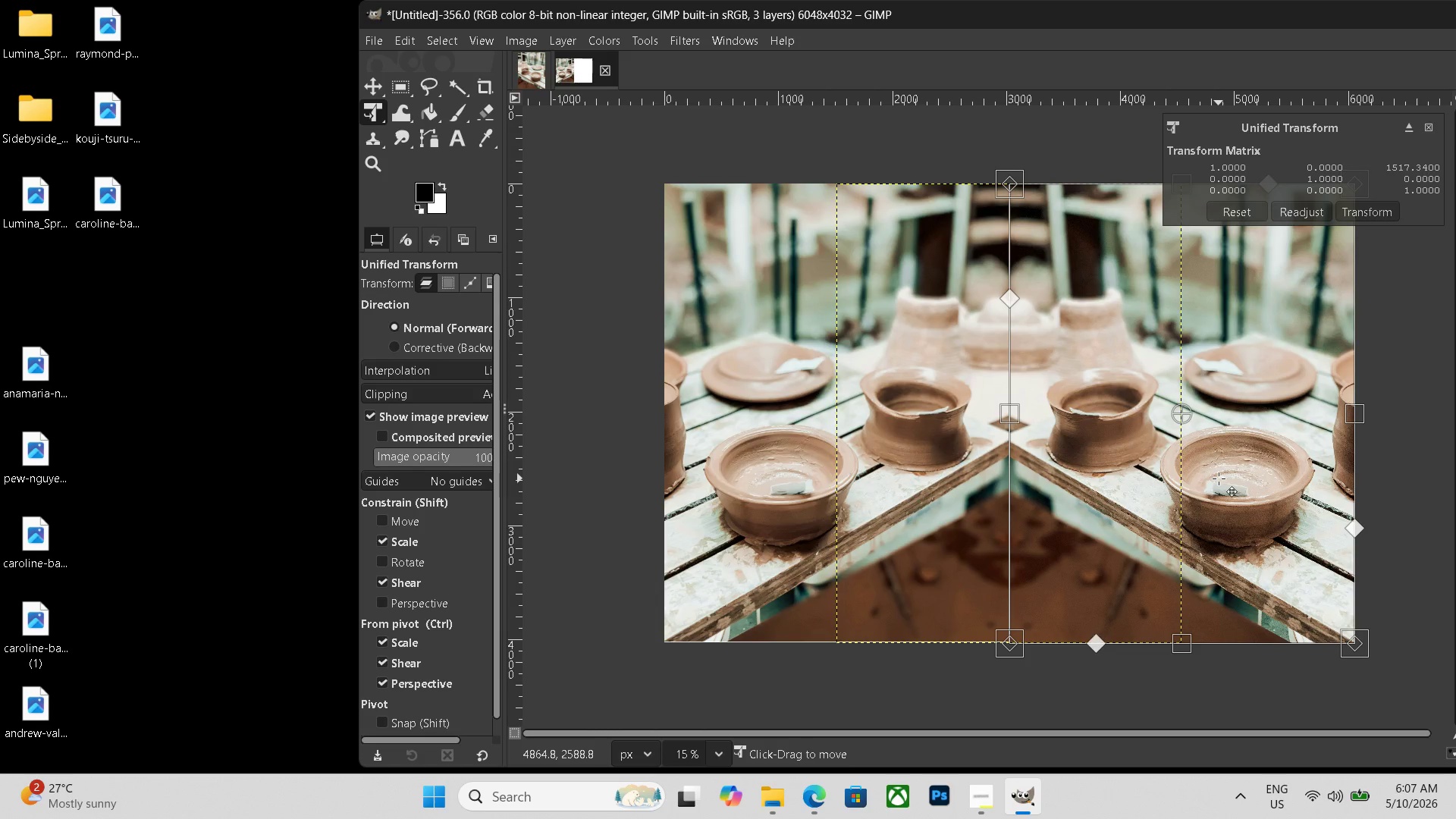 
key(Enter)
 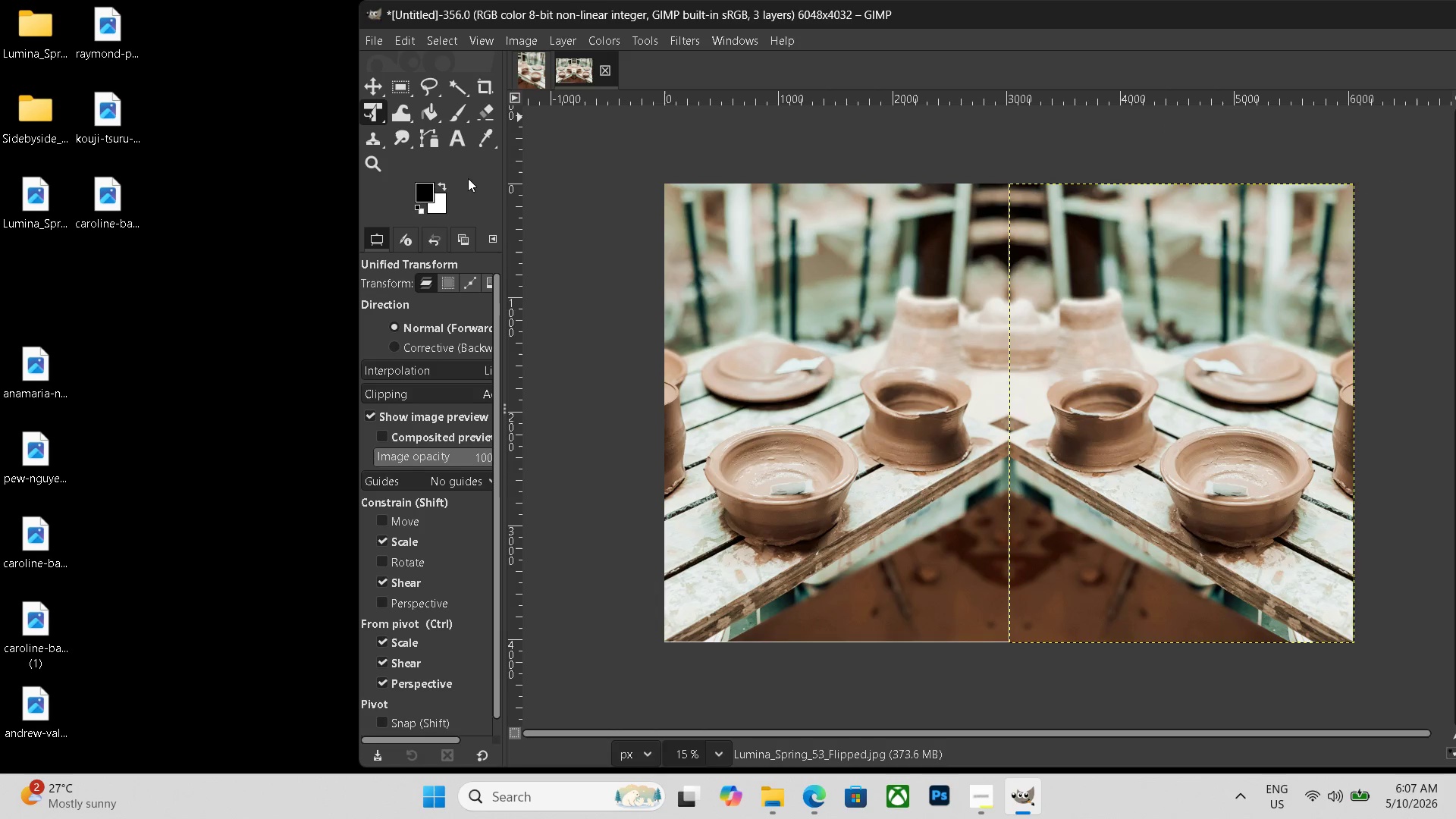 
left_click([460, 140])
 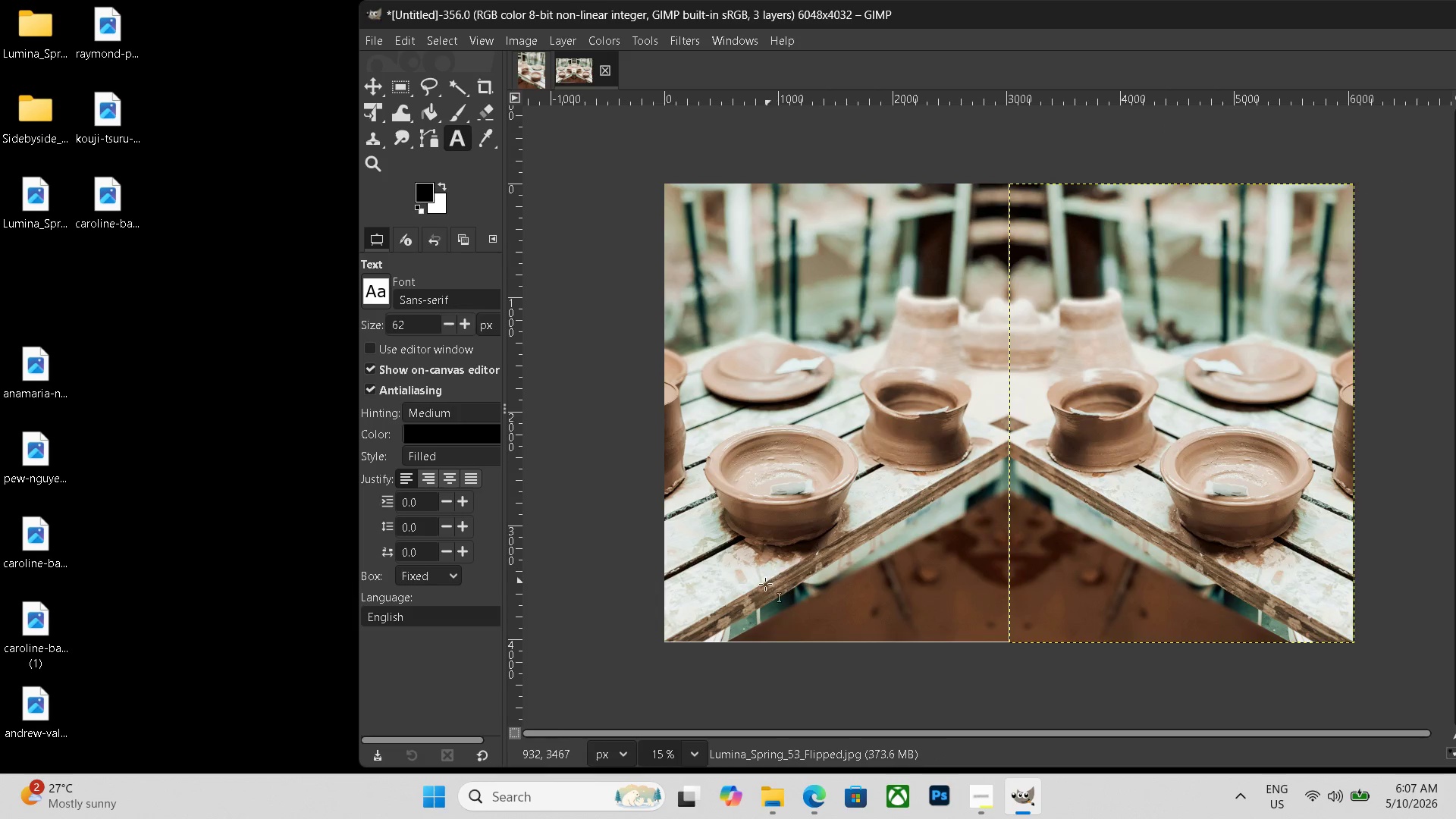 
left_click_drag(start_coordinate=[724, 588], to_coordinate=[1273, 639])
 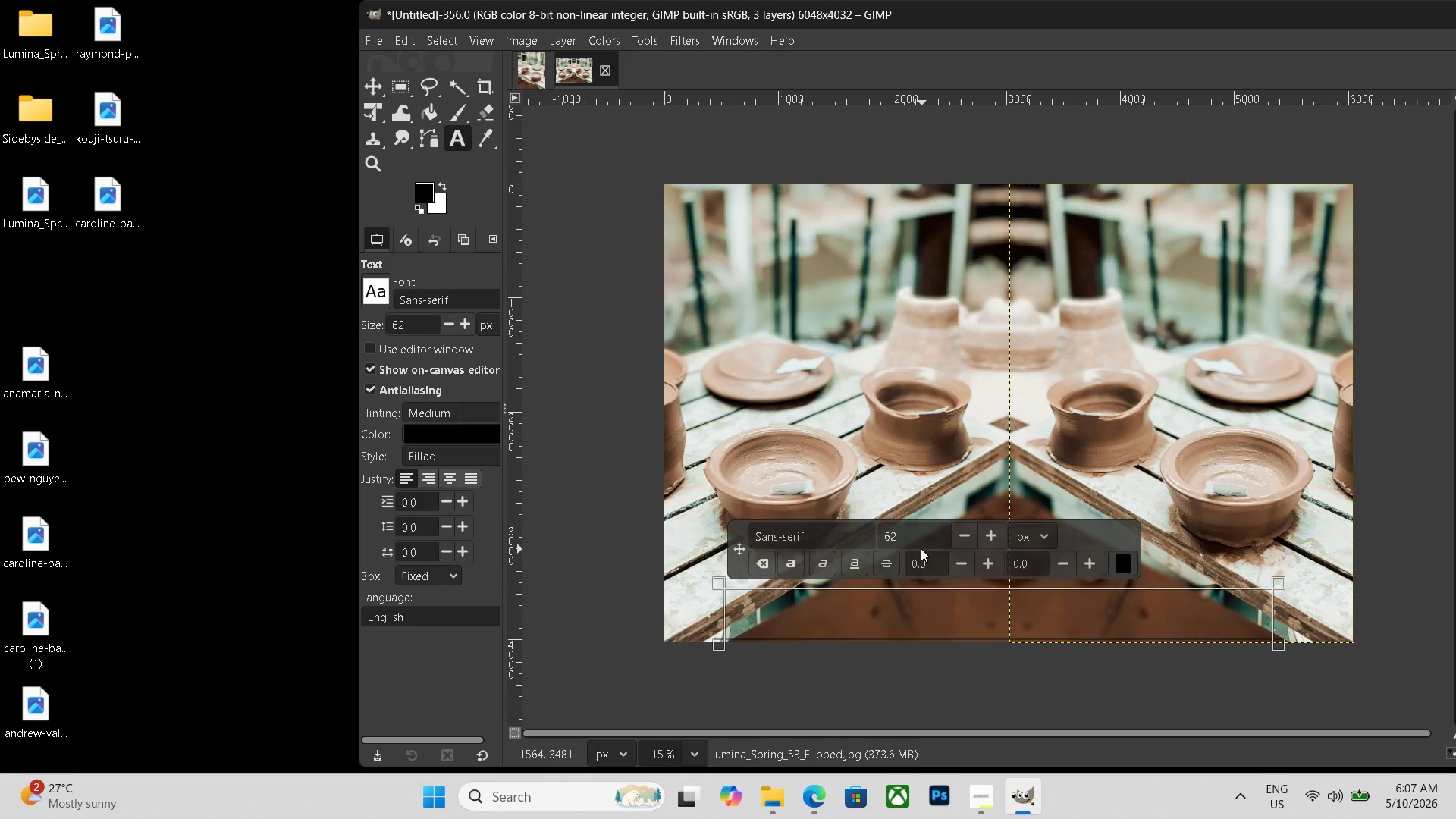 
left_click_drag(start_coordinate=[915, 537], to_coordinate=[868, 532])
 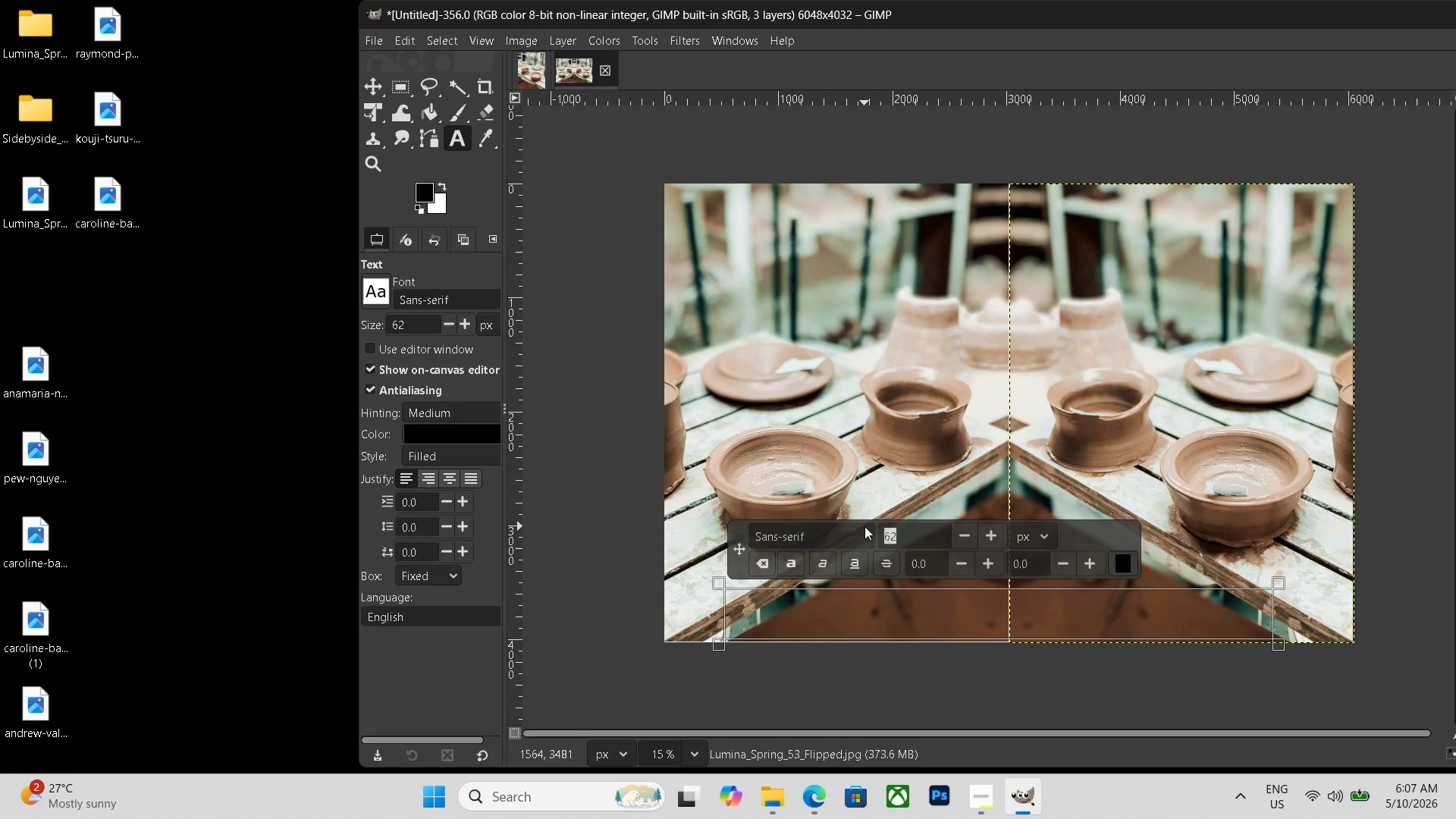 
key(Numpad3)
 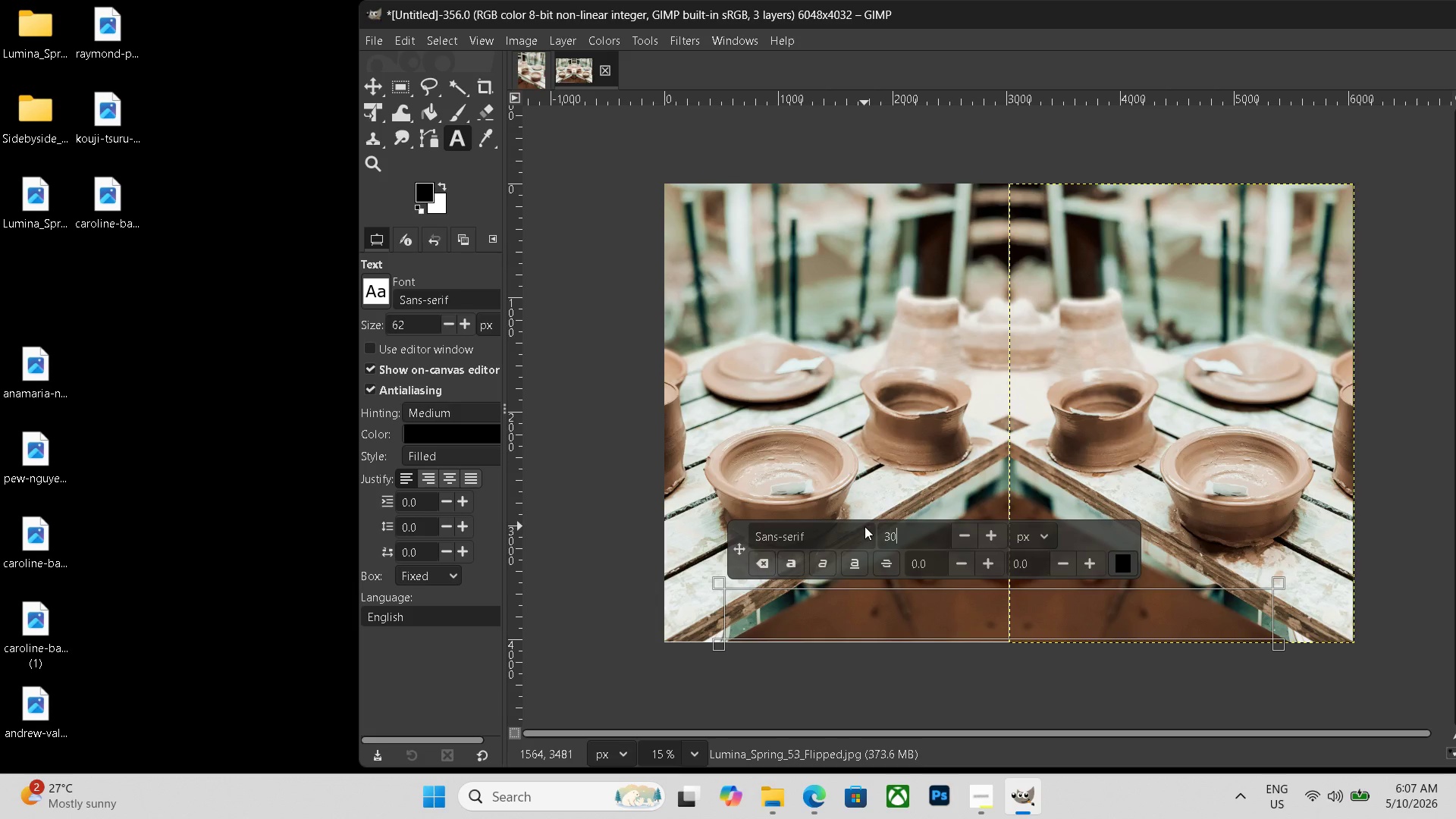 
key(Numpad0)
 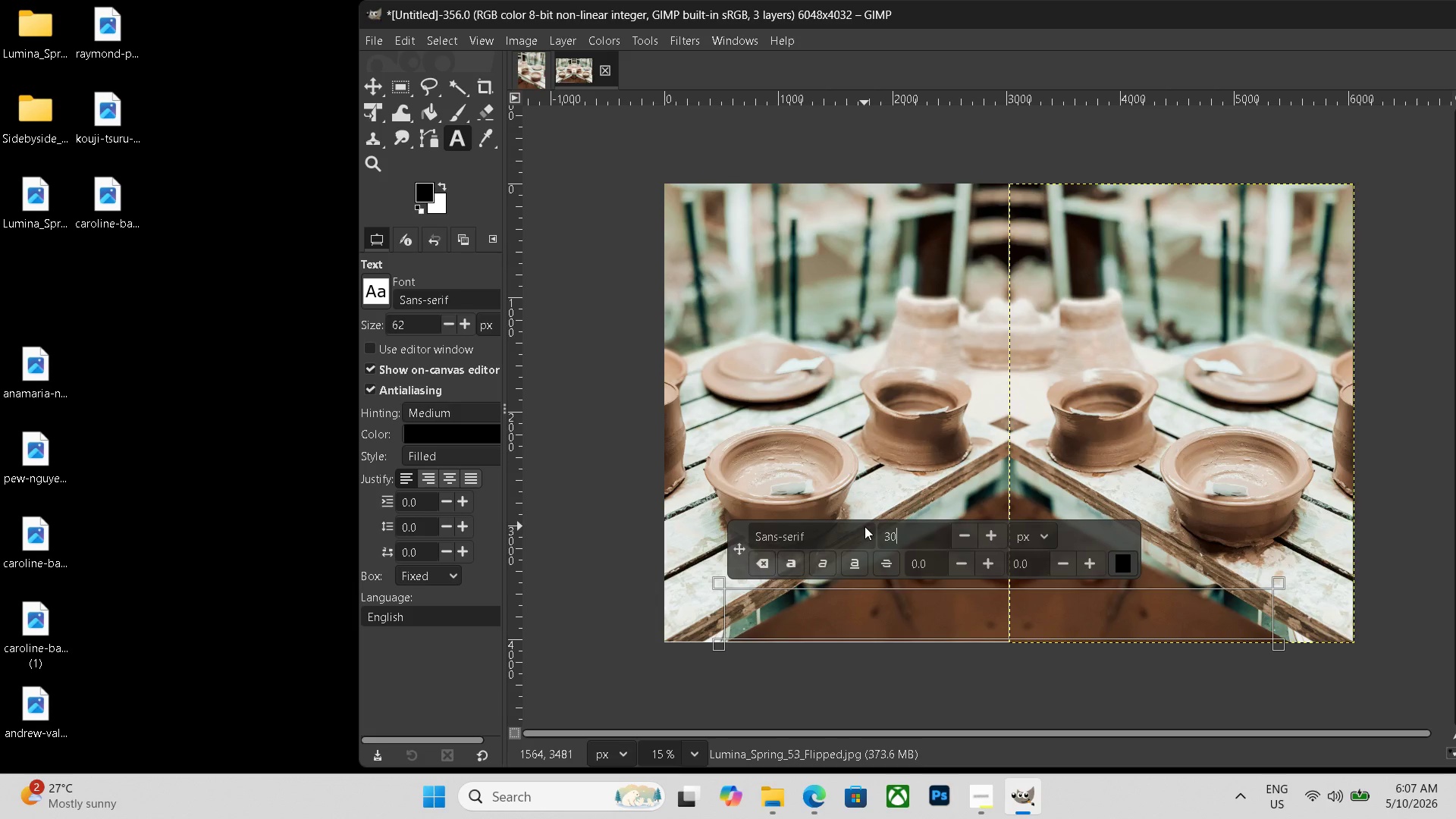 
key(Numpad0)
 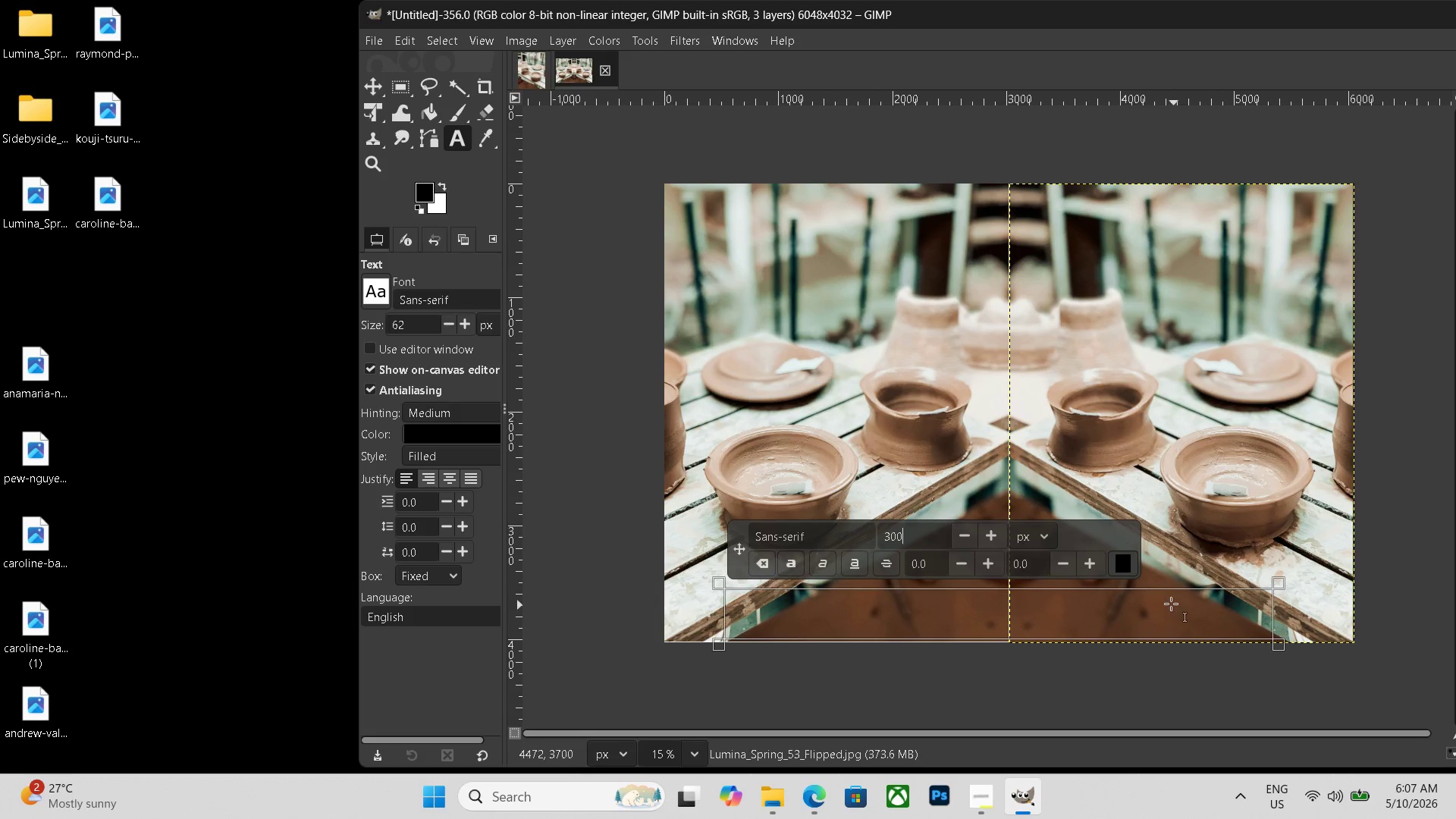 
left_click([1128, 568])
 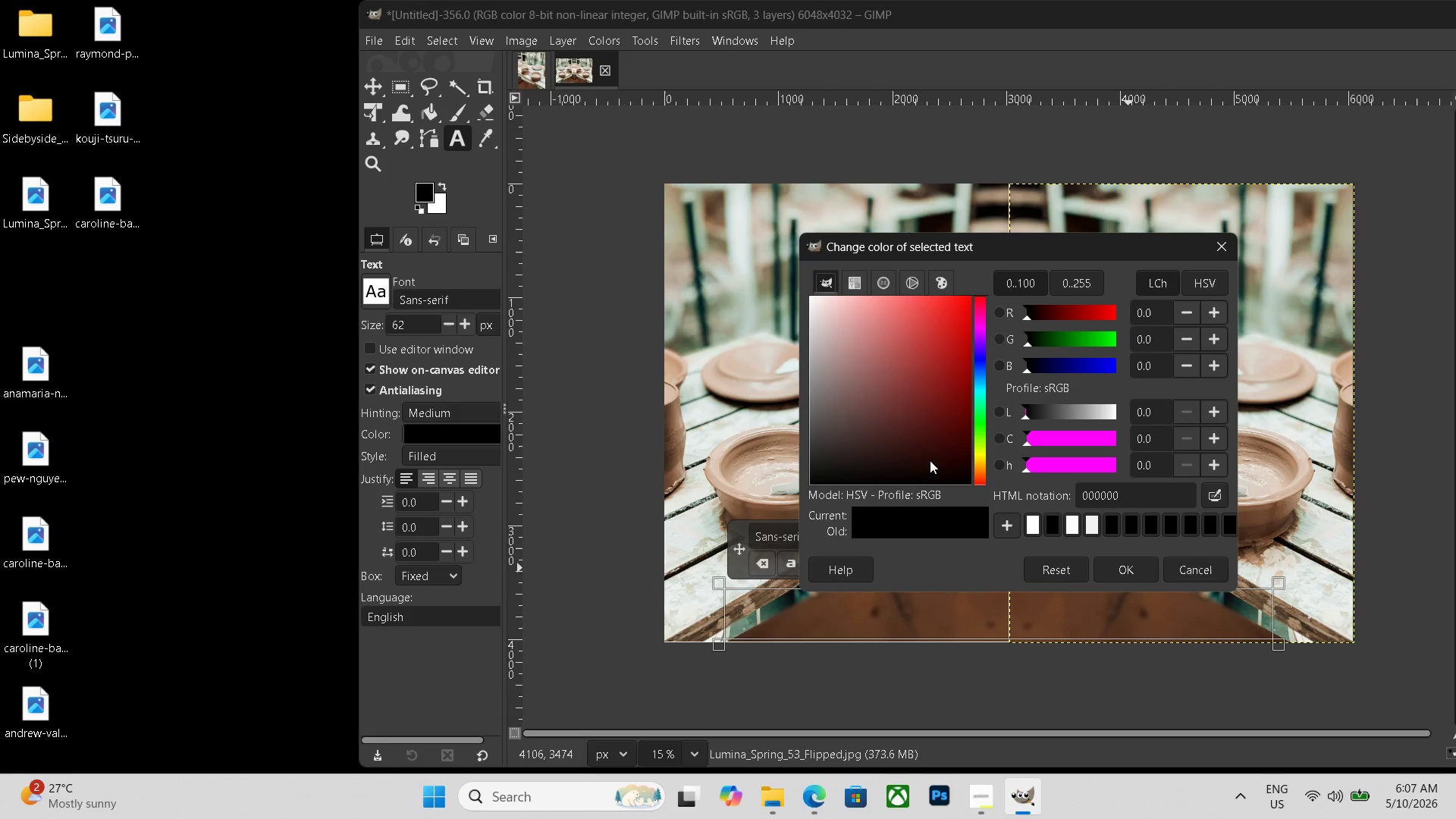 
left_click_drag(start_coordinate=[902, 421], to_coordinate=[554, 135])
 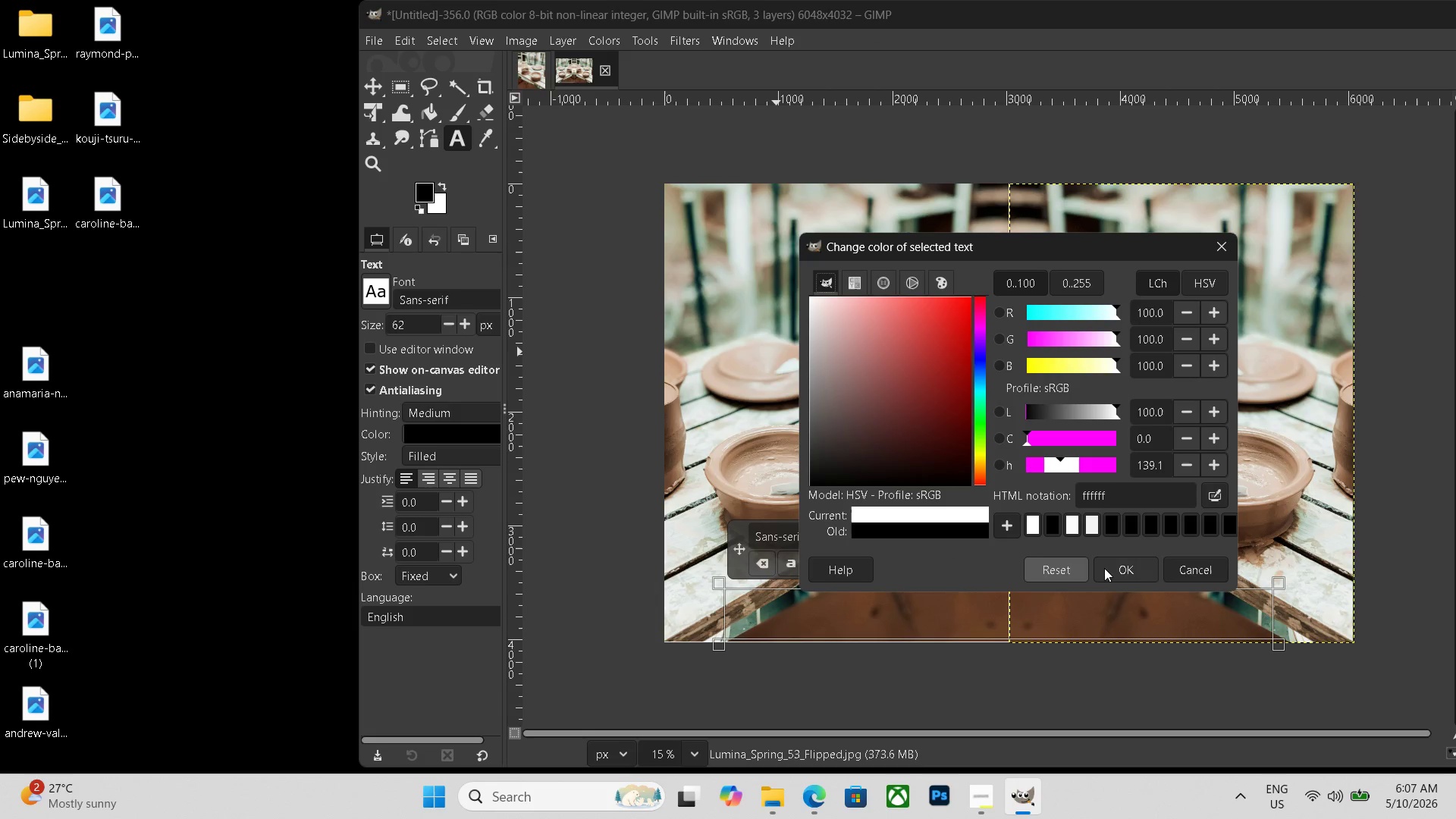 
left_click([1111, 568])
 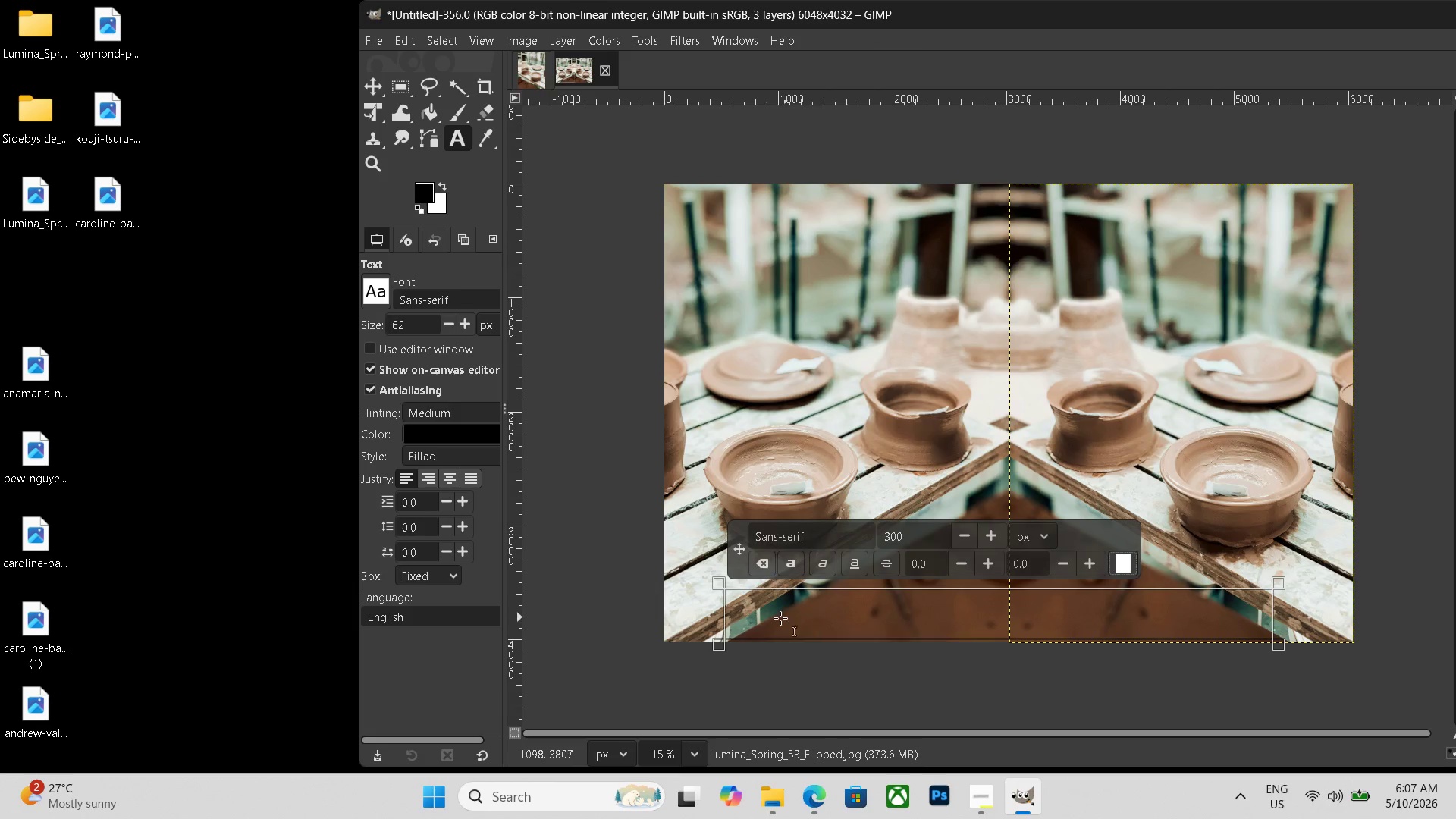 
left_click([767, 617])
 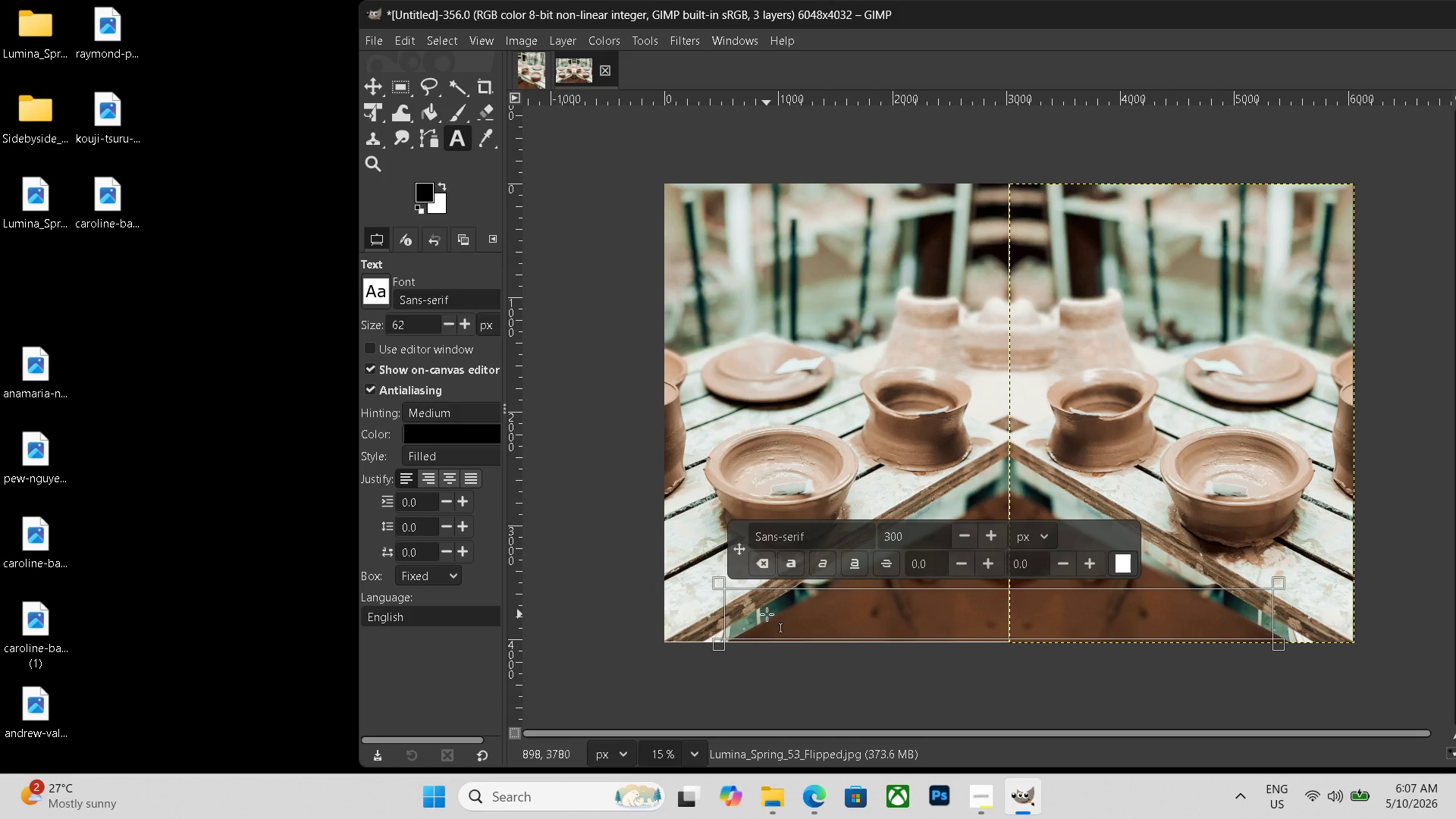 
type(beforeafter)
 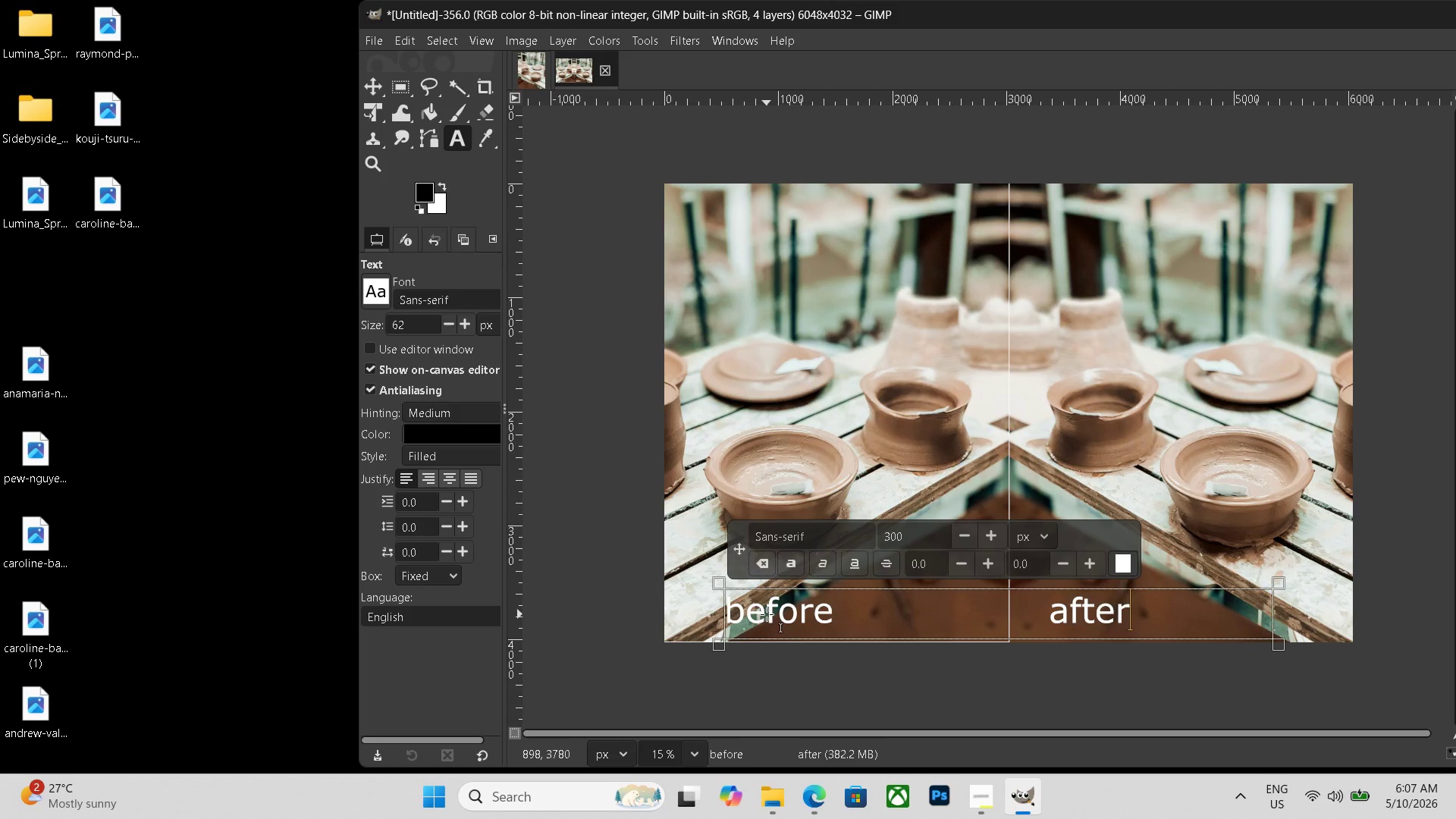 
hold_key(key=Space, duration=1.14)
 